 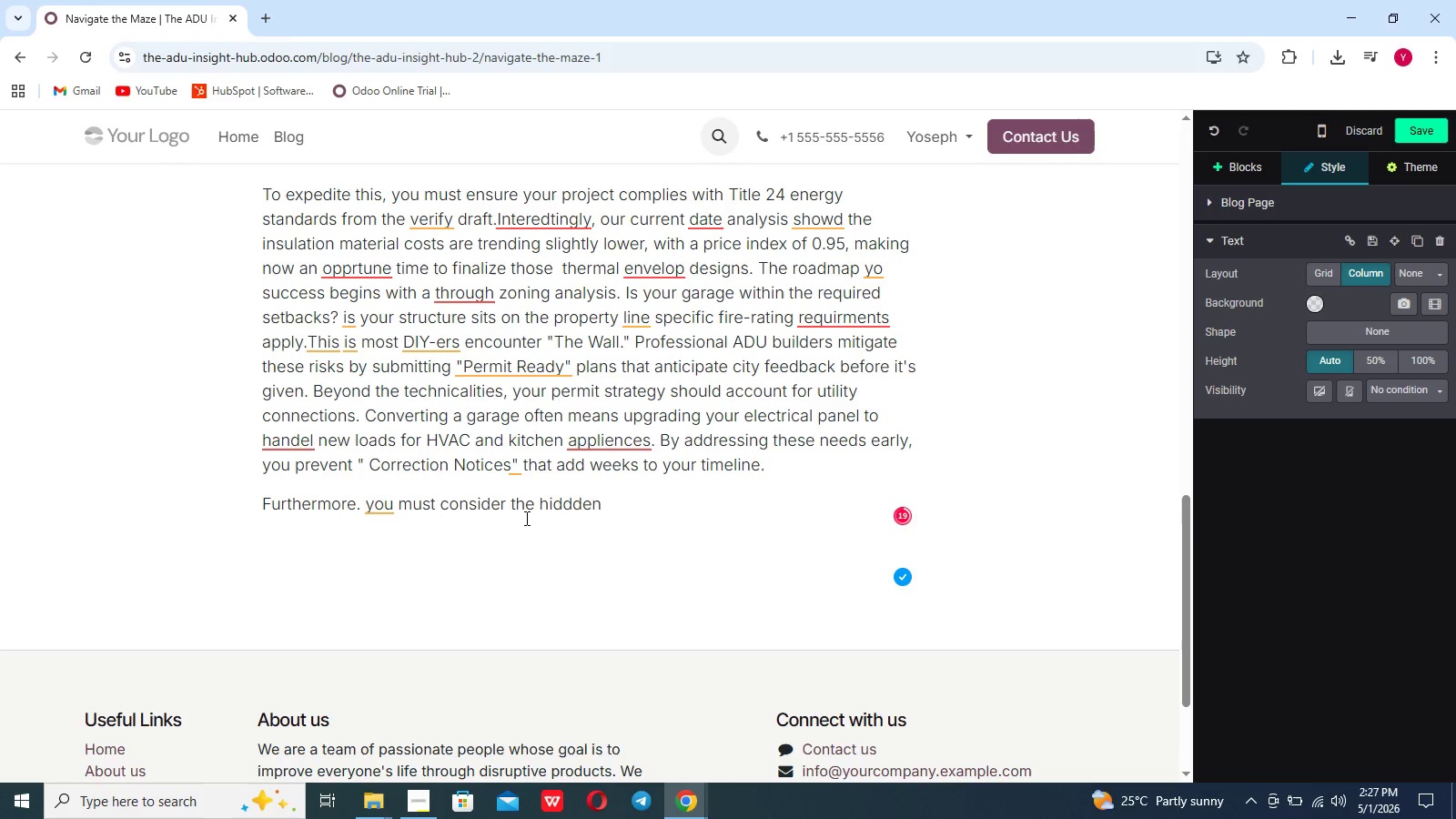 
key(ArrowLeft)
 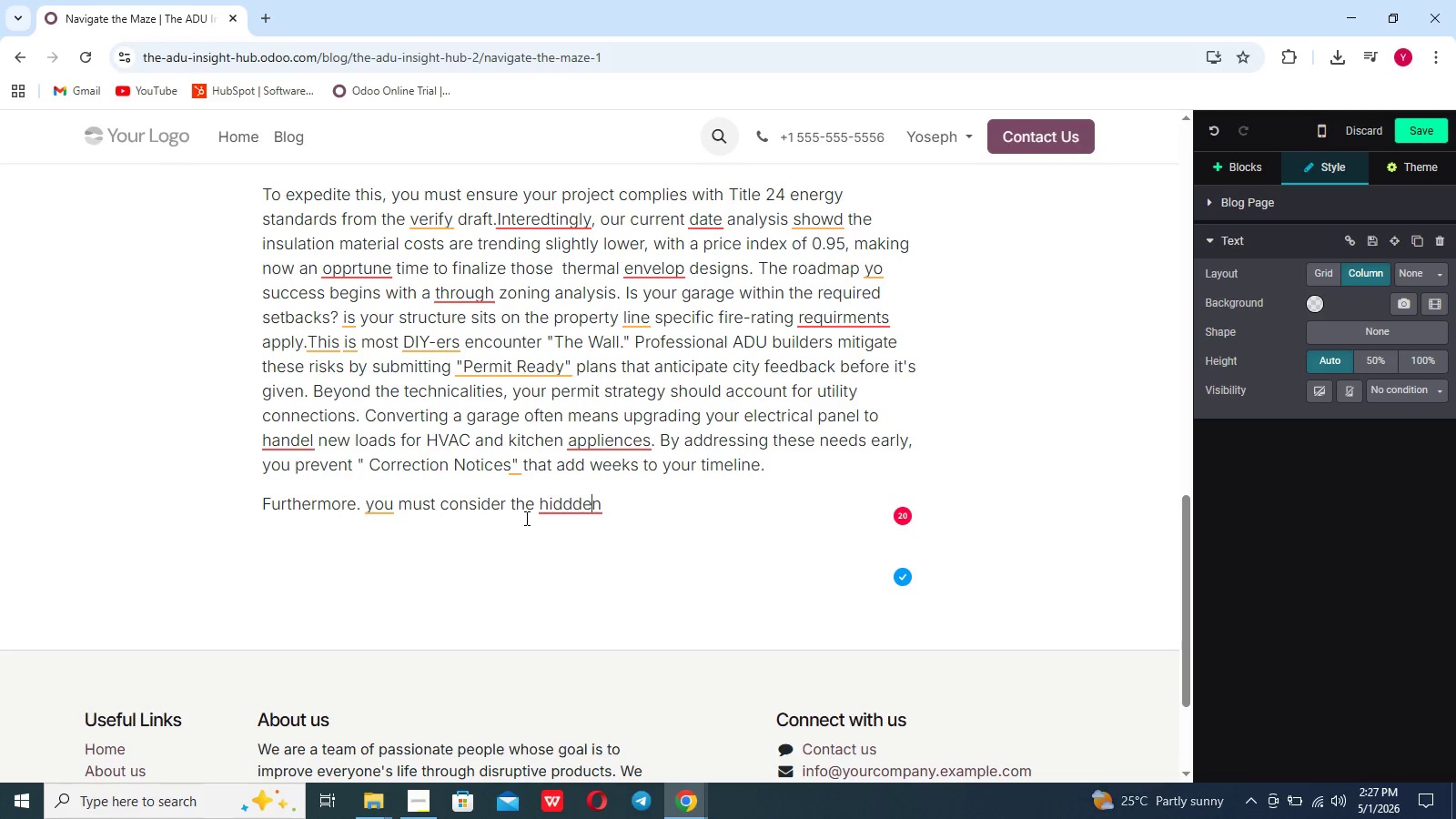 
key(ArrowLeft)
 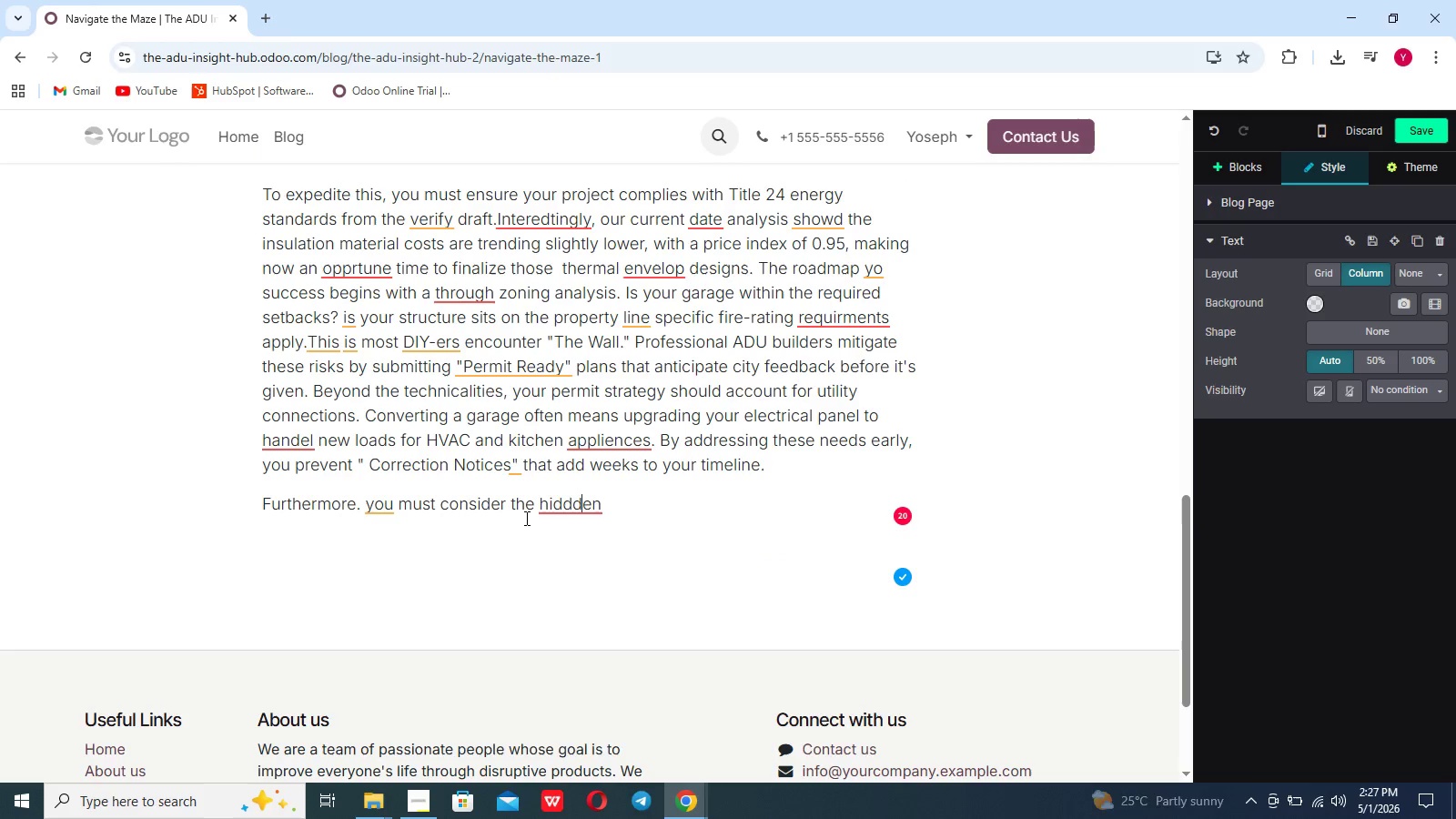 
key(ArrowLeft)
 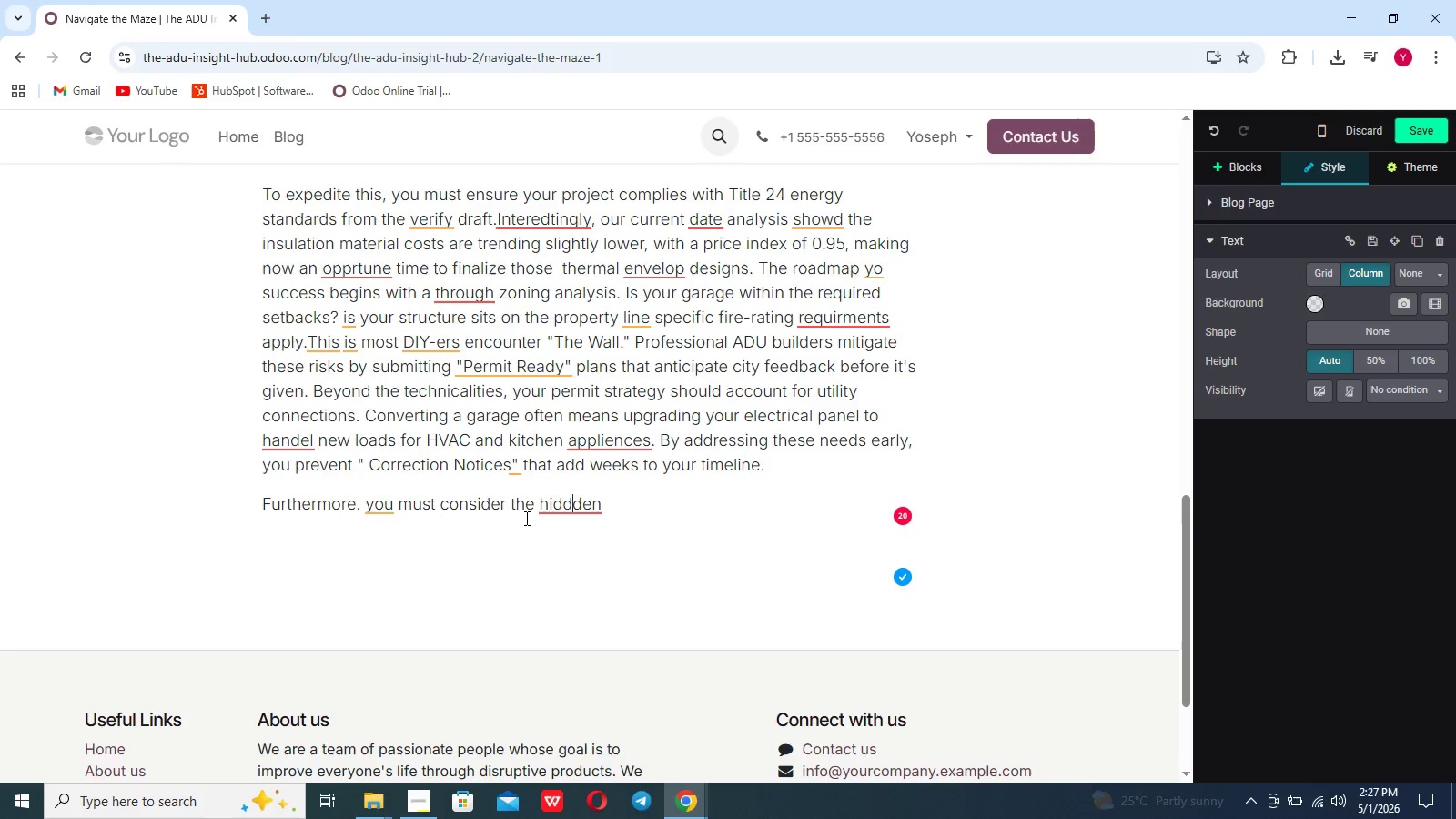 
key(ArrowLeft)
 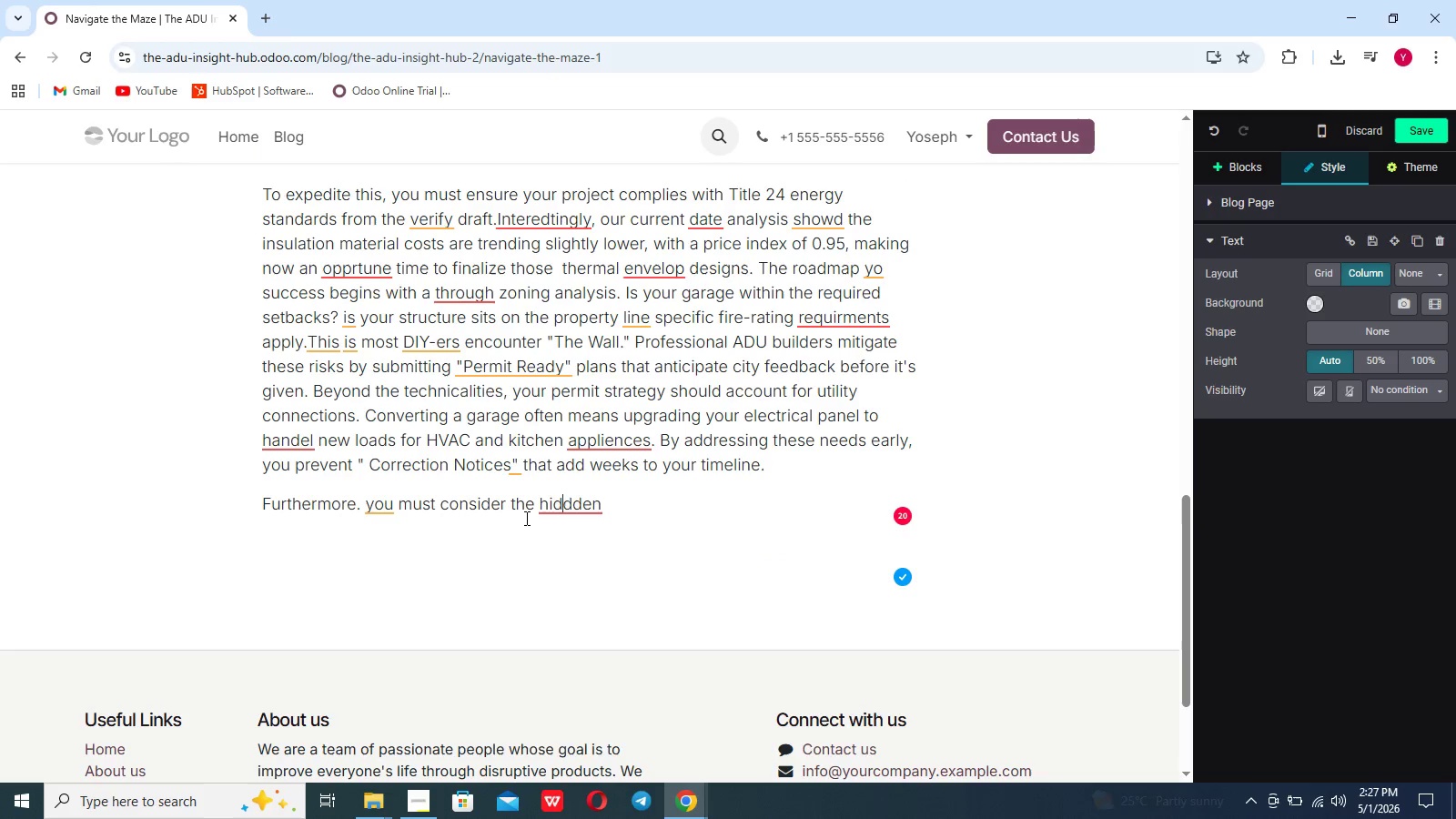 
key(ArrowLeft)
 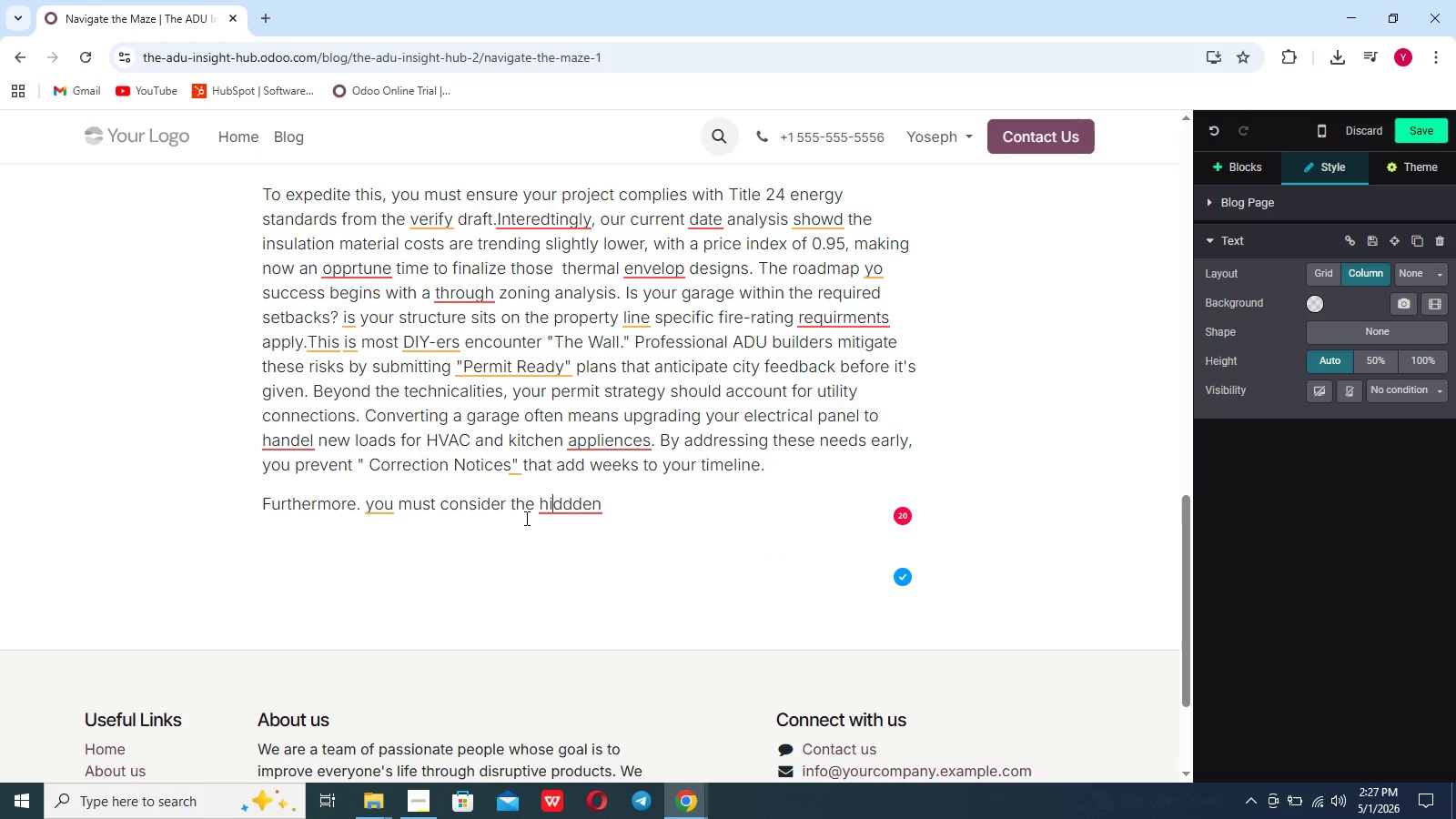 
key(ArrowLeft)
 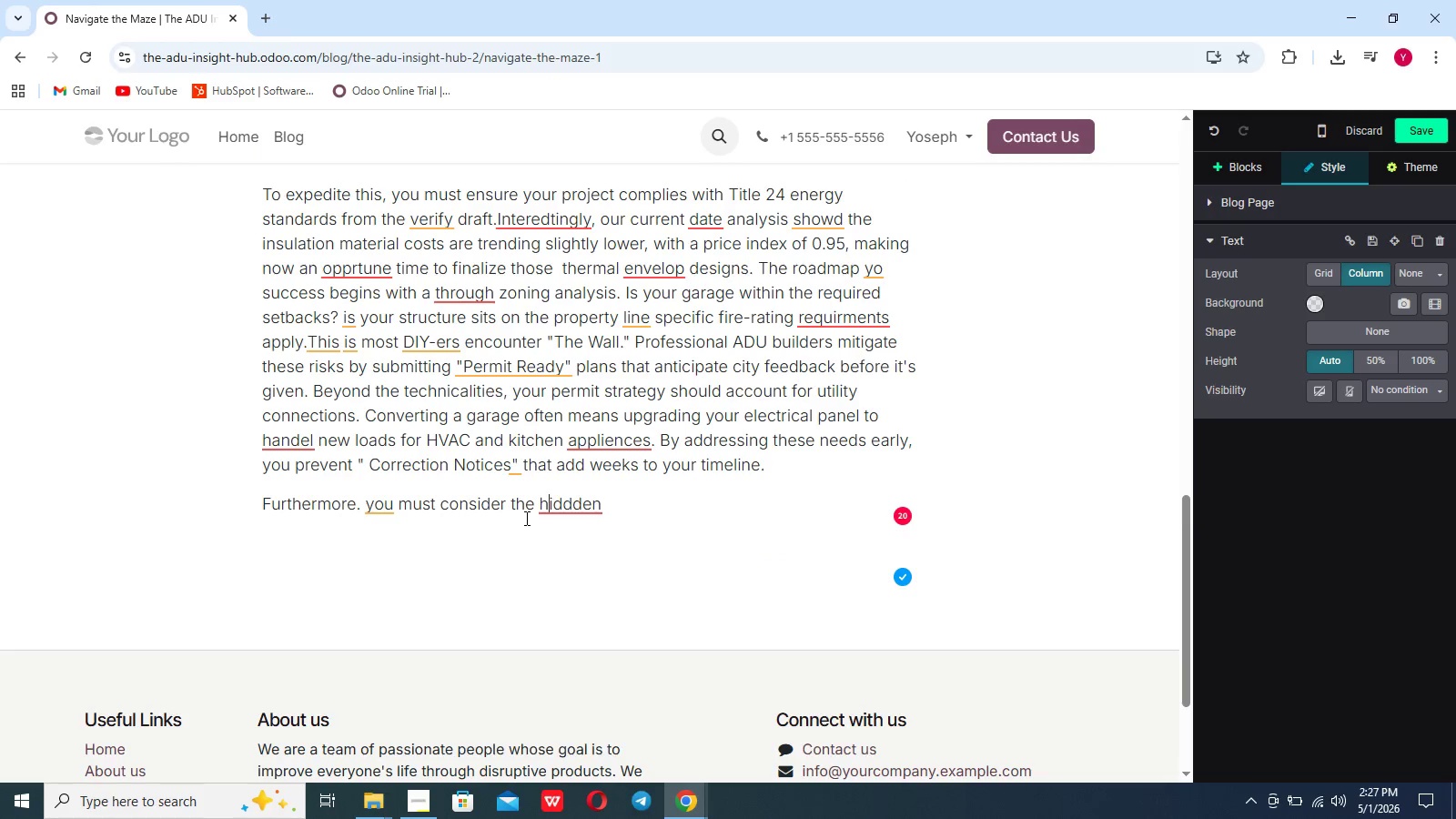 
key(ArrowLeft)
 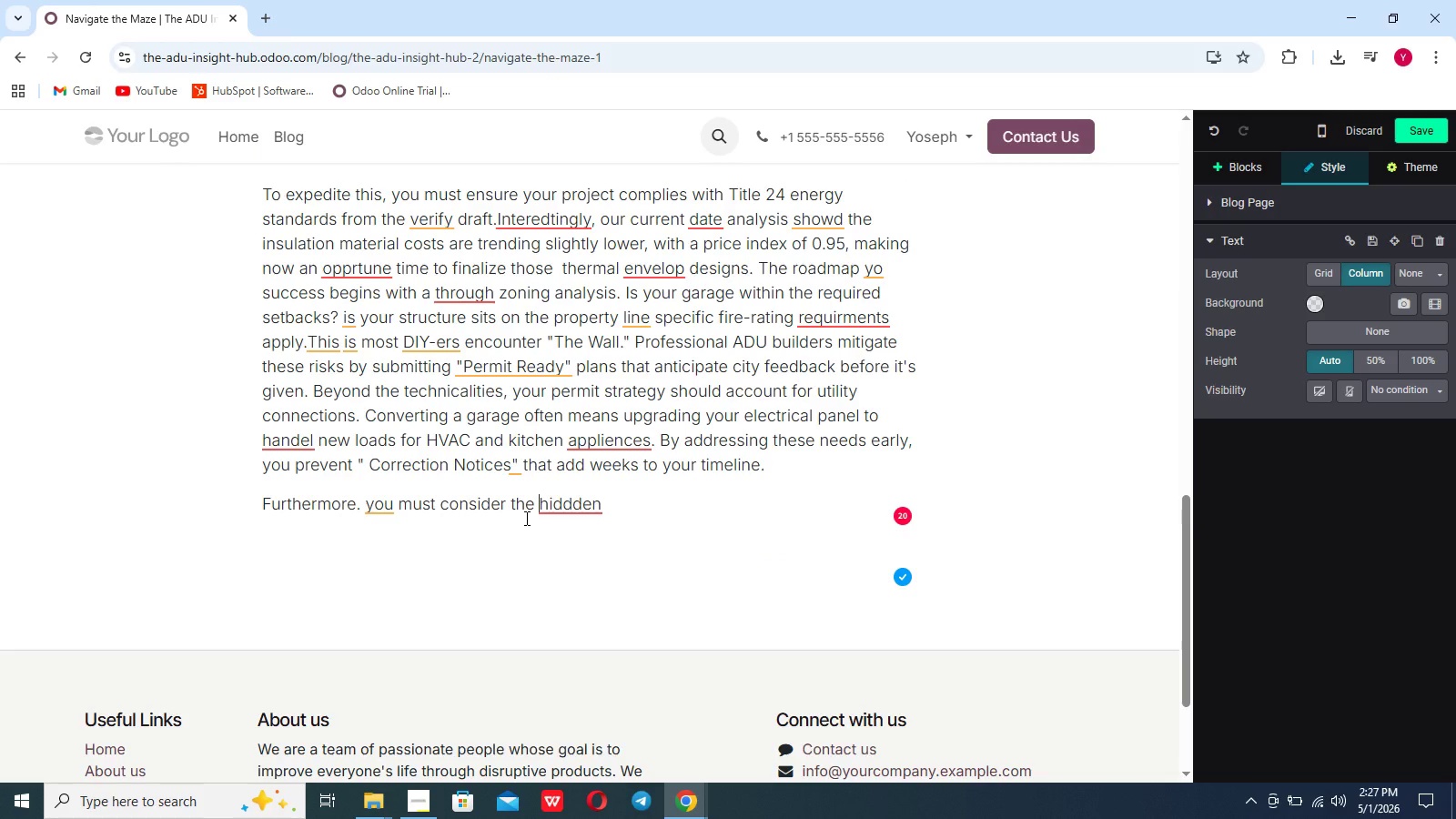 
key(Shift+Semicolon)
 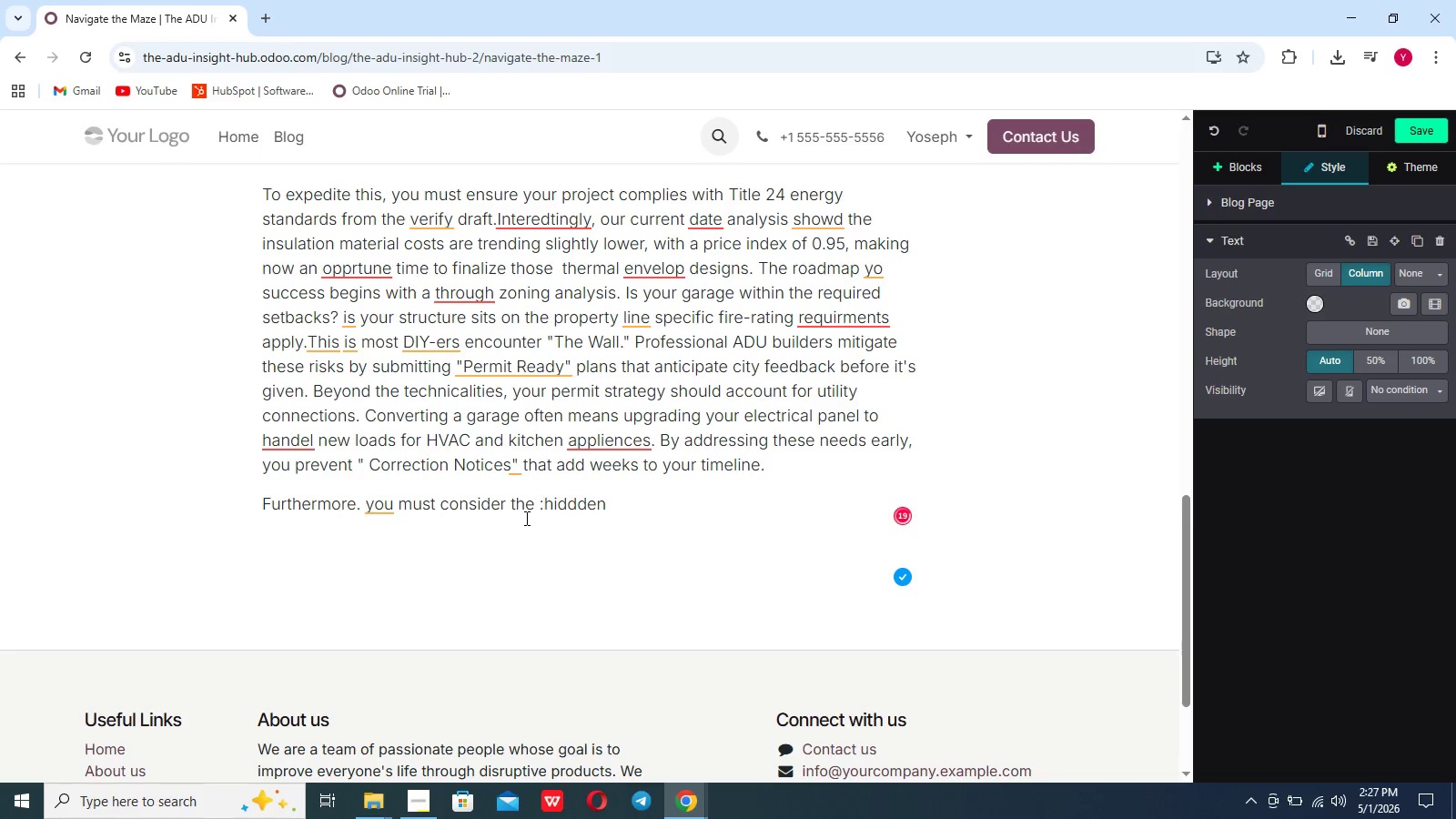 
key(Backspace)
 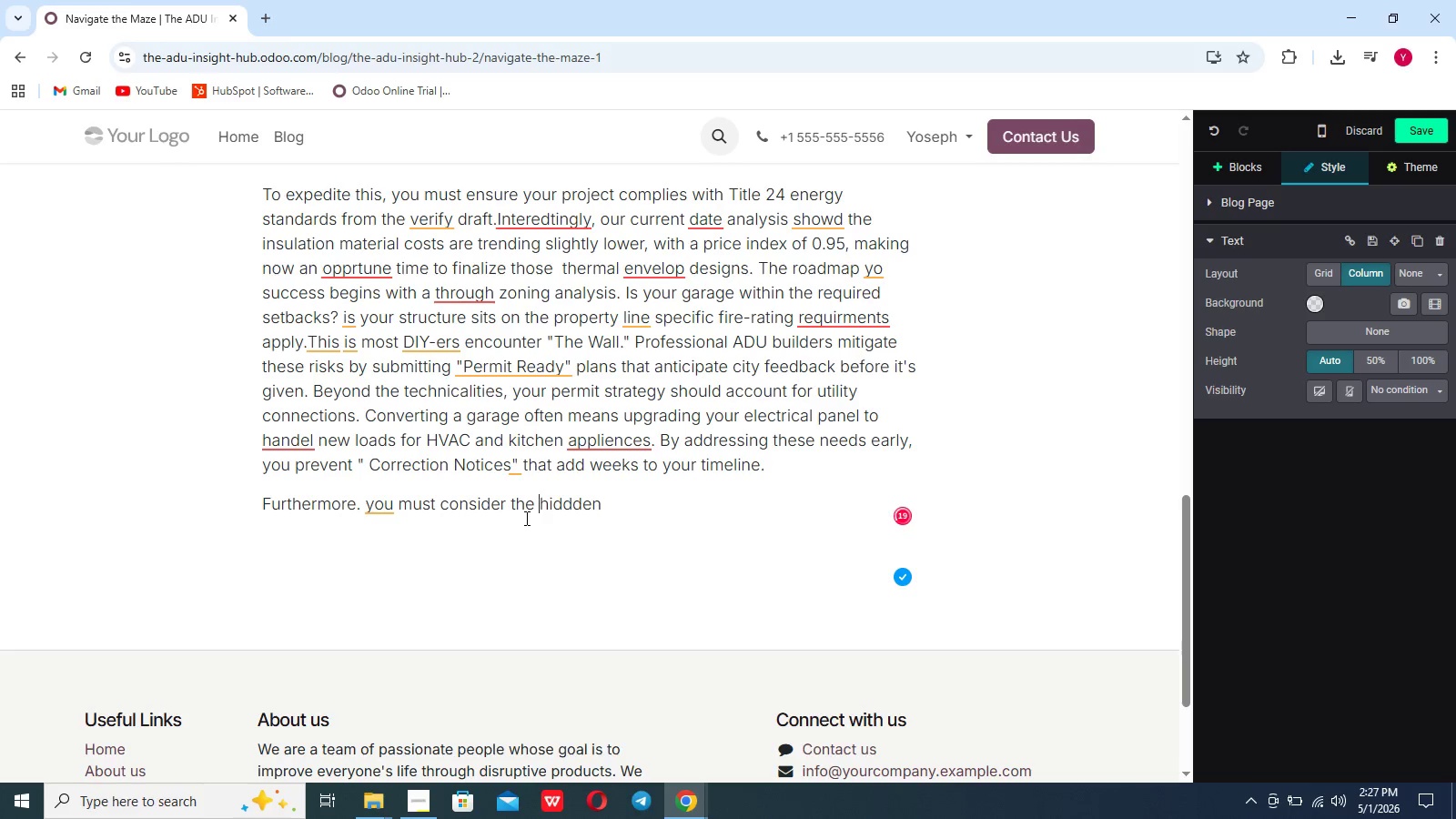 
key(Shift+Quote)
 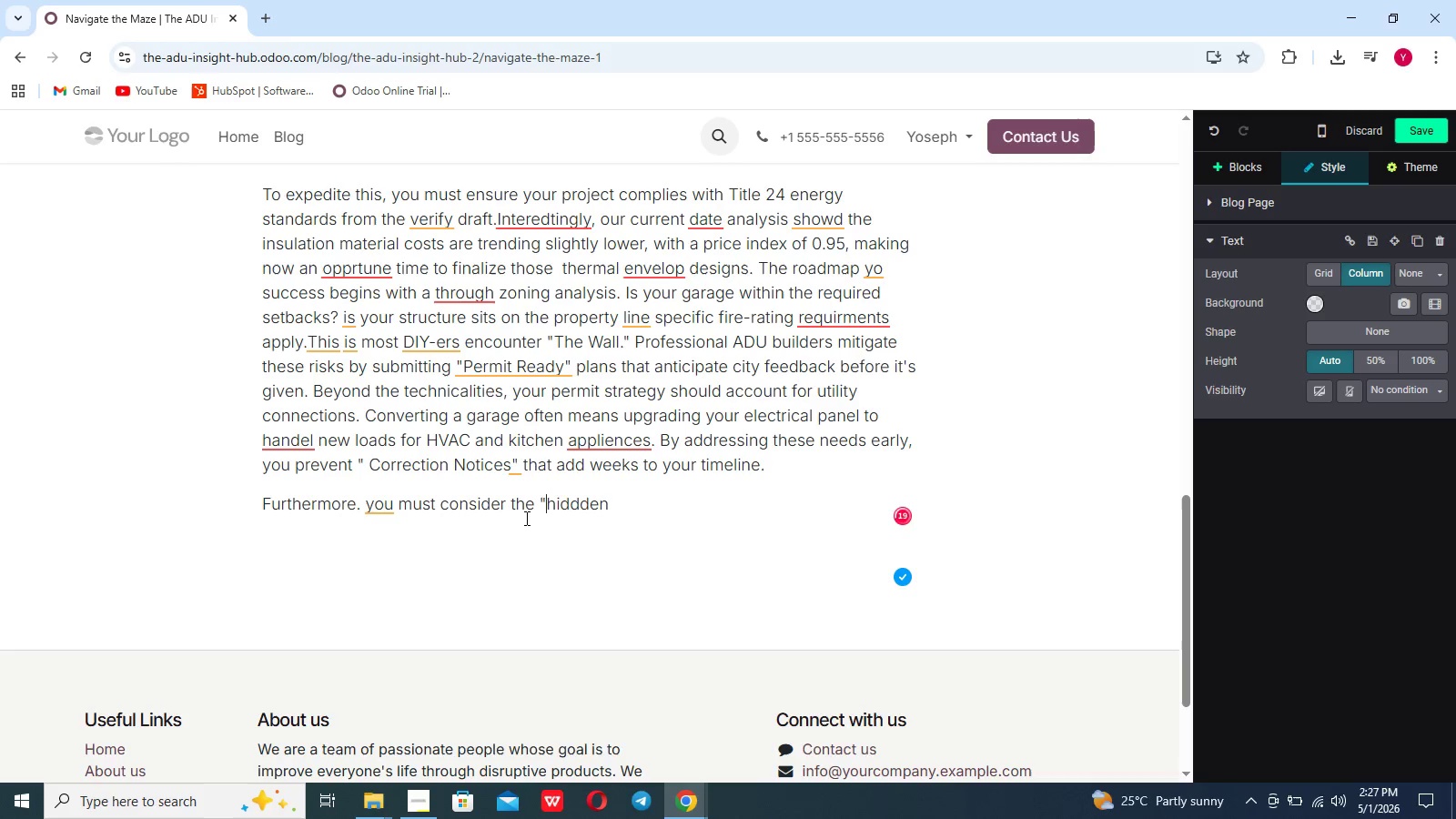 
key(ArrowRight)
 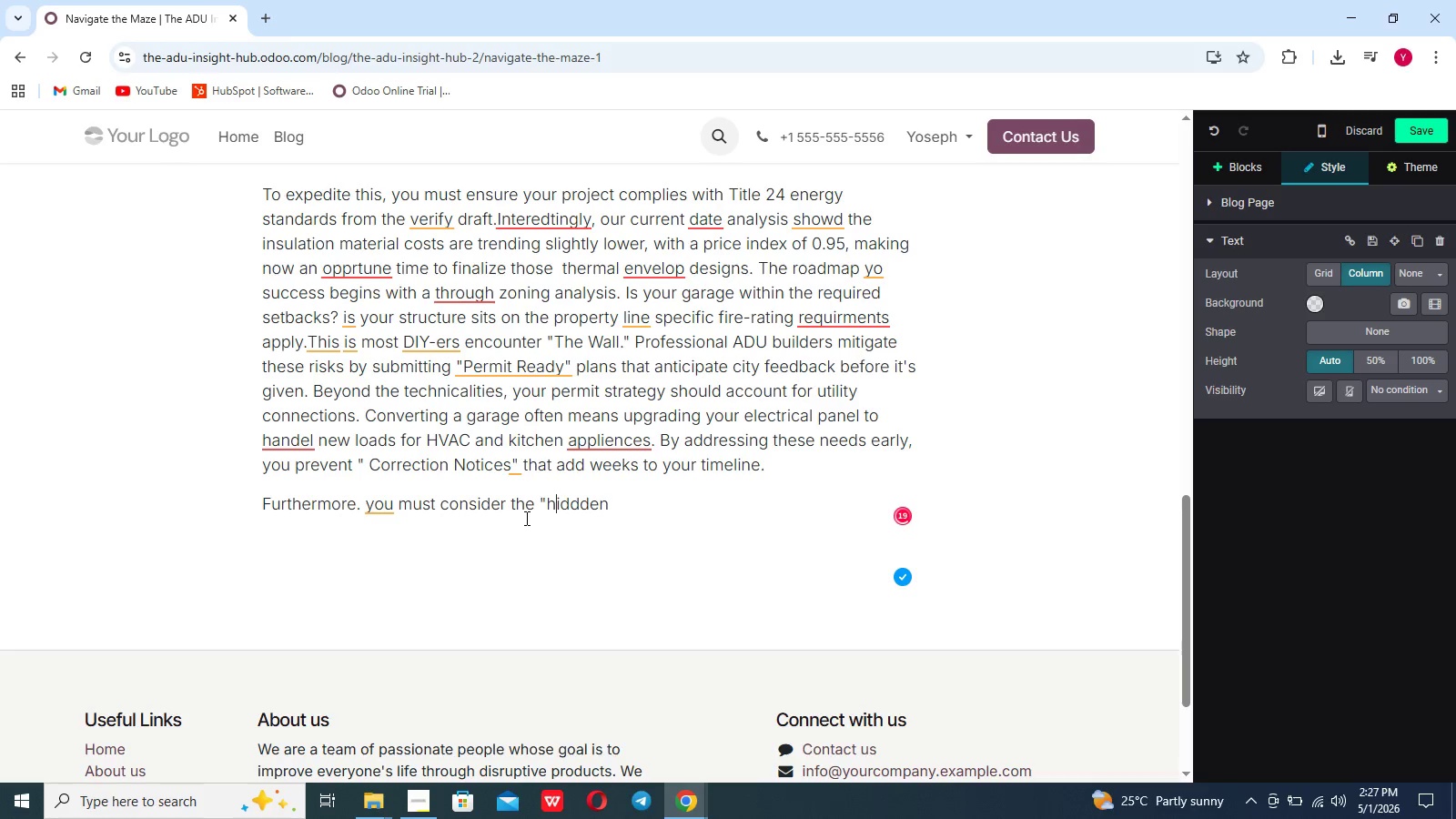 
key(ArrowRight)
 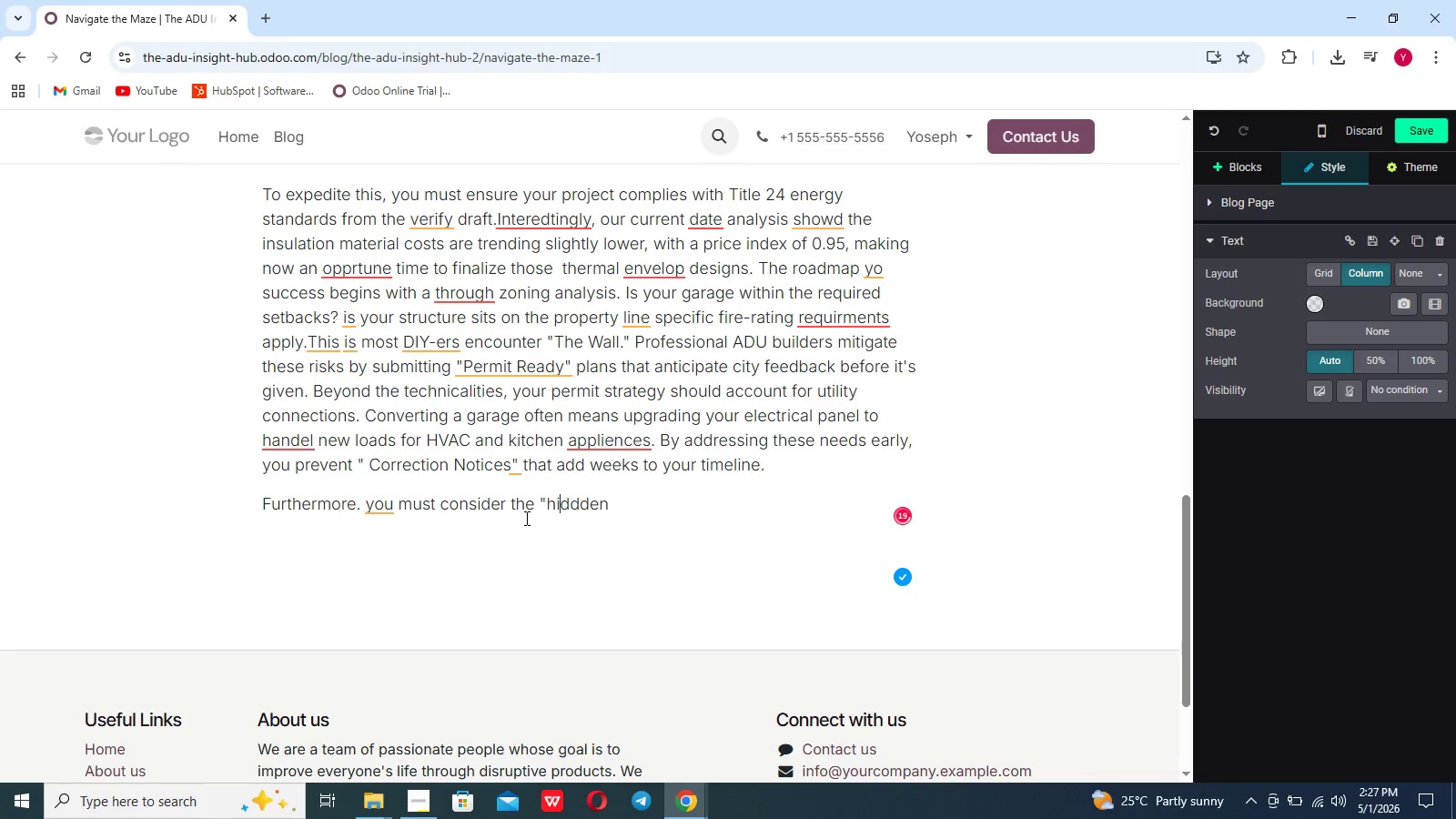 
key(ArrowRight)
 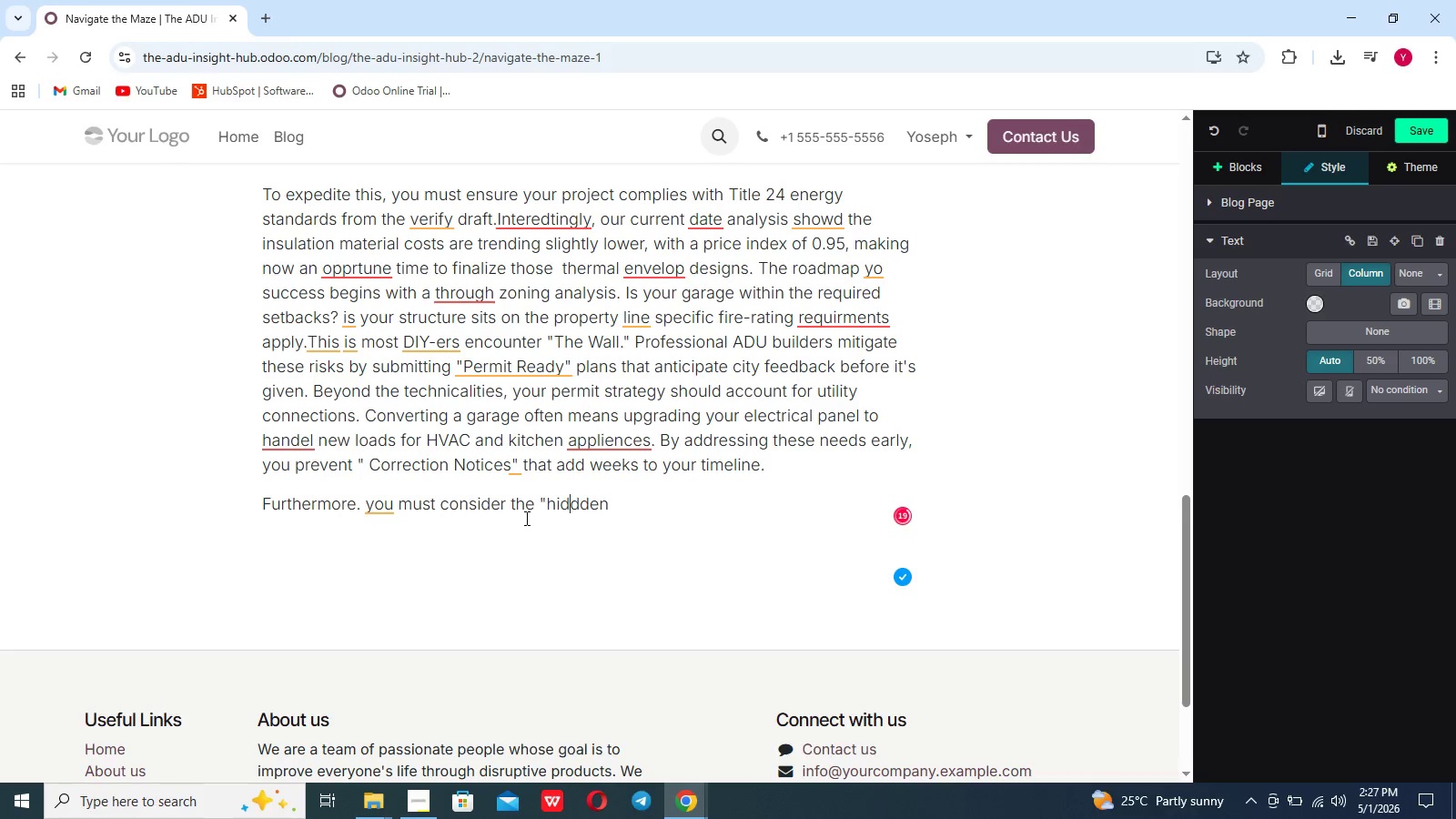 
key(ArrowRight)
 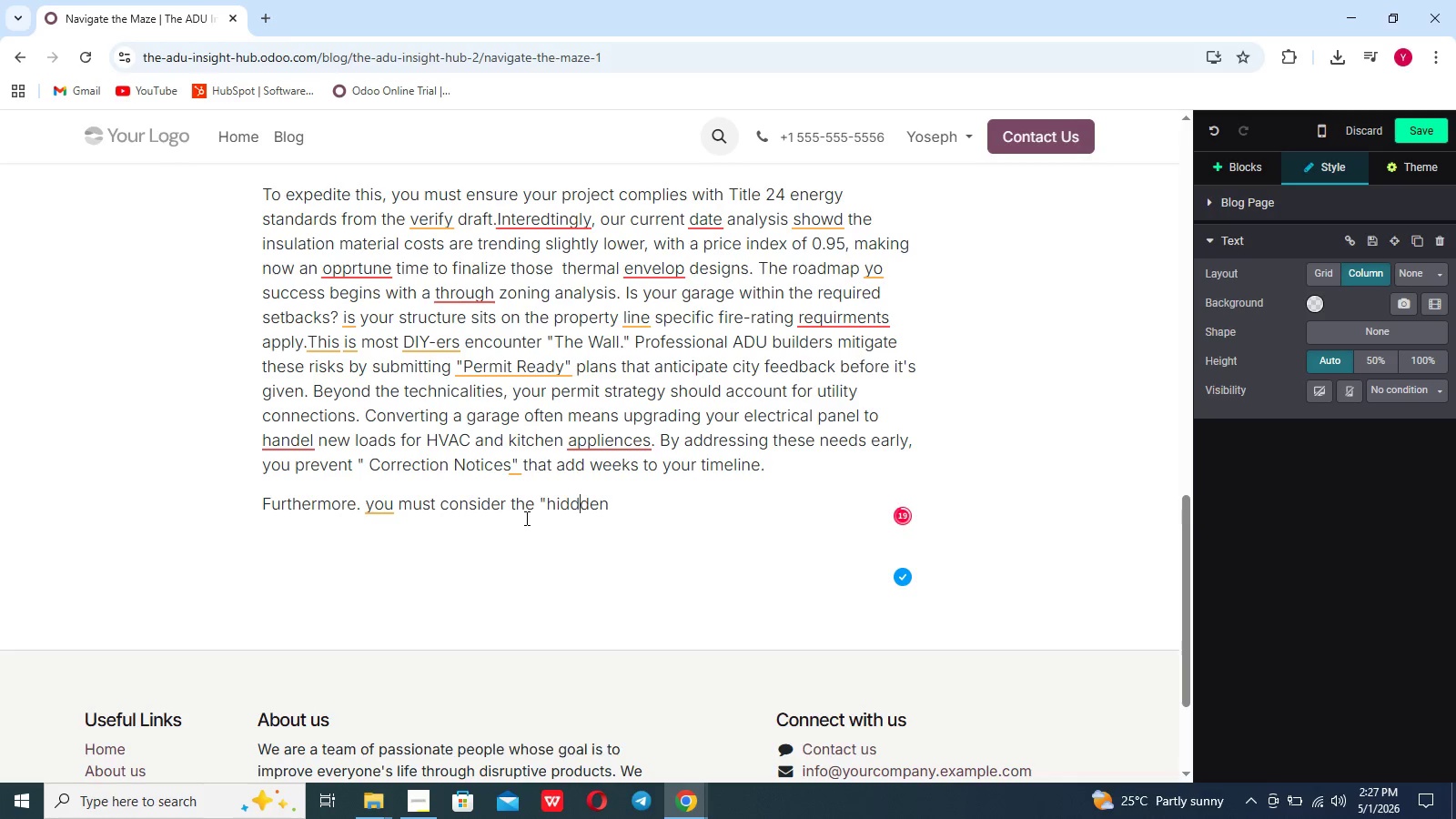 
key(ArrowRight)
 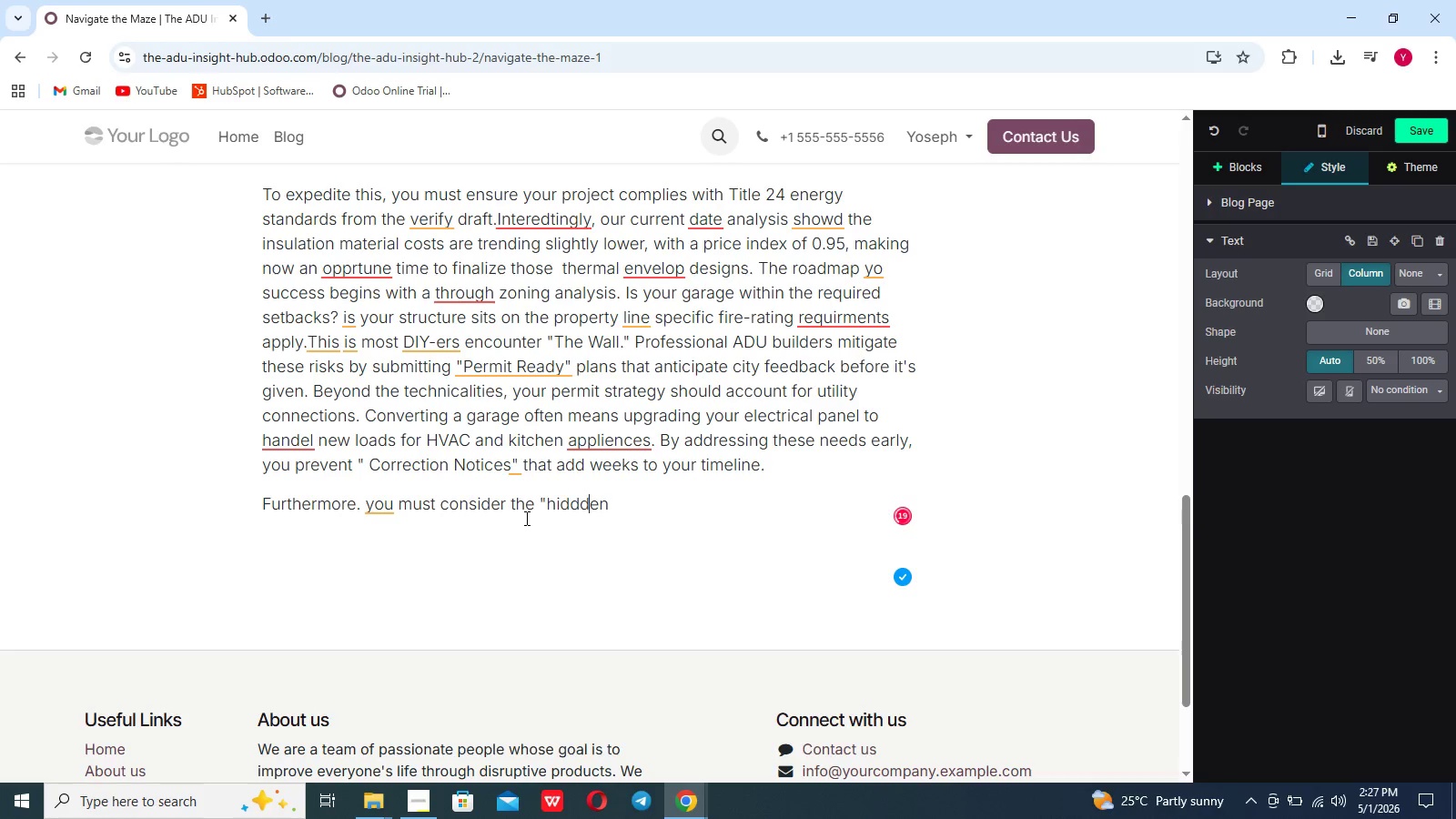 
key(ArrowRight)
 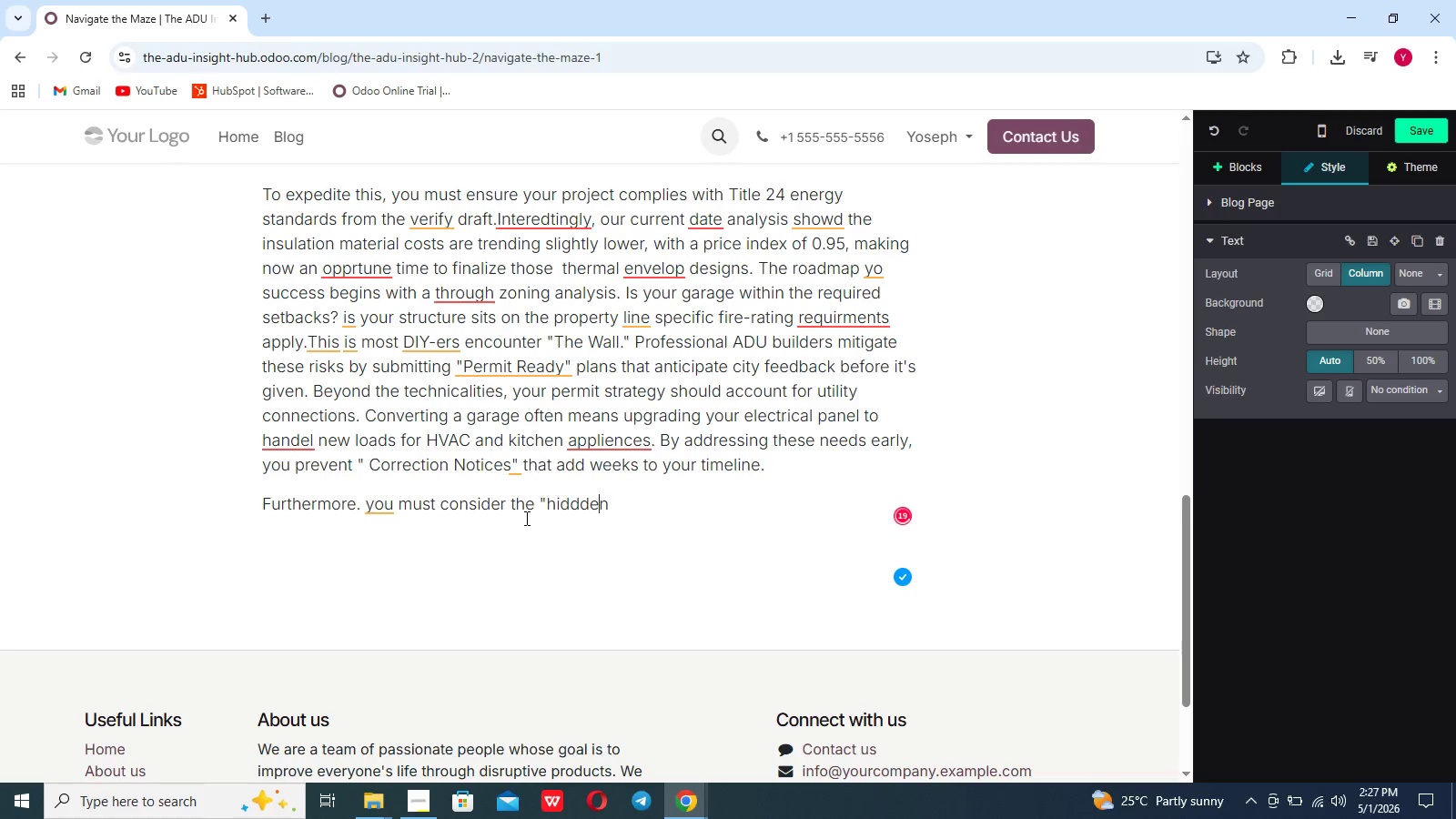 
key(ArrowRight)
 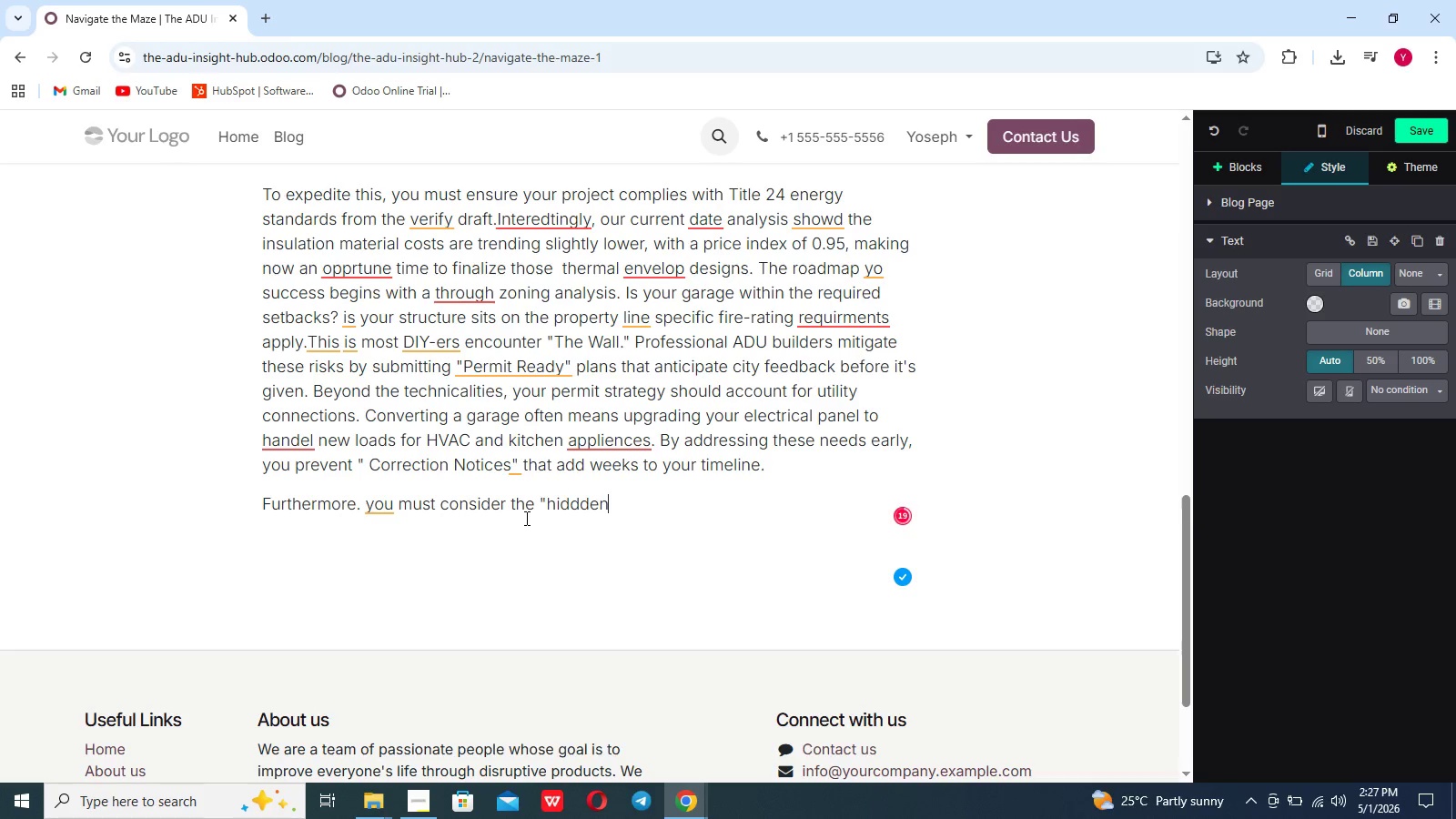 
type(" requirments of AU dee)
key(Backspace)
type(velopmem)
key(Backspace)
type(nts that are specific to the southern california context. while state laws have eased many parking restrictions)
 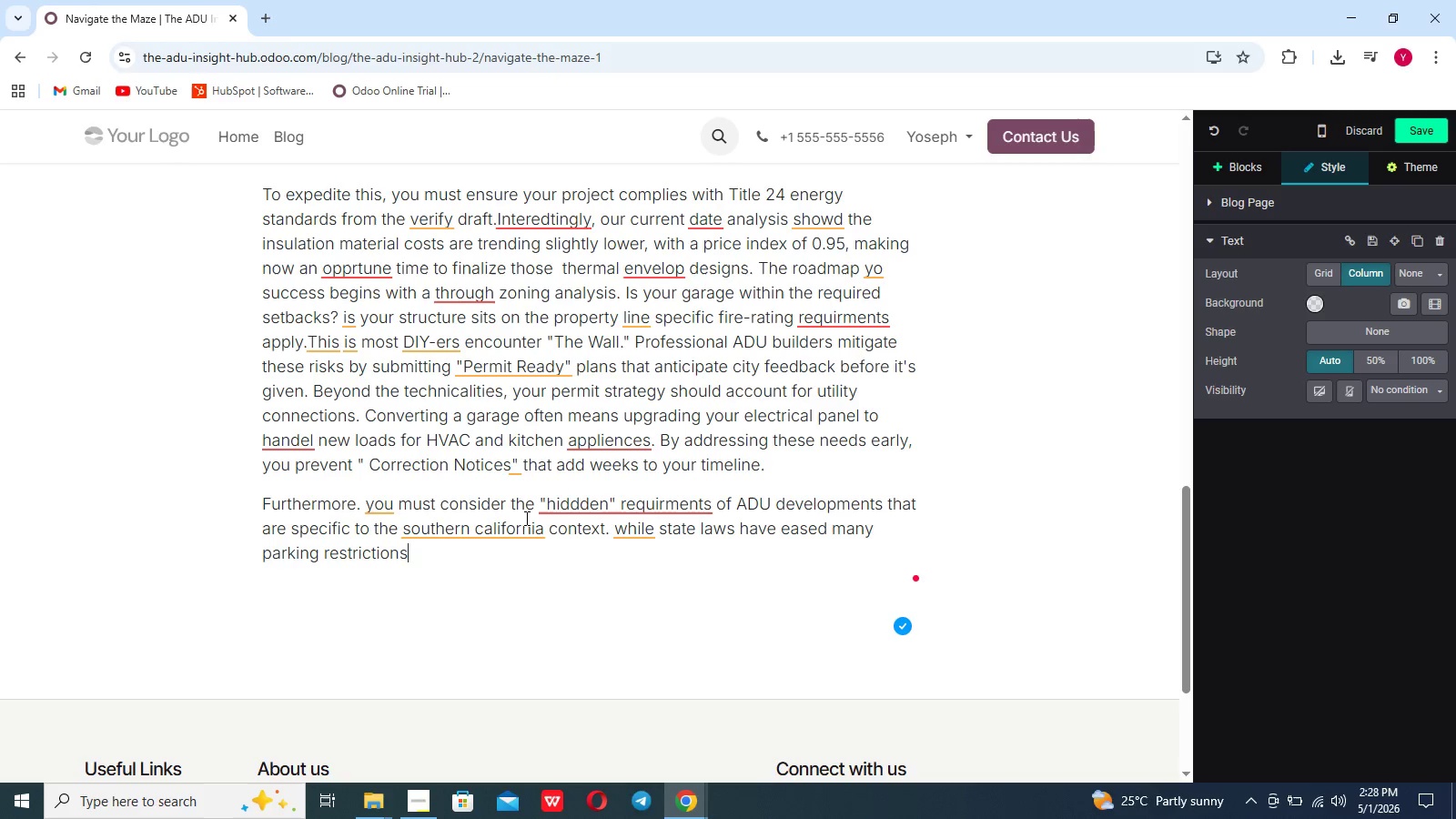 
type(,specific load)
key(Backspace)
key(Backspace)
type(cal orifi)
key(Backspace)
key(Backspace)
type(dinari)
key(Backspace)
key(Backspace)
 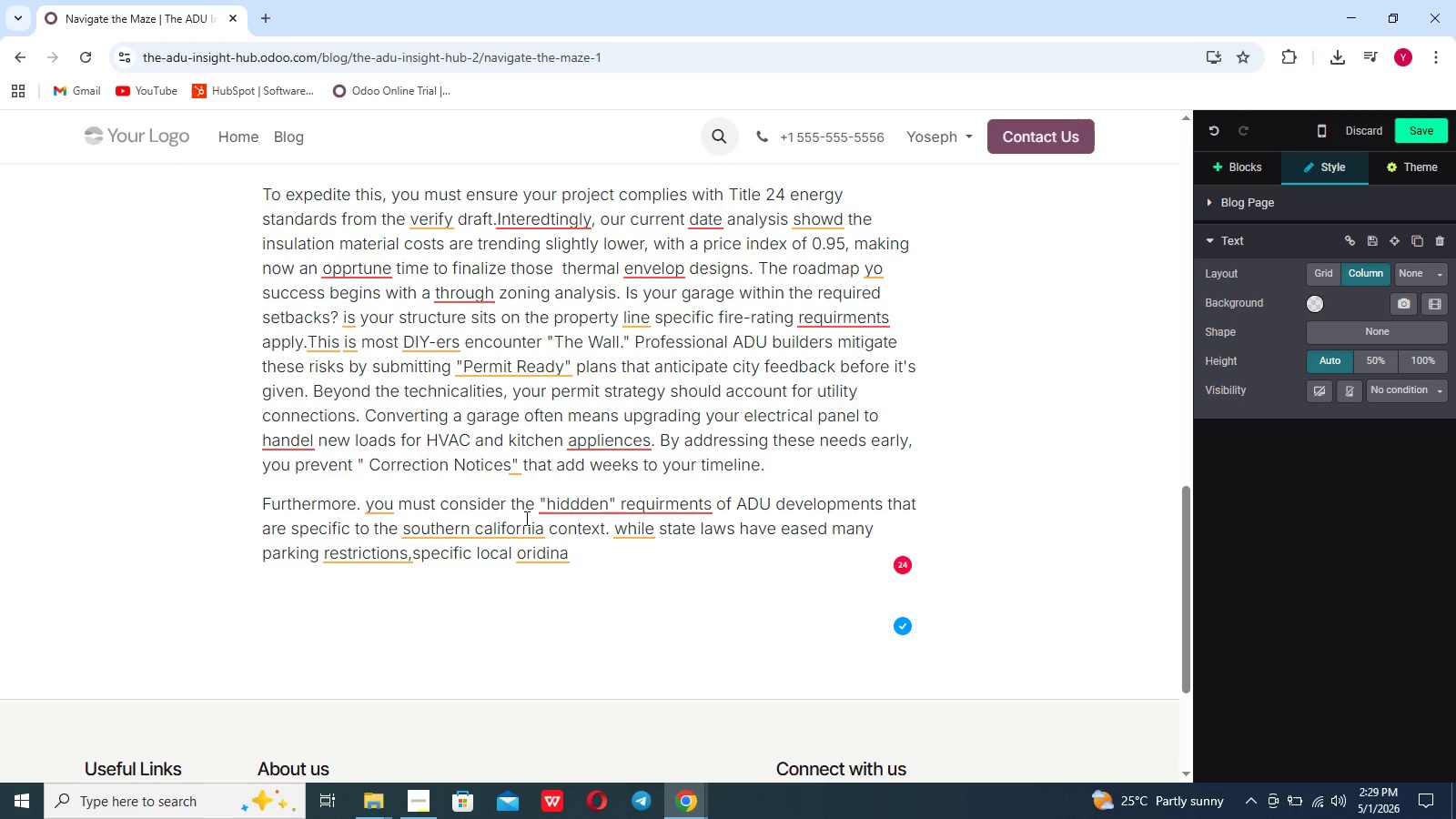 
wait(5.05)
 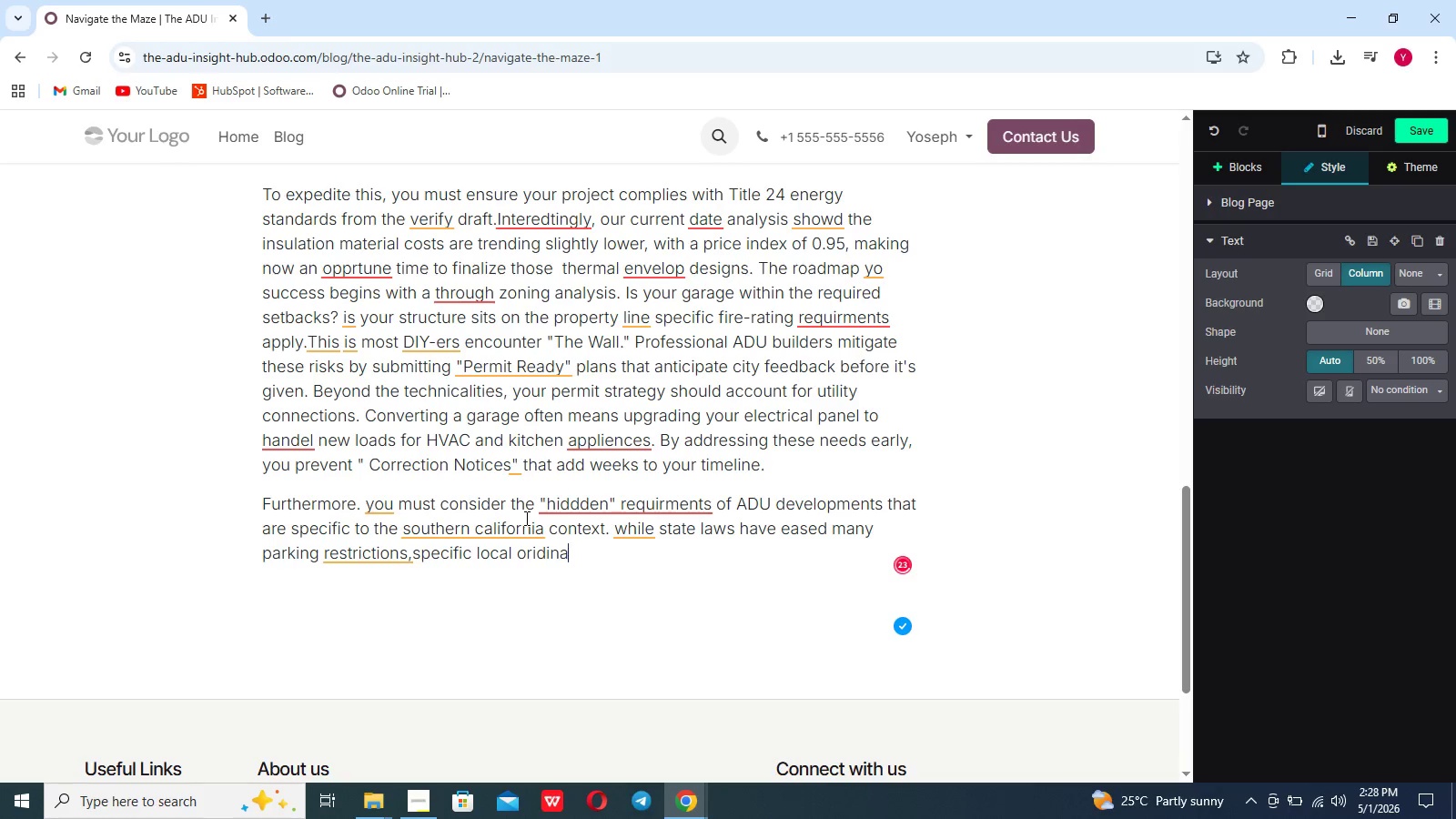 
type(nces in areas like pase)
key(Backspace)
type(adena may still influence hou you designate)
 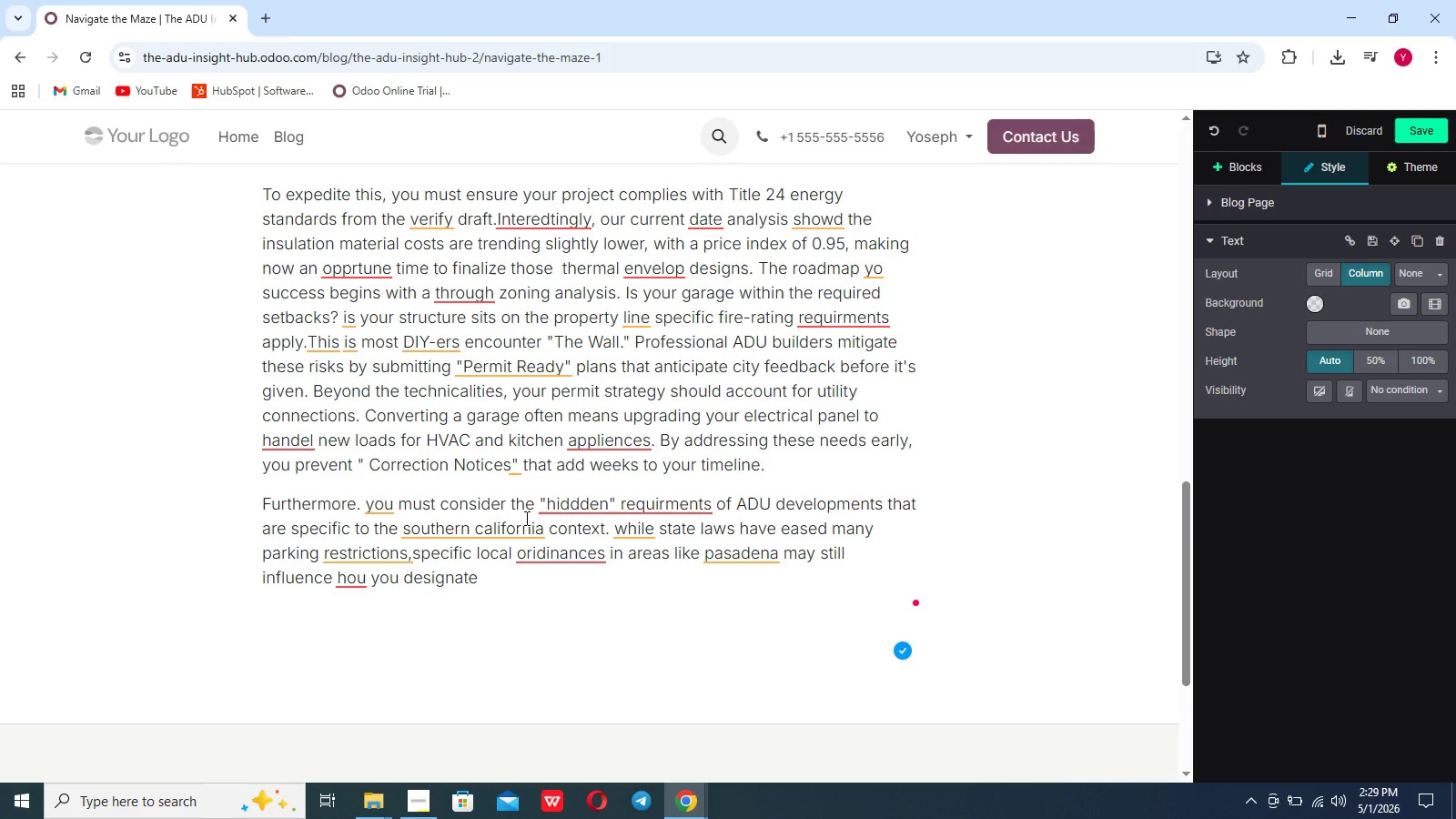 
wait(5.09)
 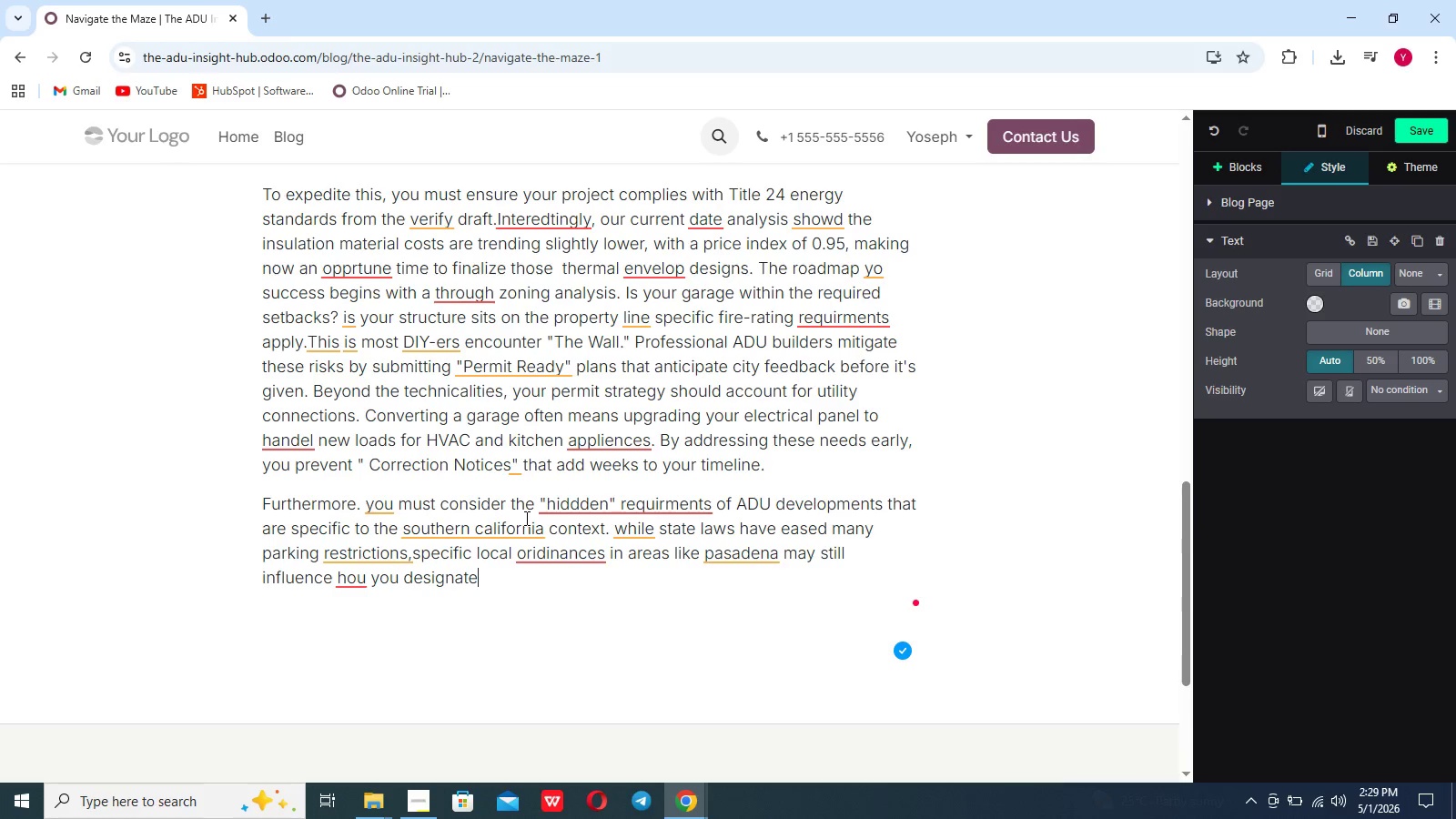 
type( :)
key(Backspace)
type("repla)
 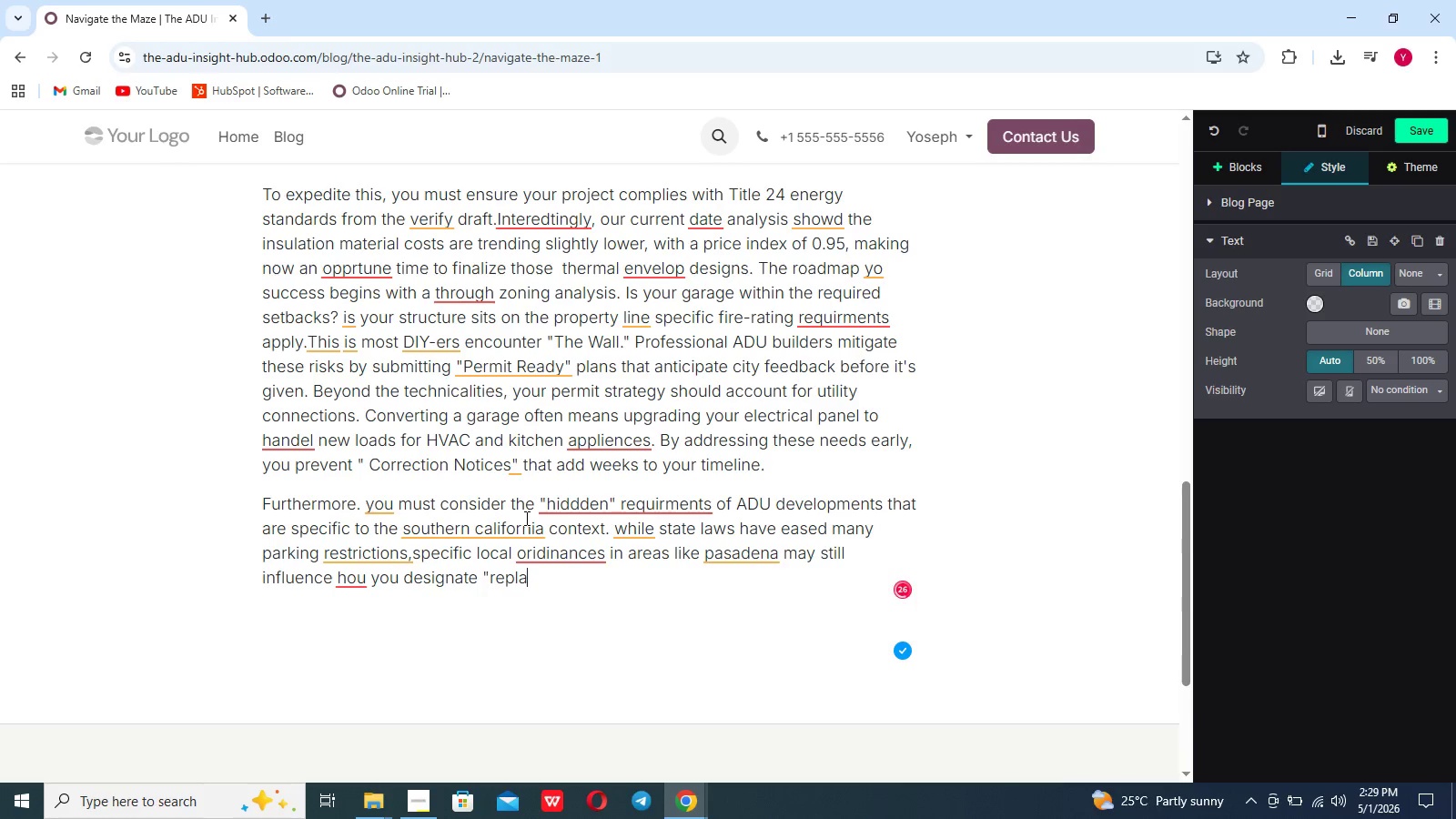 
type(cement parking" if your garage os removed from service)
 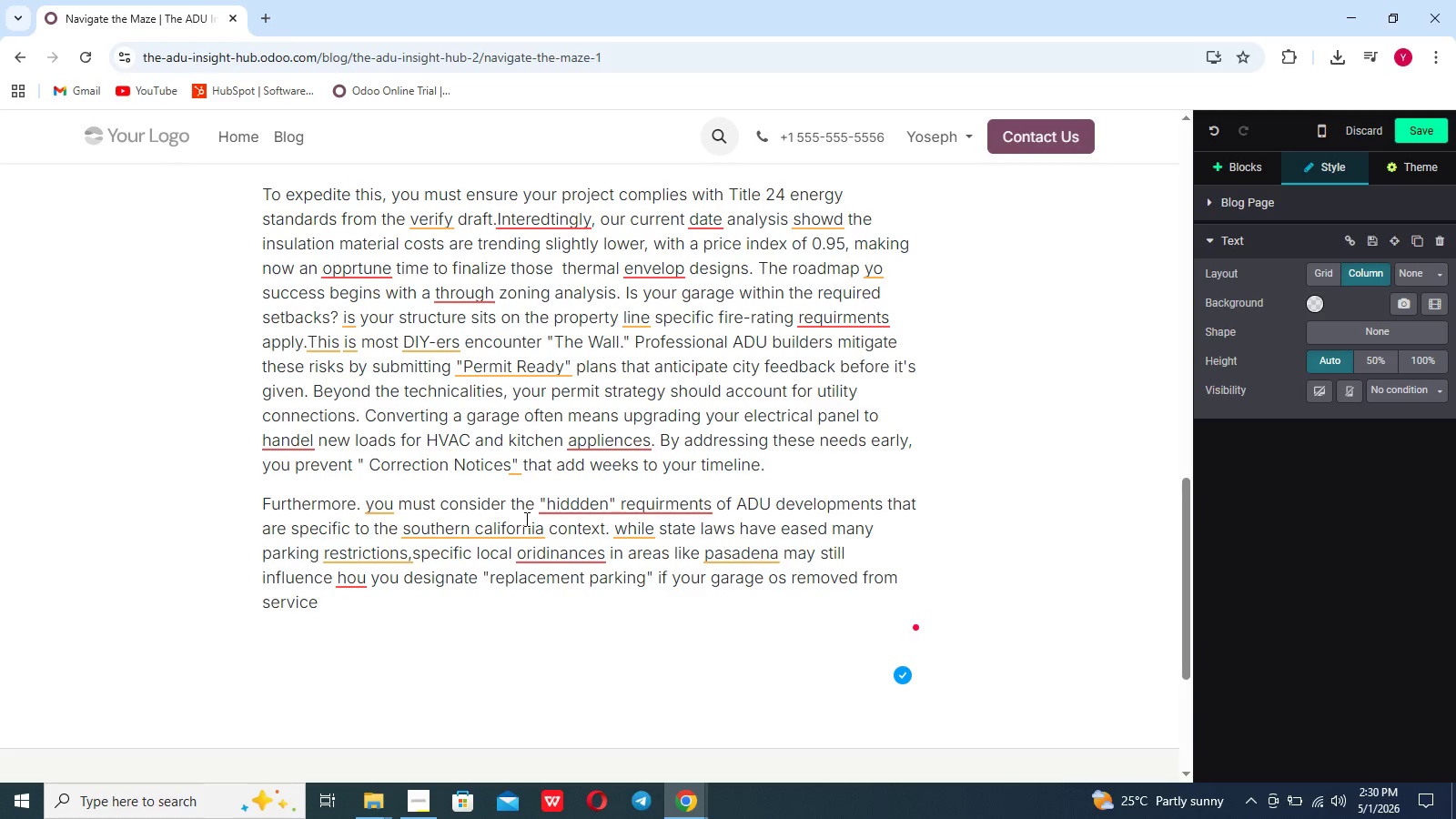 
type(. This is a critical nuance that often surprizes)
 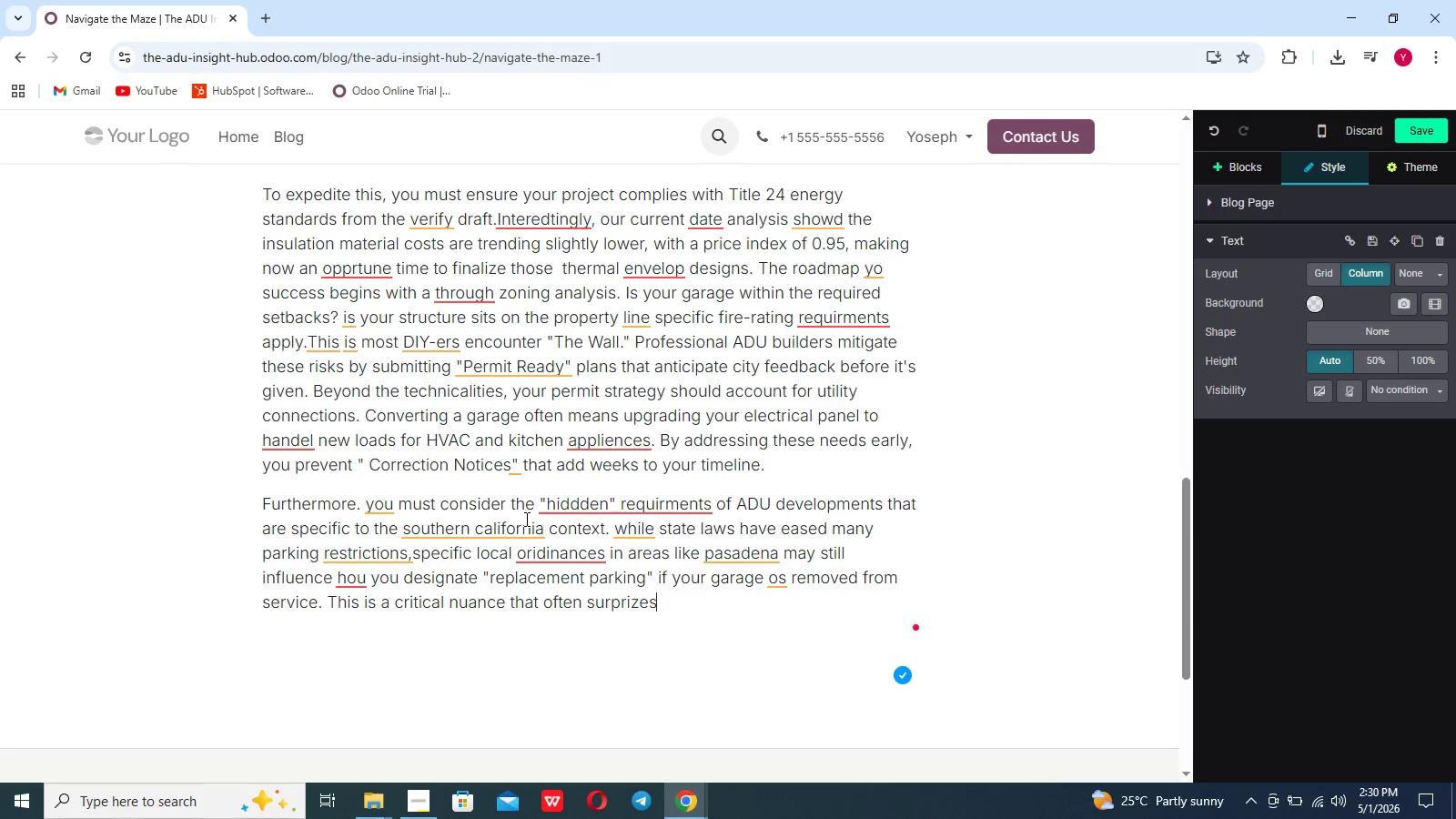 
wait(6.8)
 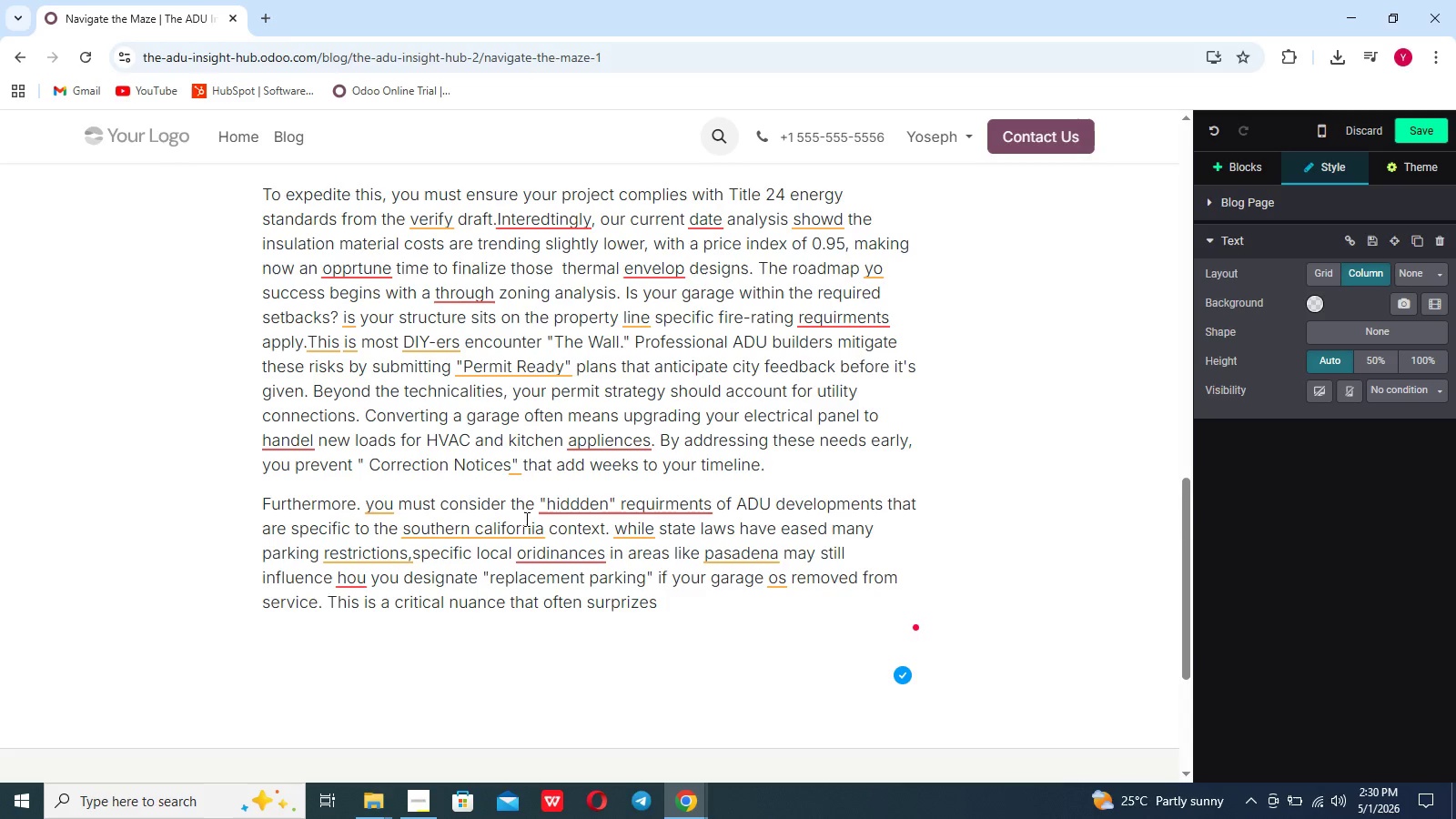 
key(ArrowLeft)
 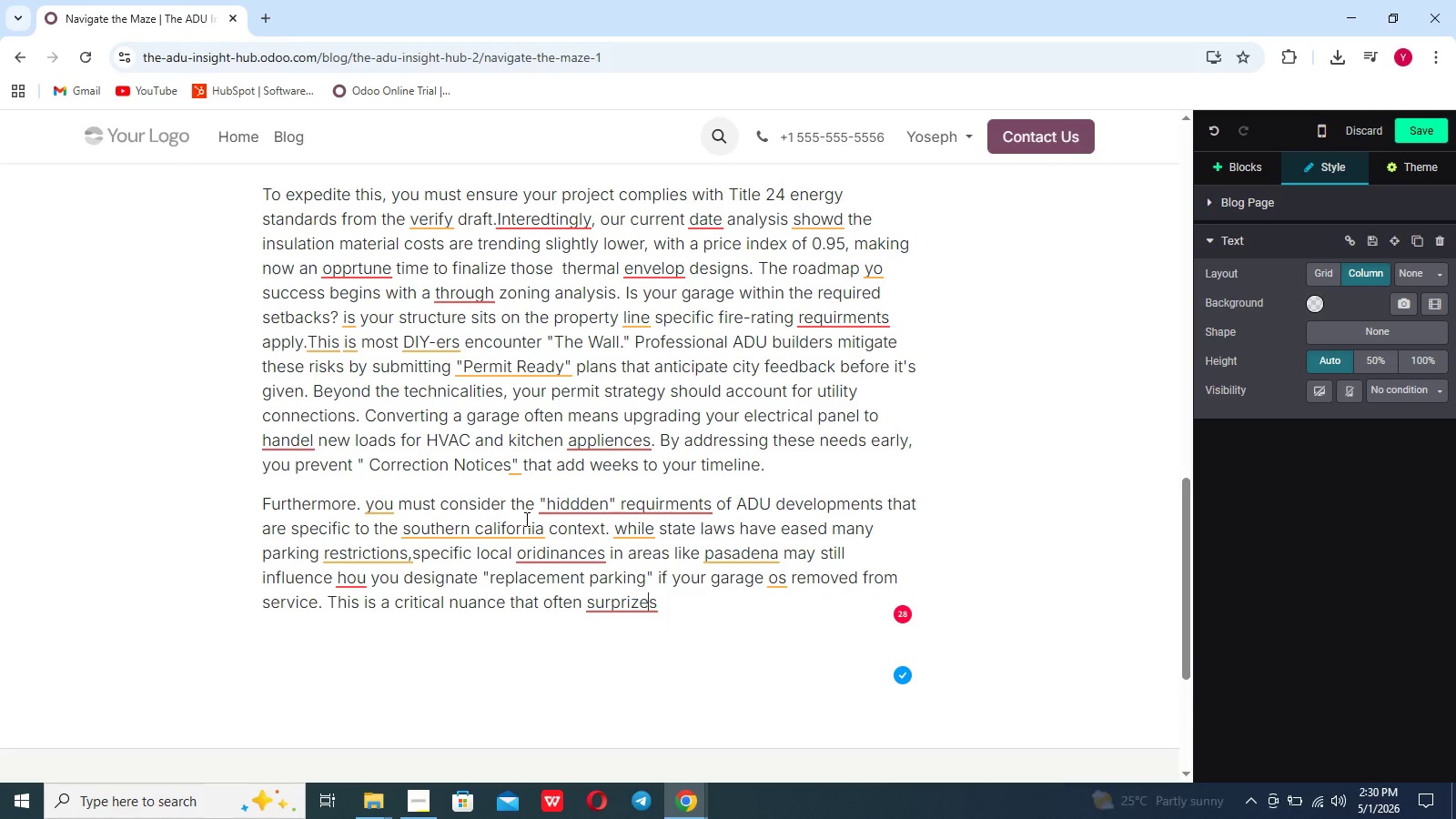 
key(ArrowLeft)
 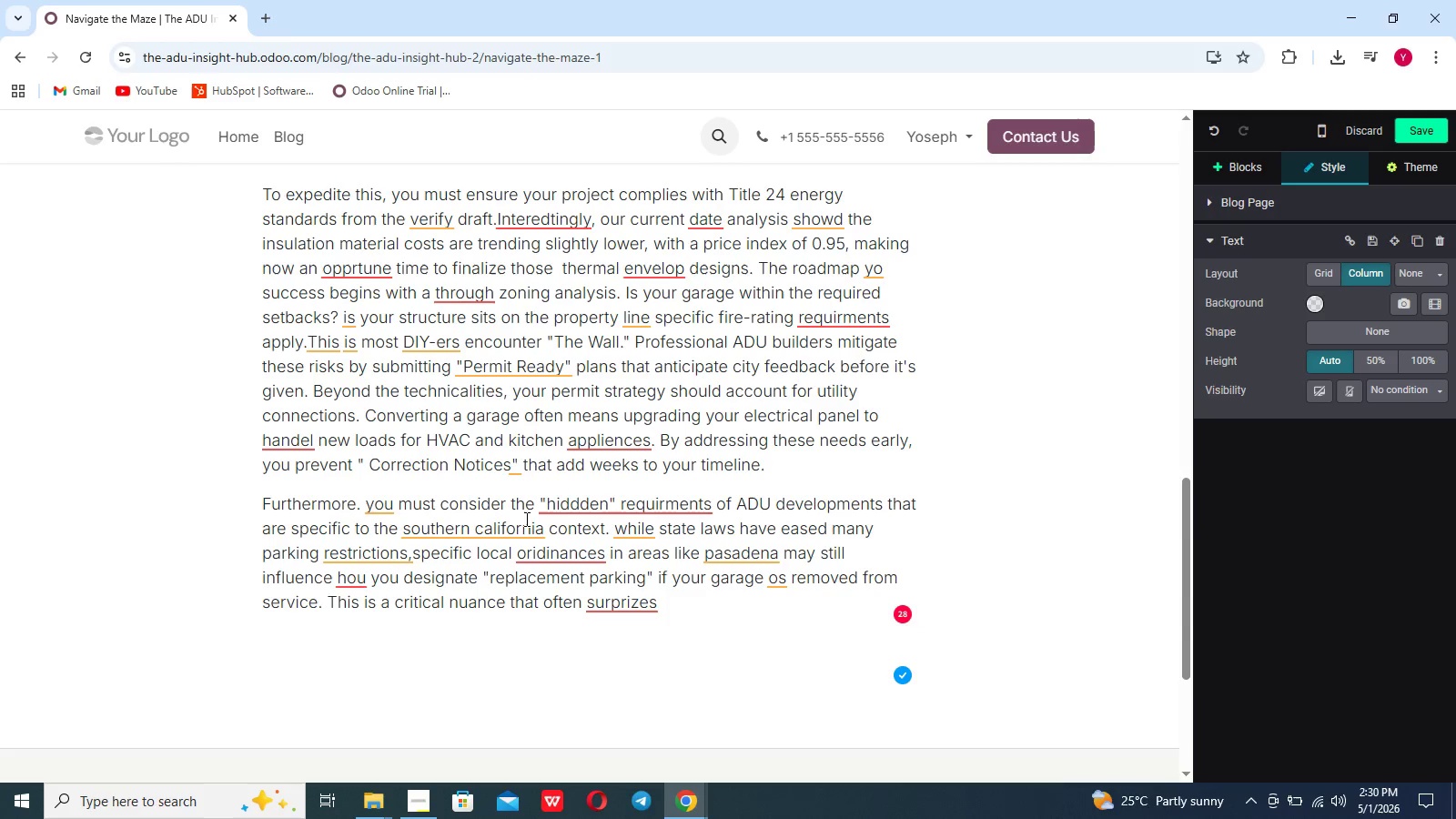 
key(Backspace)
 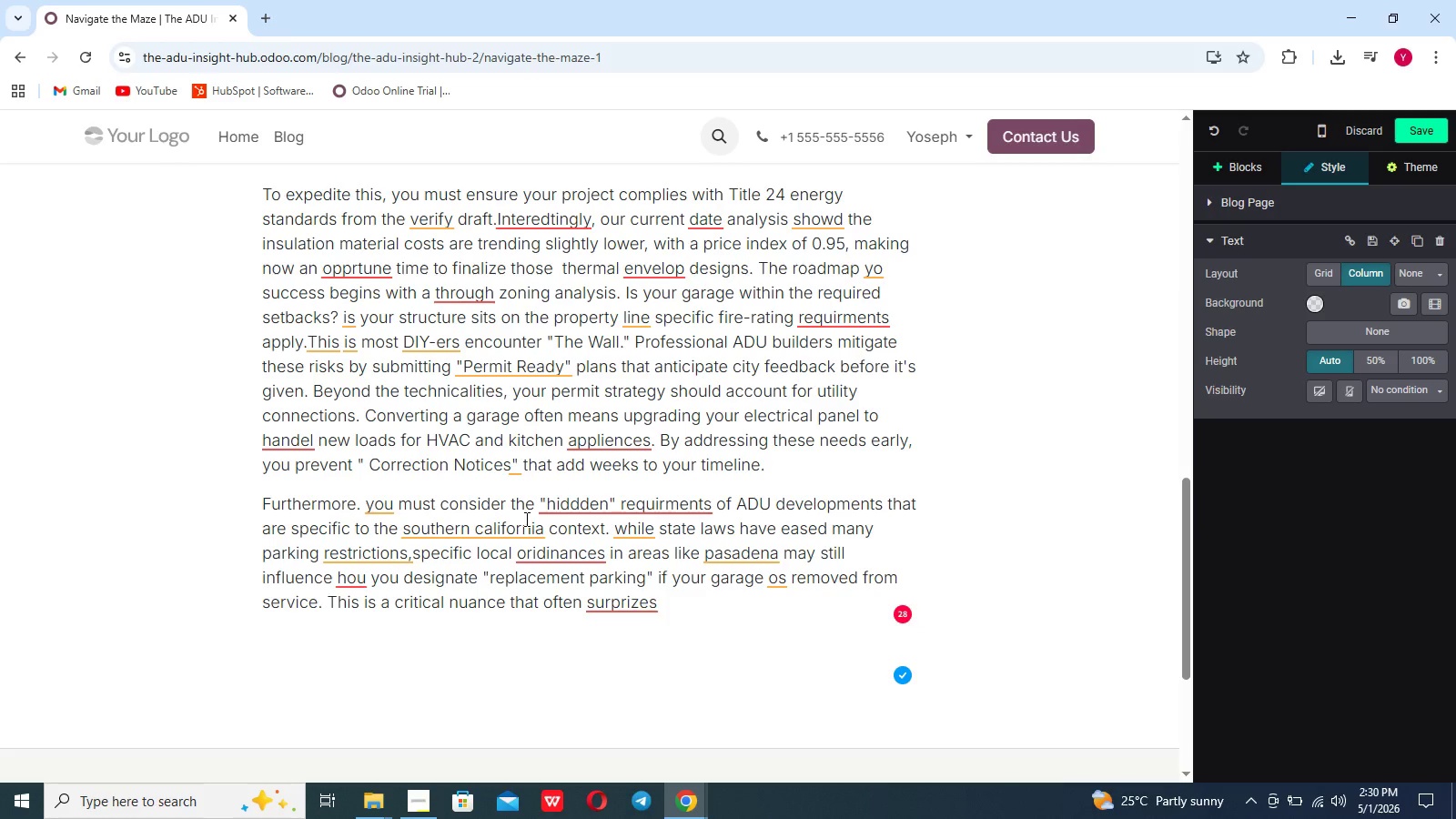 
key(S)
 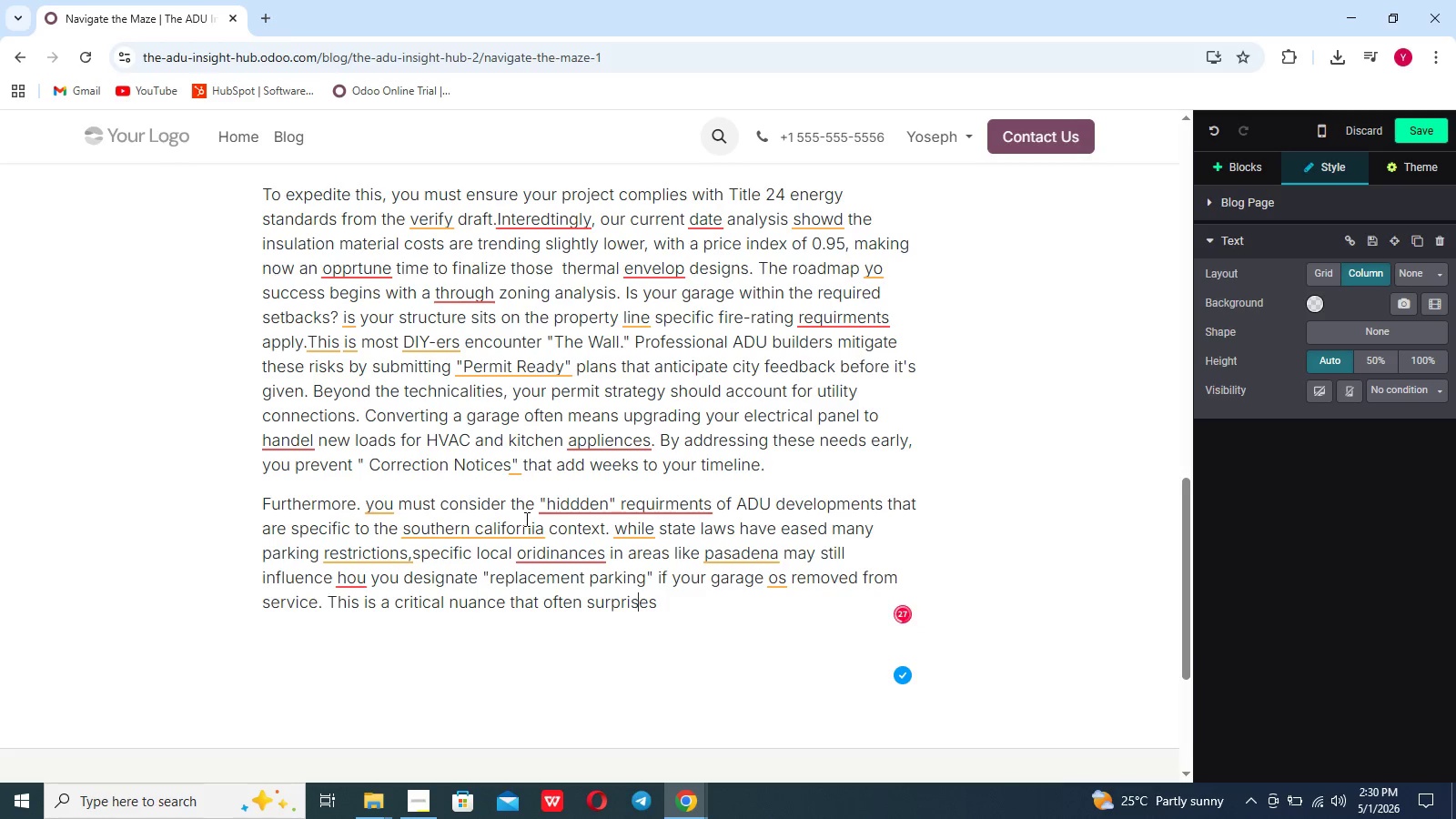 
key(PageDown)
 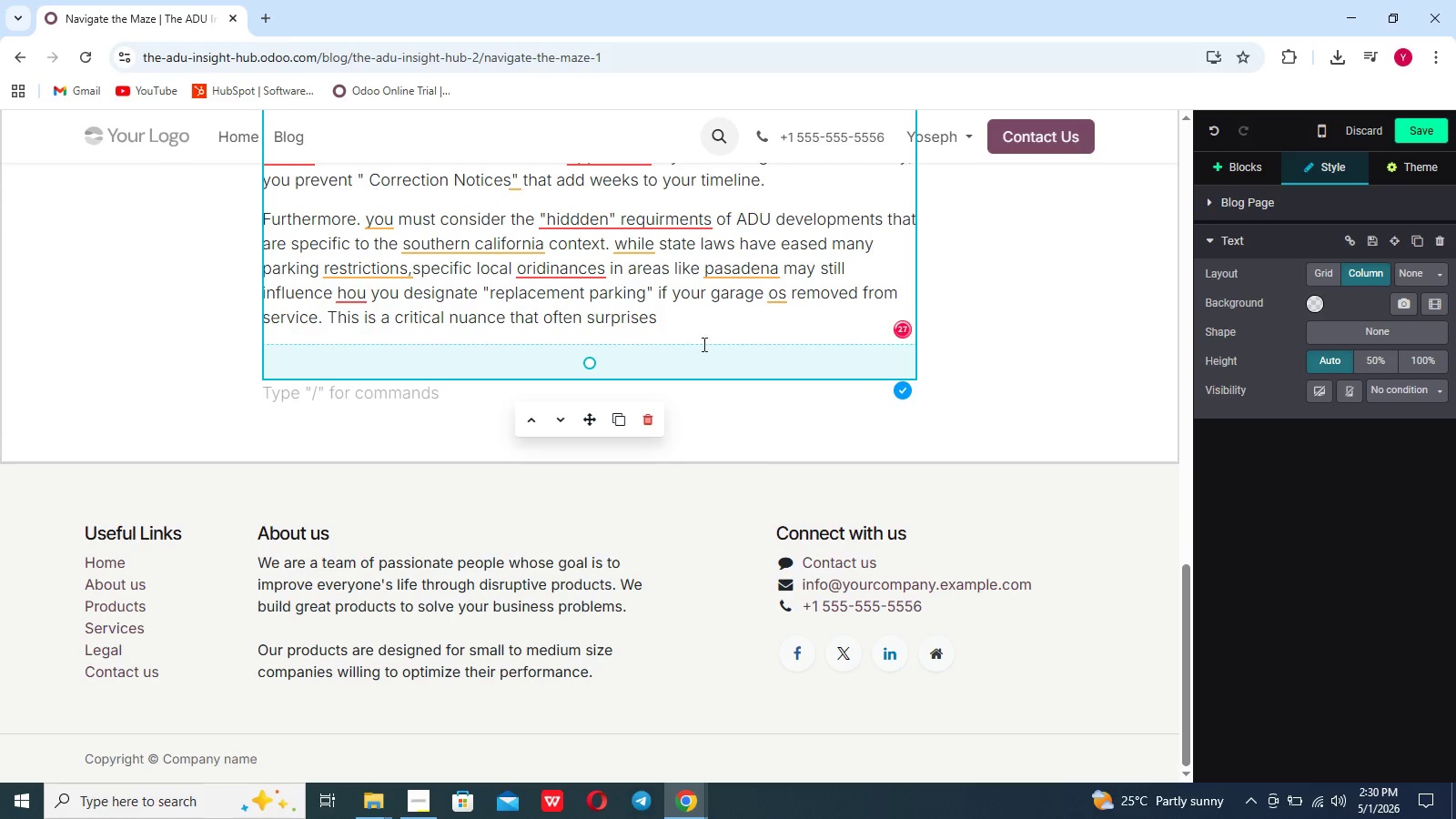 
left_click([682, 321])
 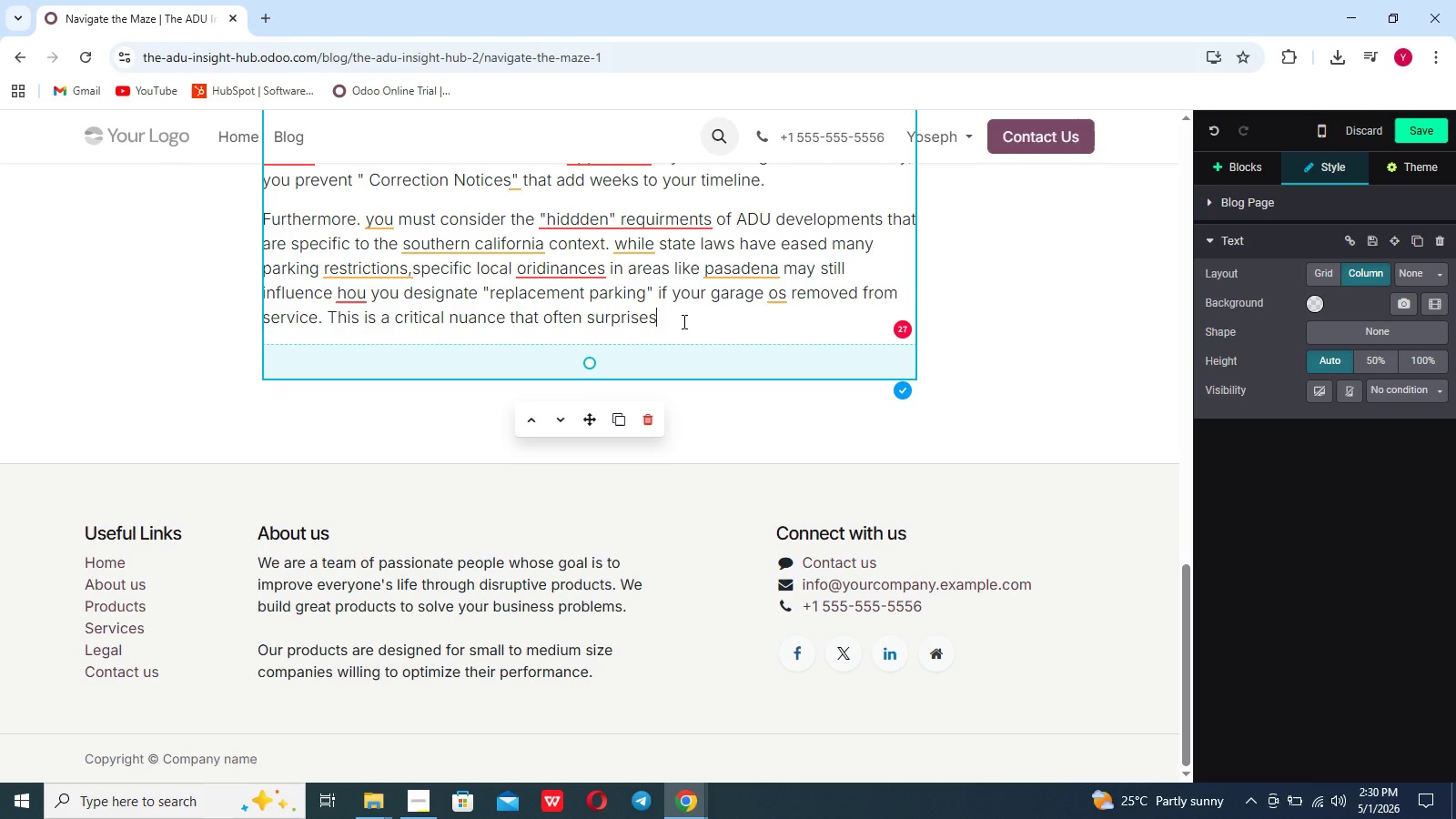 
wait(18.7)
 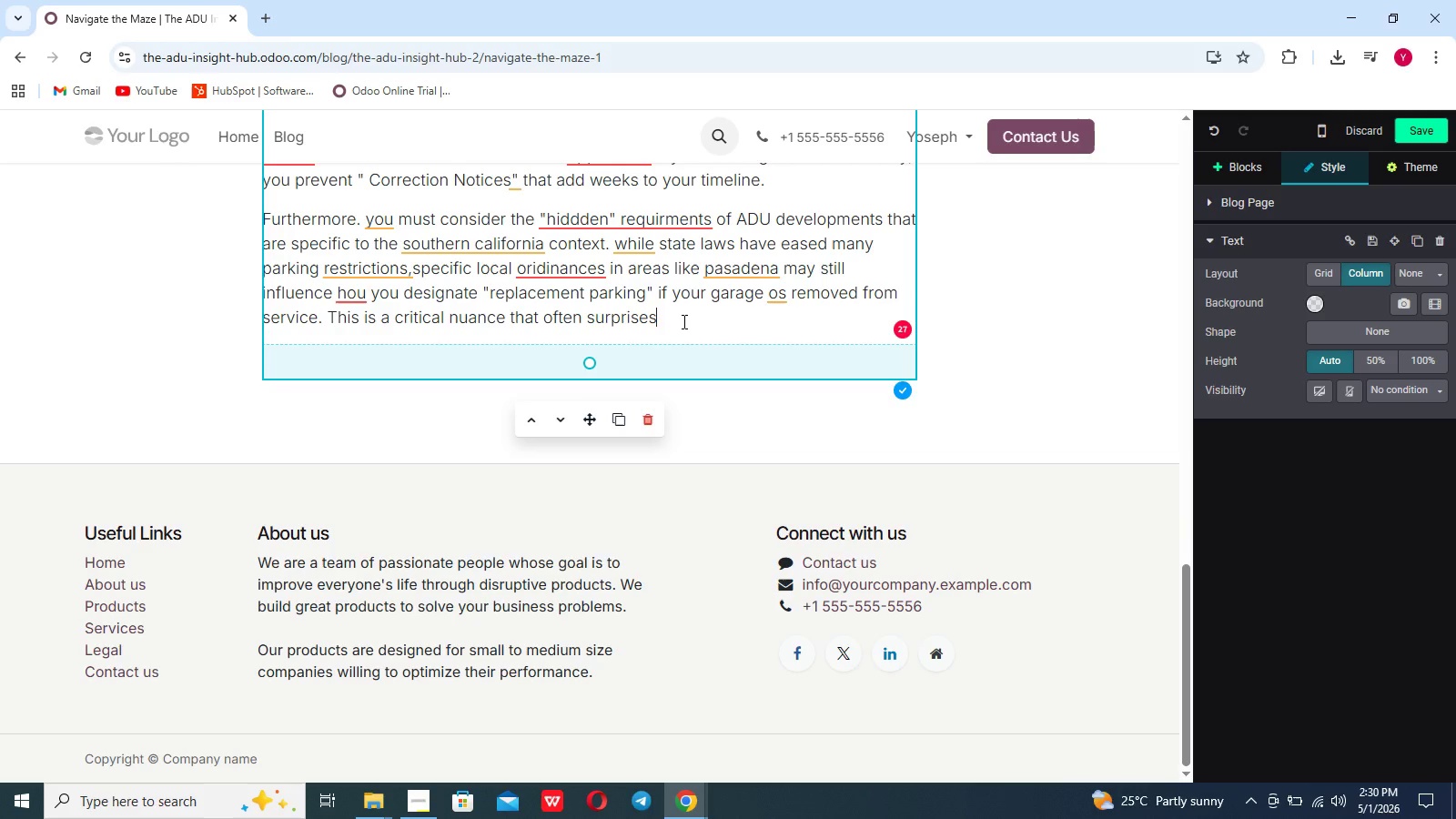 
key(Space)
 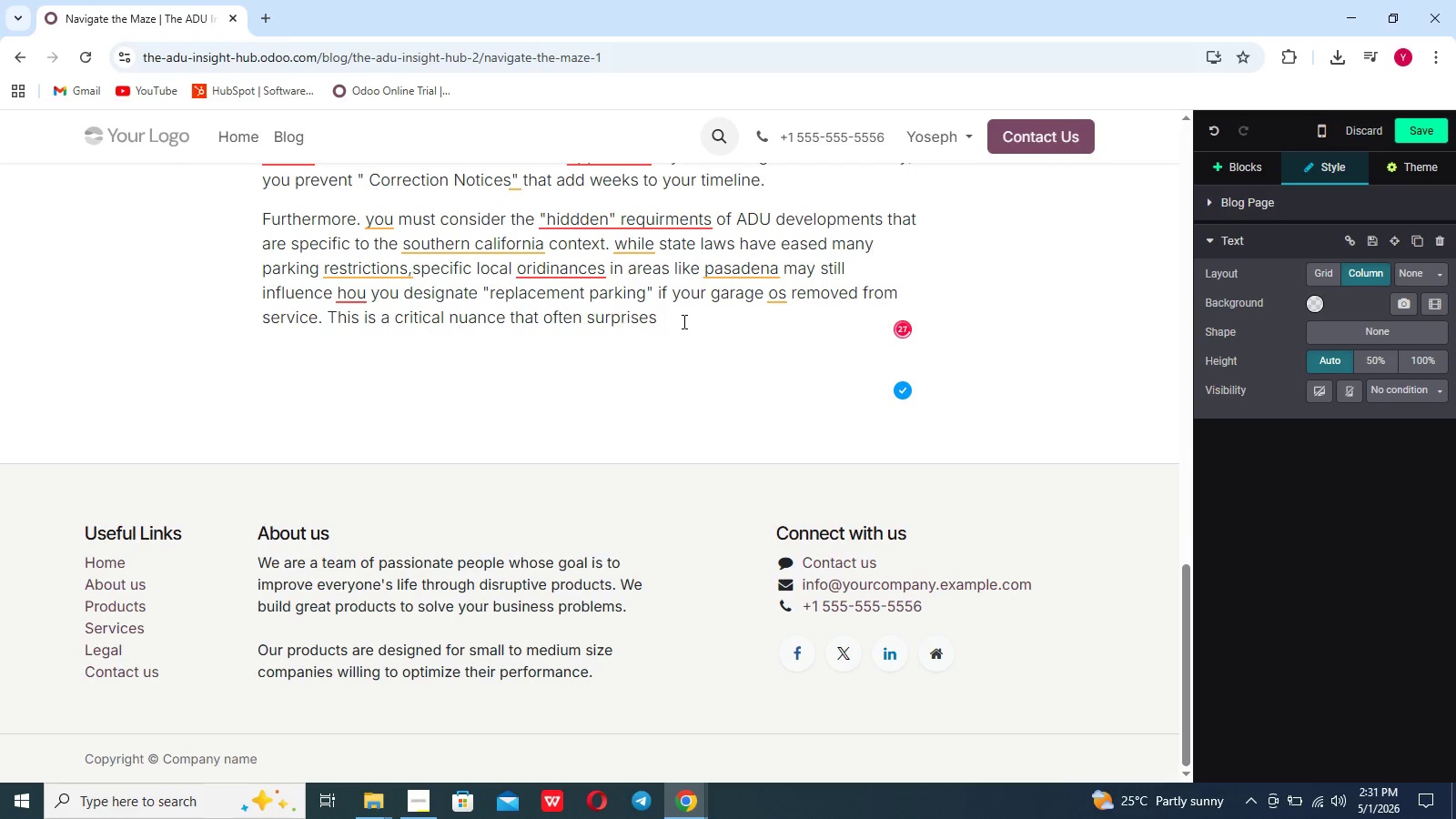 
key(Backspace)
 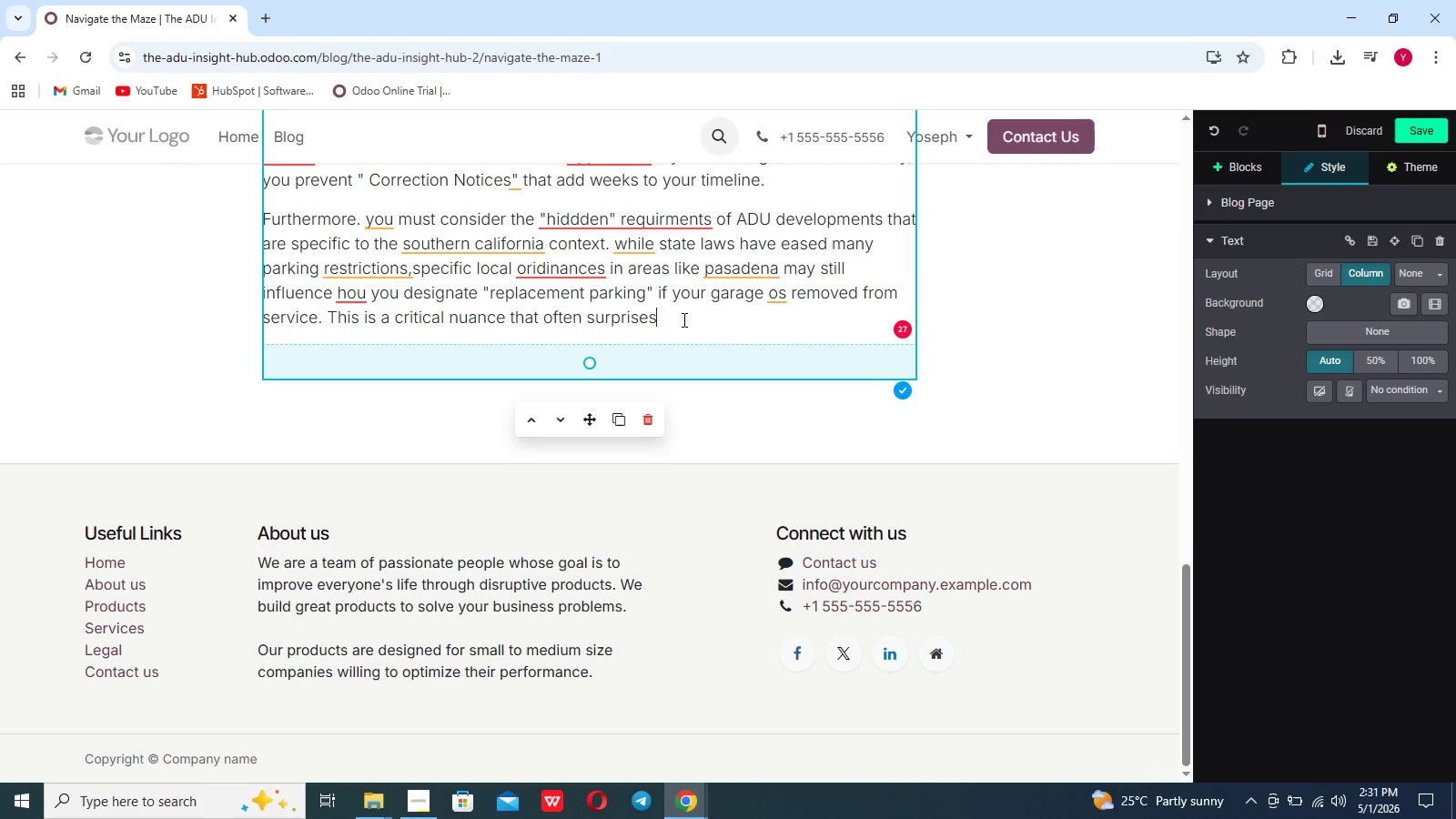 
type( j)
key(Backspace)
type(homeowner)
 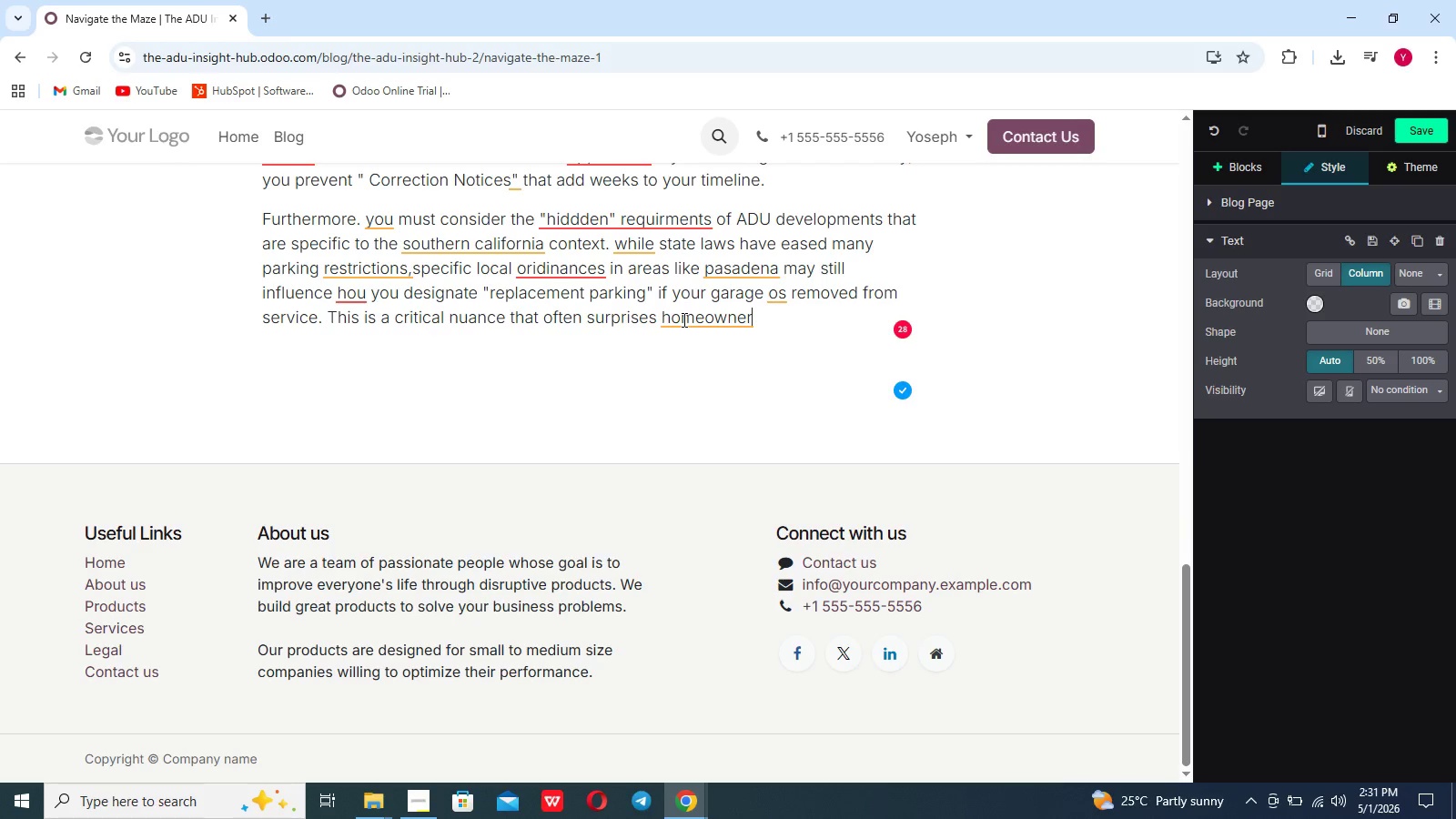 
type(rs)
key(Backspace)
key(Backspace)
type(s during the mid-review phase)
 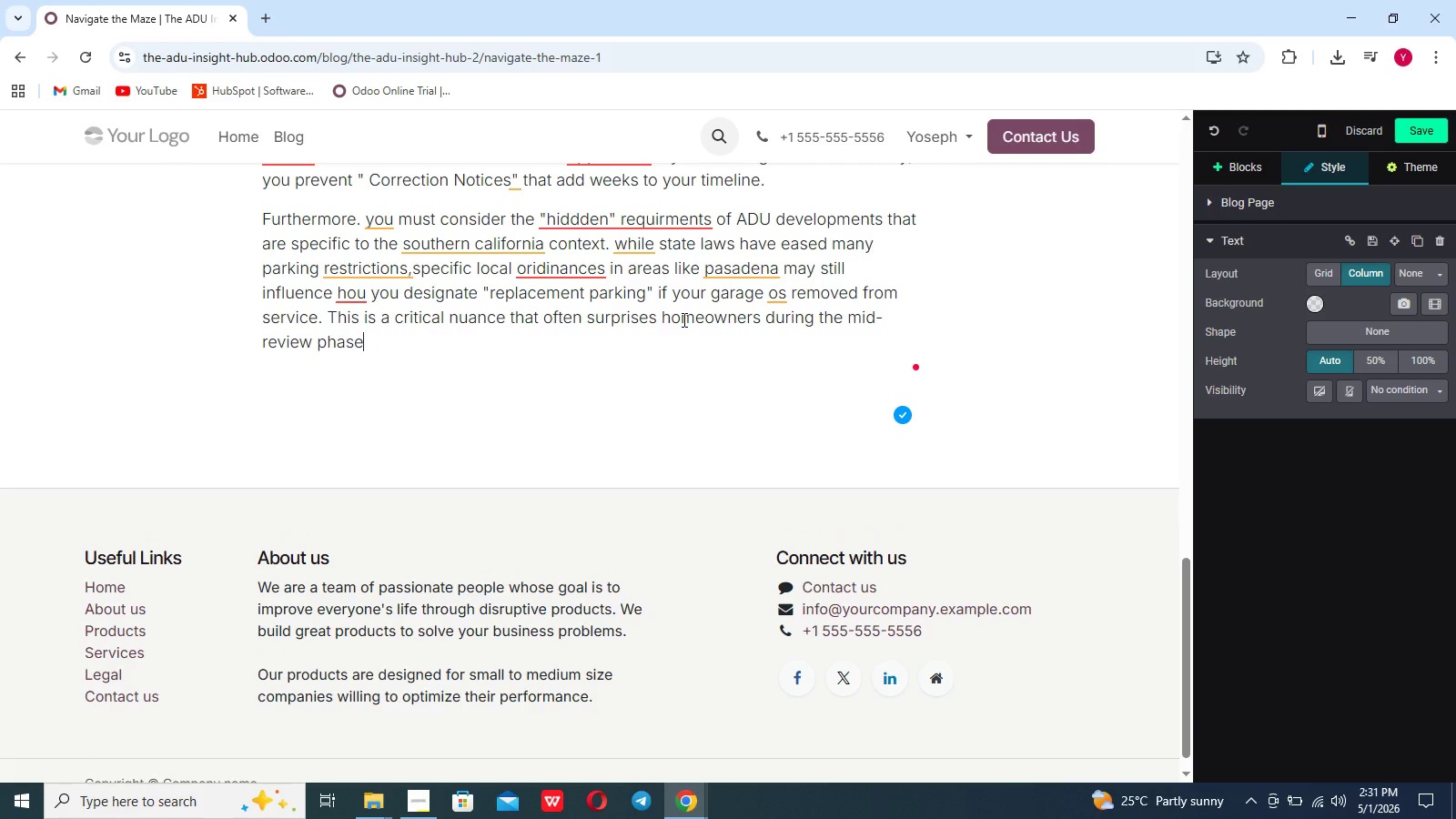 
type(.. A)
key(Backspace)
key(Backspace)
key(Backspace)
type( Additional)
 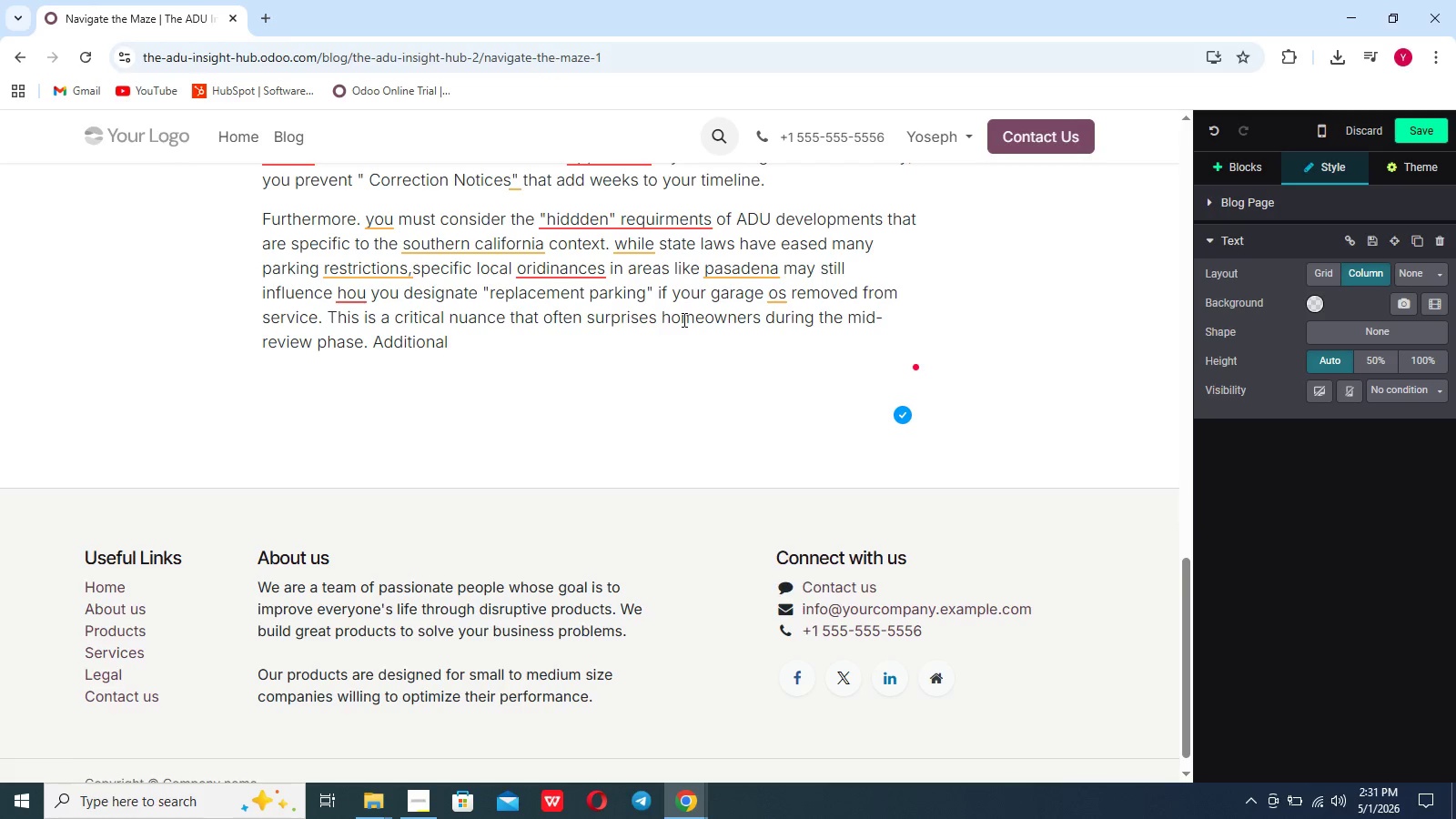 
type(ly. these)
key(Backspace)
key(Backspace)
key(Backspace)
key(Backspace)
key(Backspace)
key(Backspace)
key(Backspace)
type(, the structural integrity of a slab-on-f)
key(Backspace)
type(grade)
 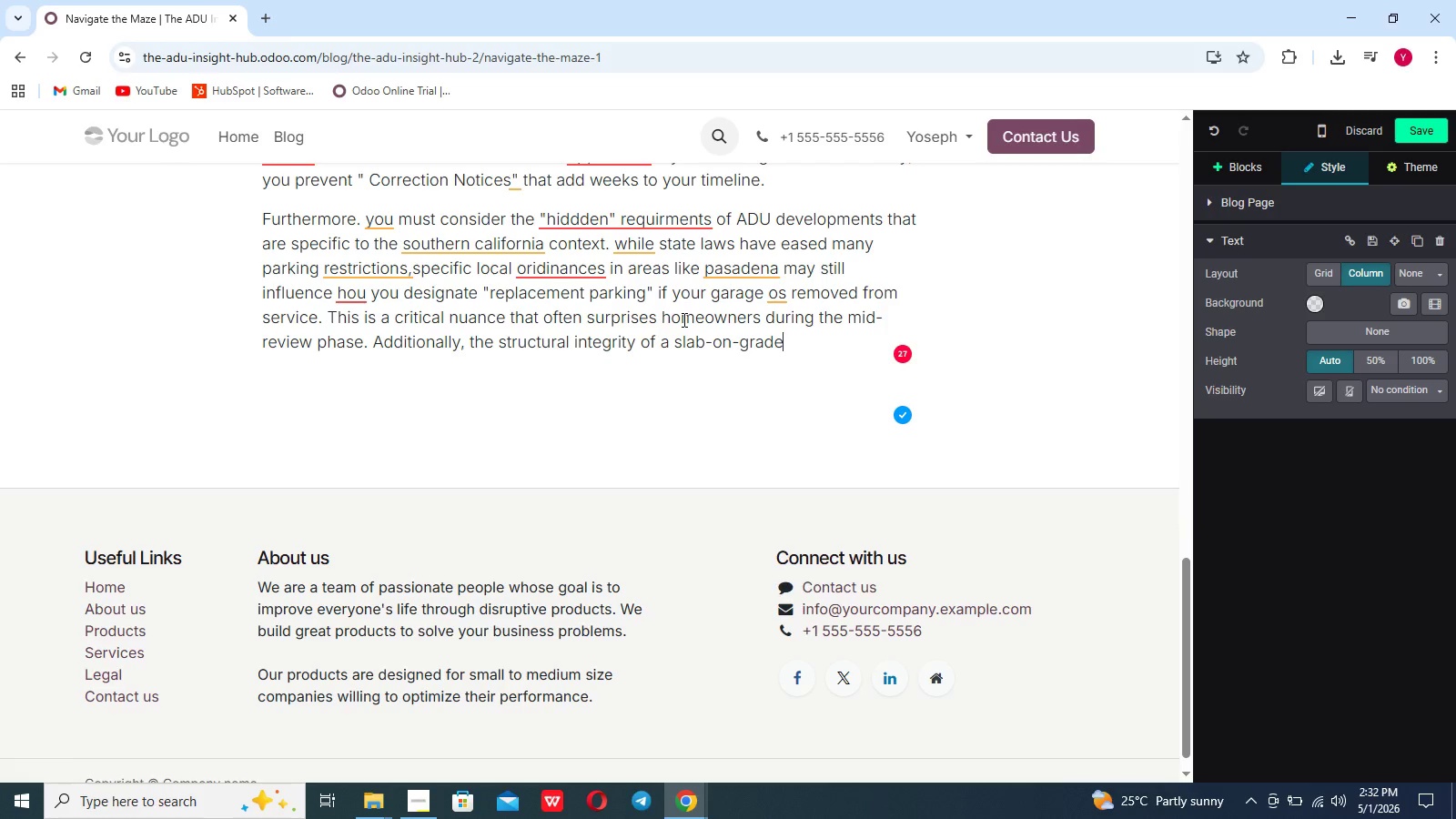 
type( garage often need)
 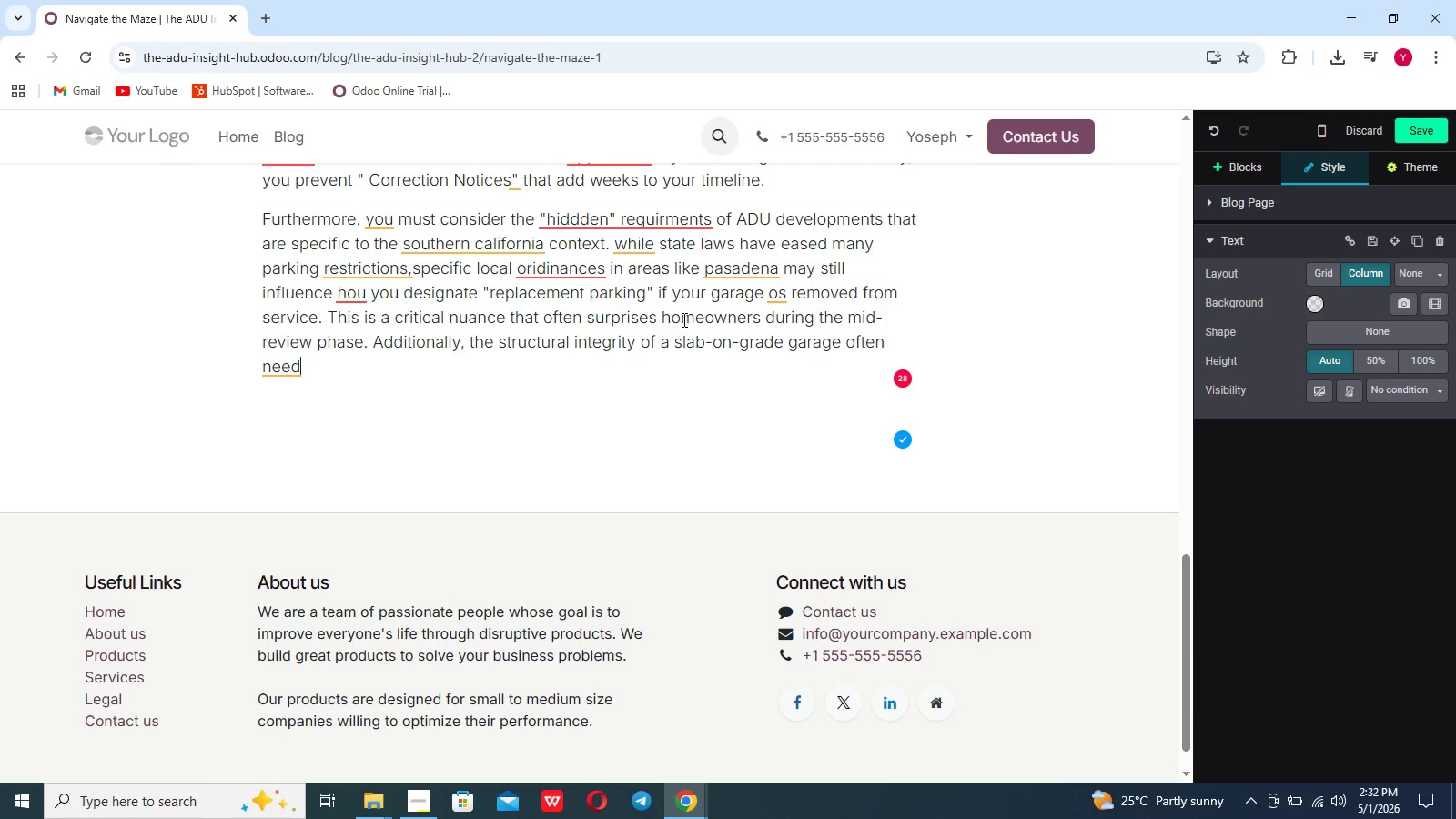 
wait(6.24)
 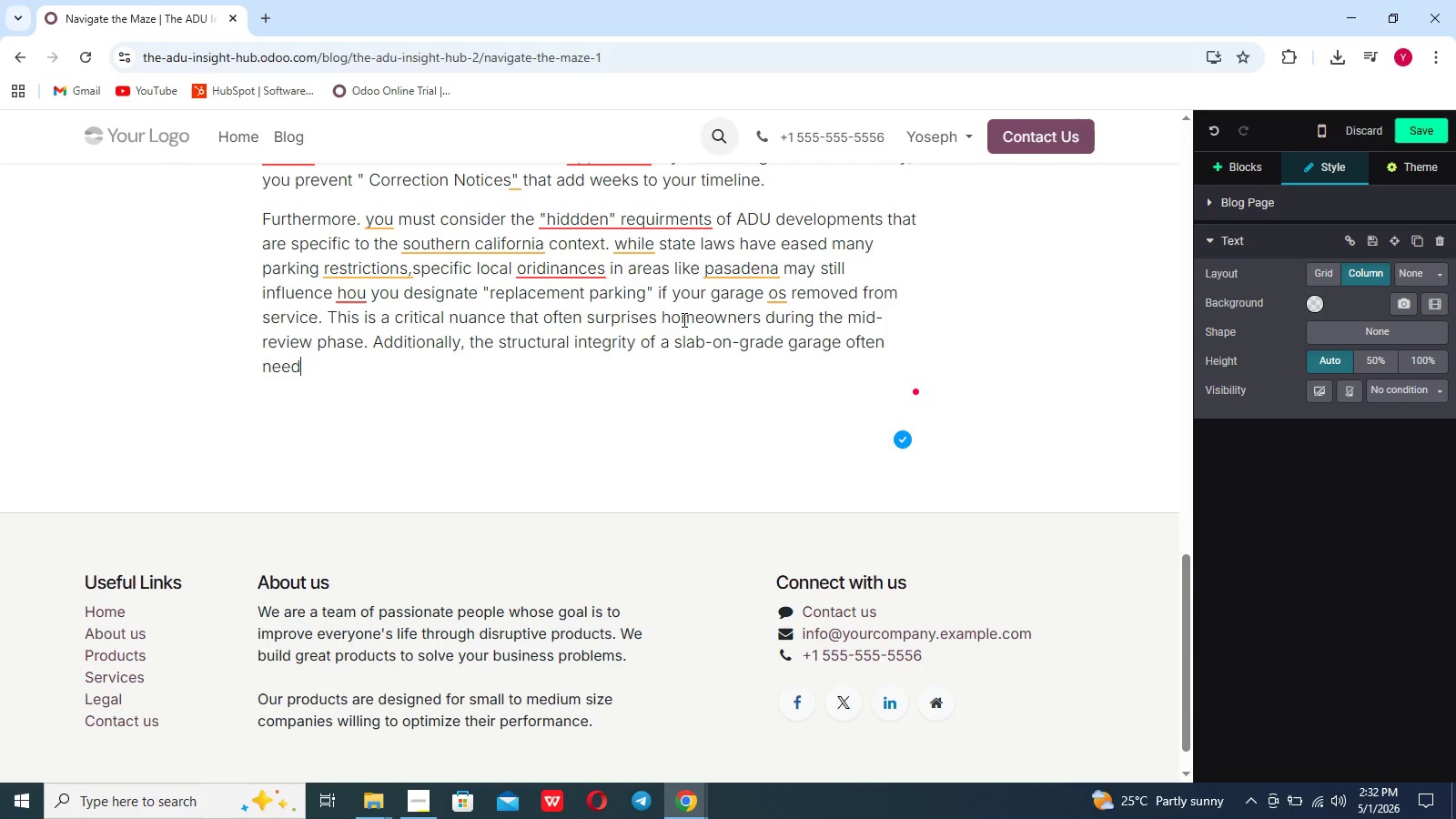 
type(s verification)
 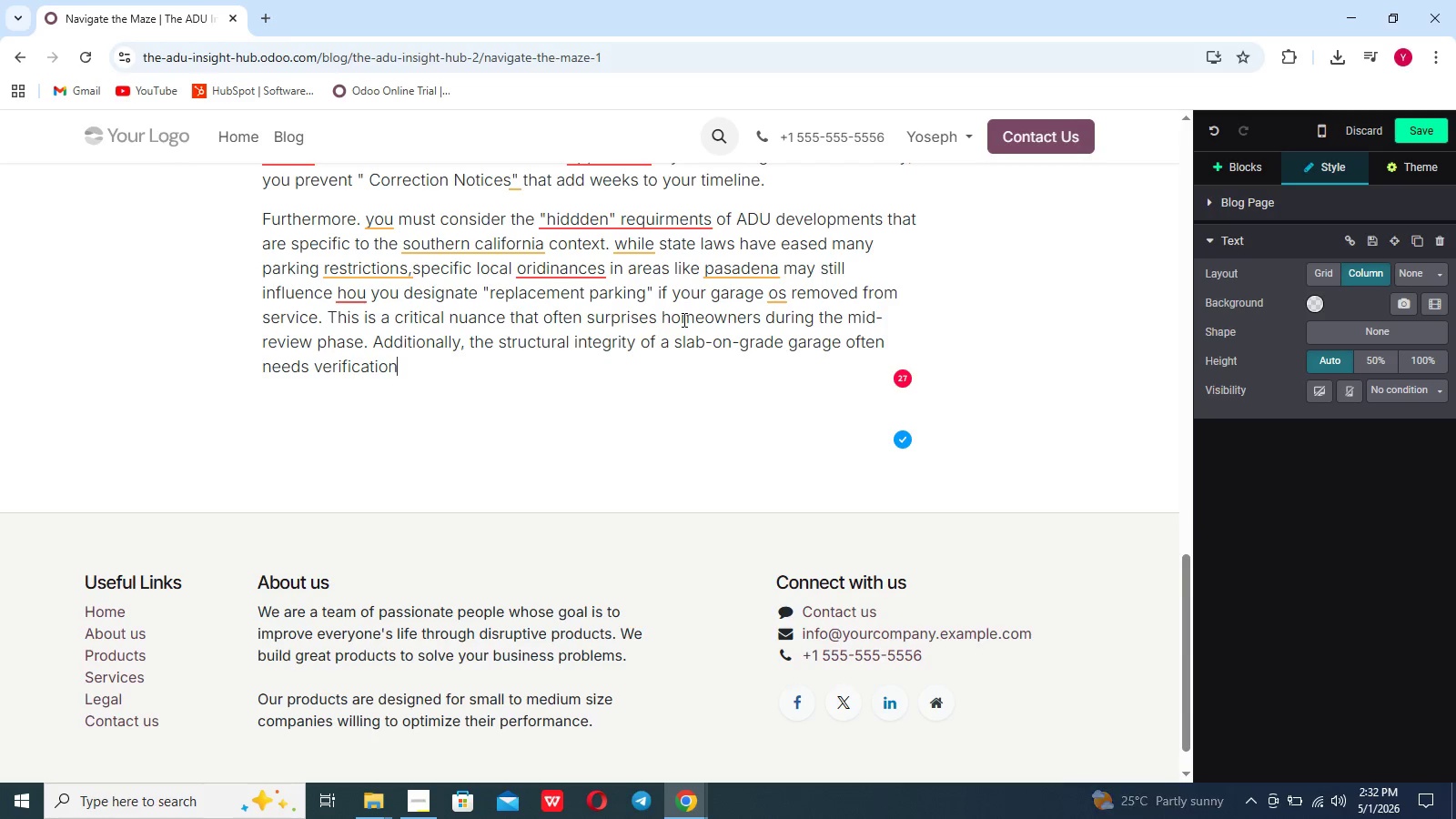 
type(; What held a car for thirty years mig)
 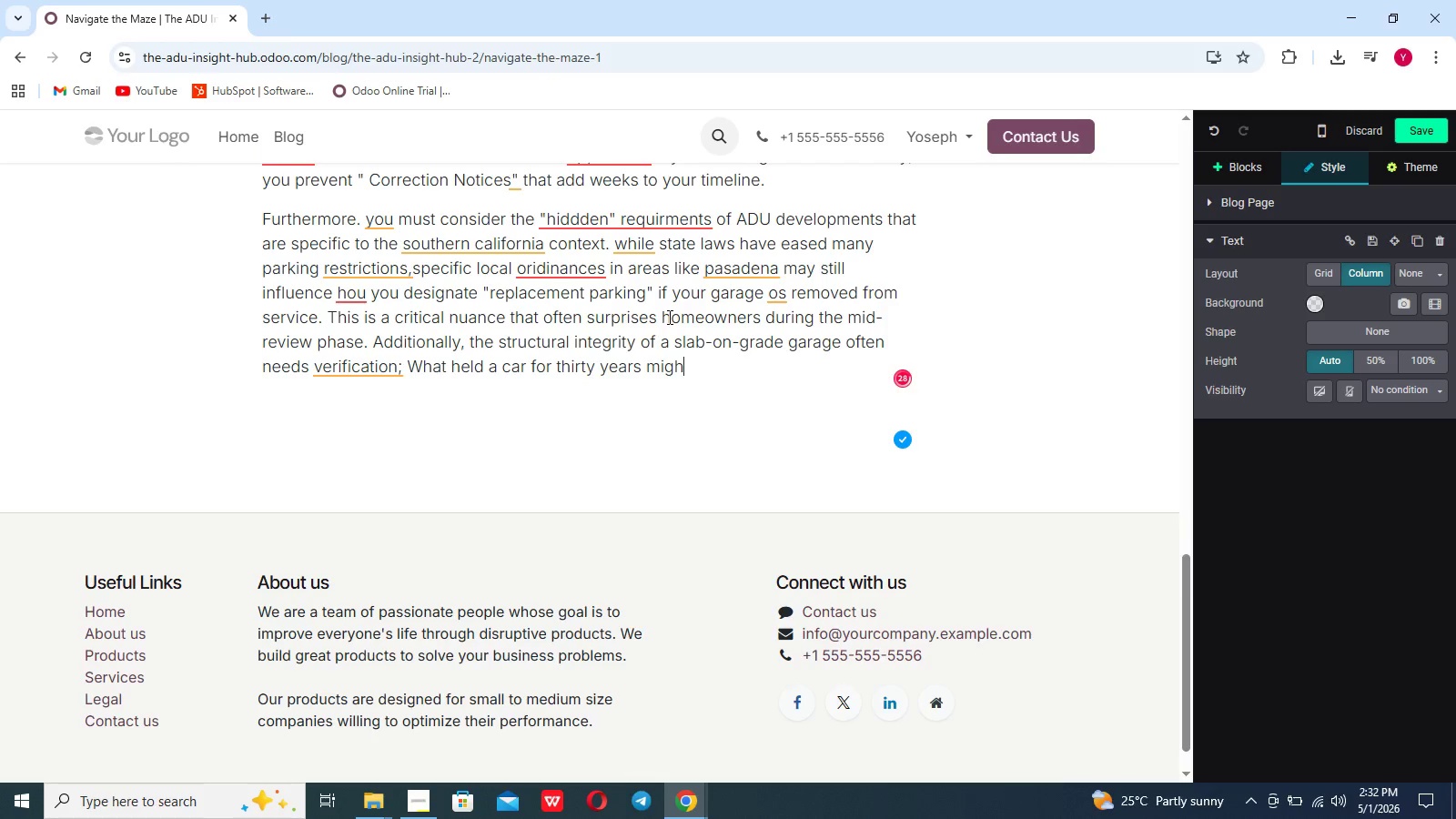 
 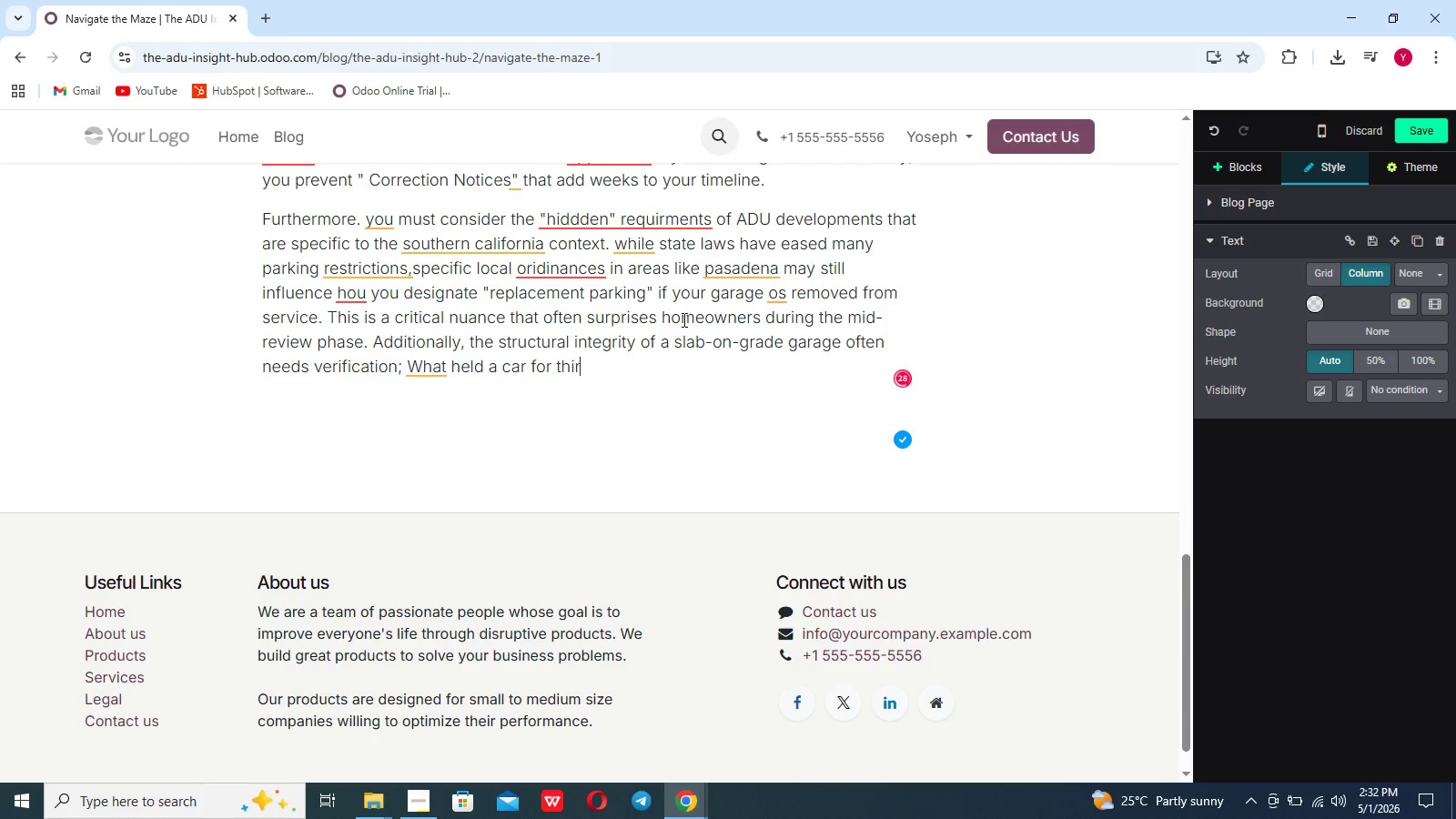 
type(ht no)
 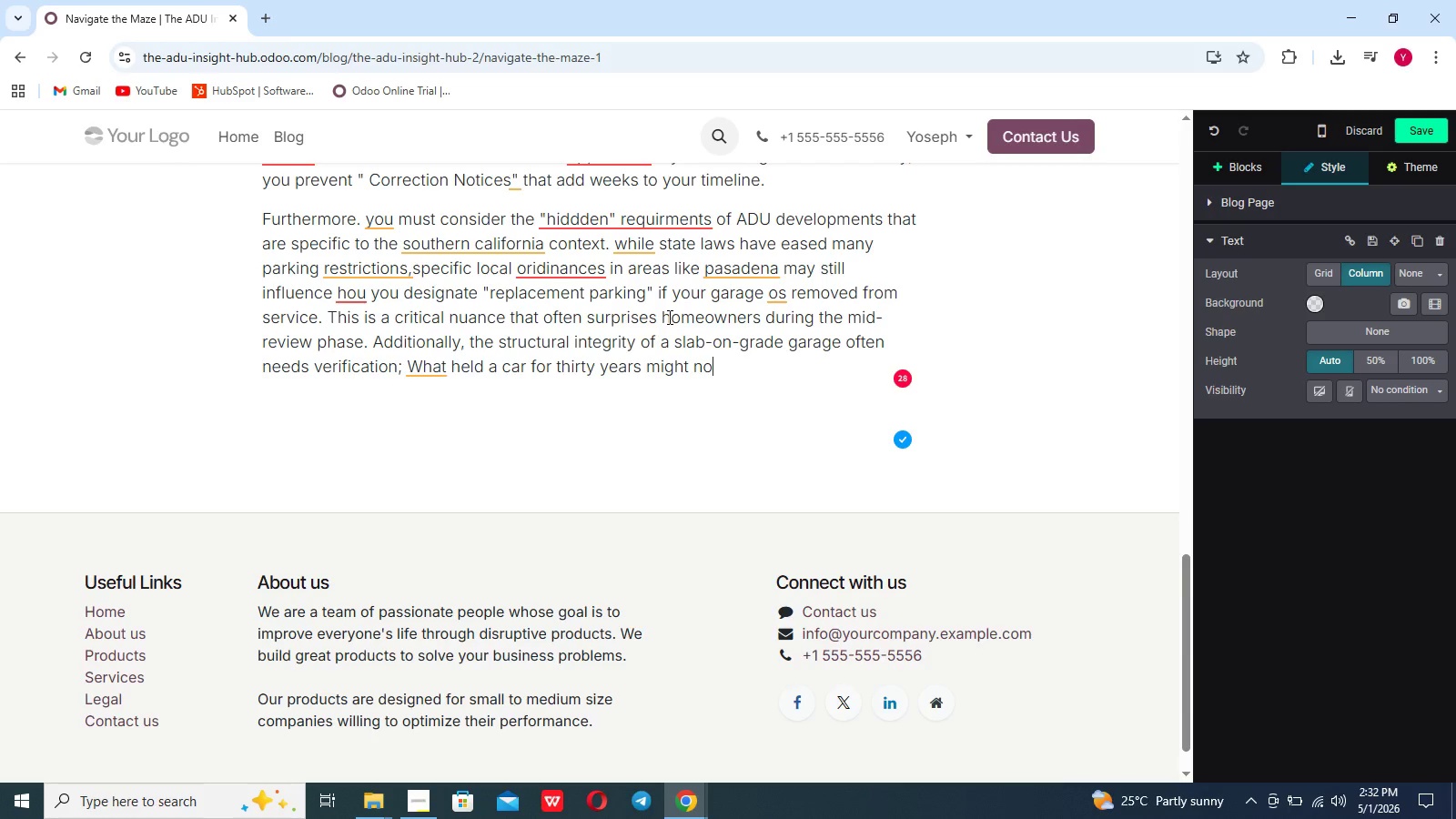 
wait(5.88)
 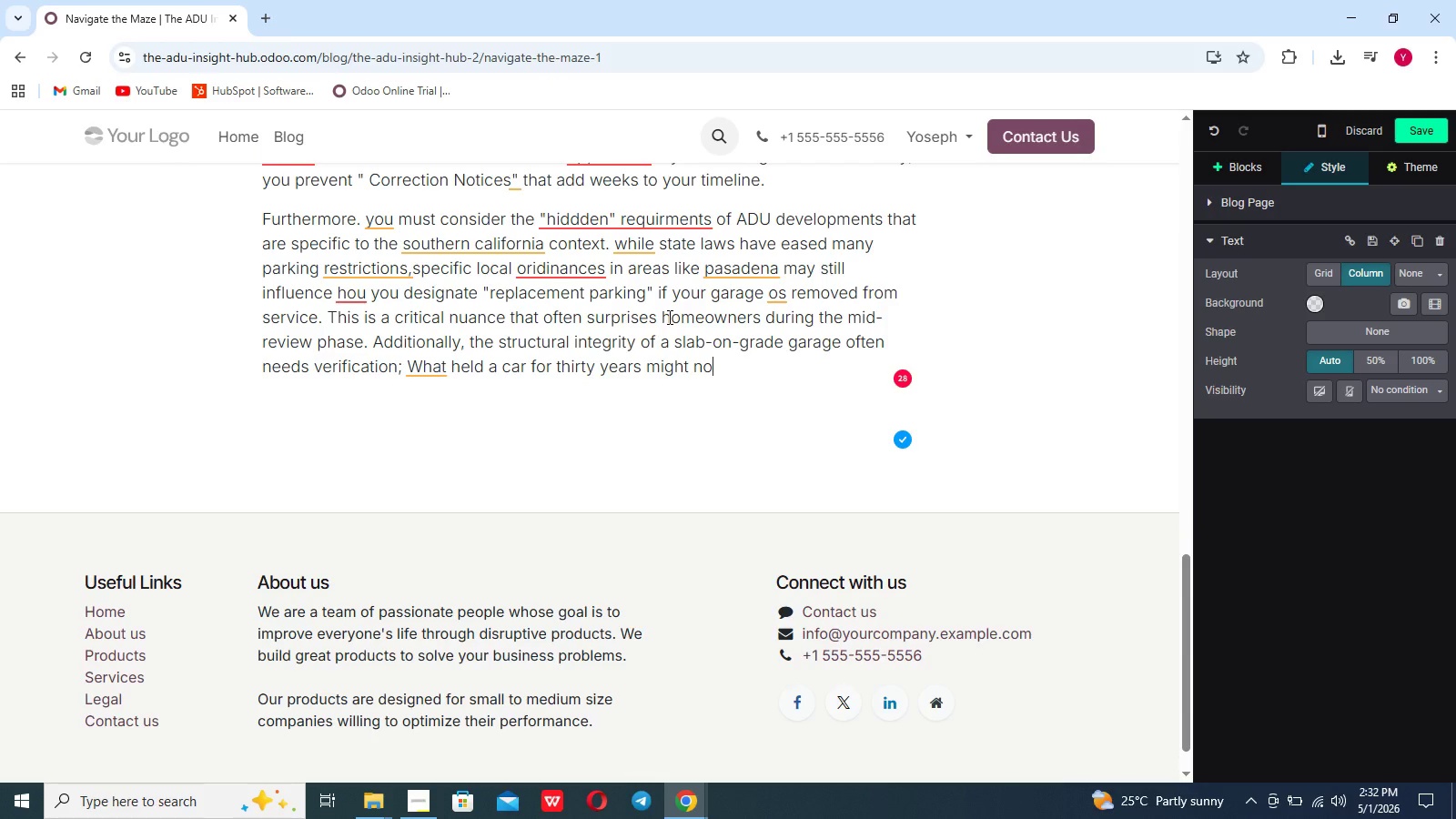 
type(t meet the seismic requirments for a bedroom. When we analyze)
 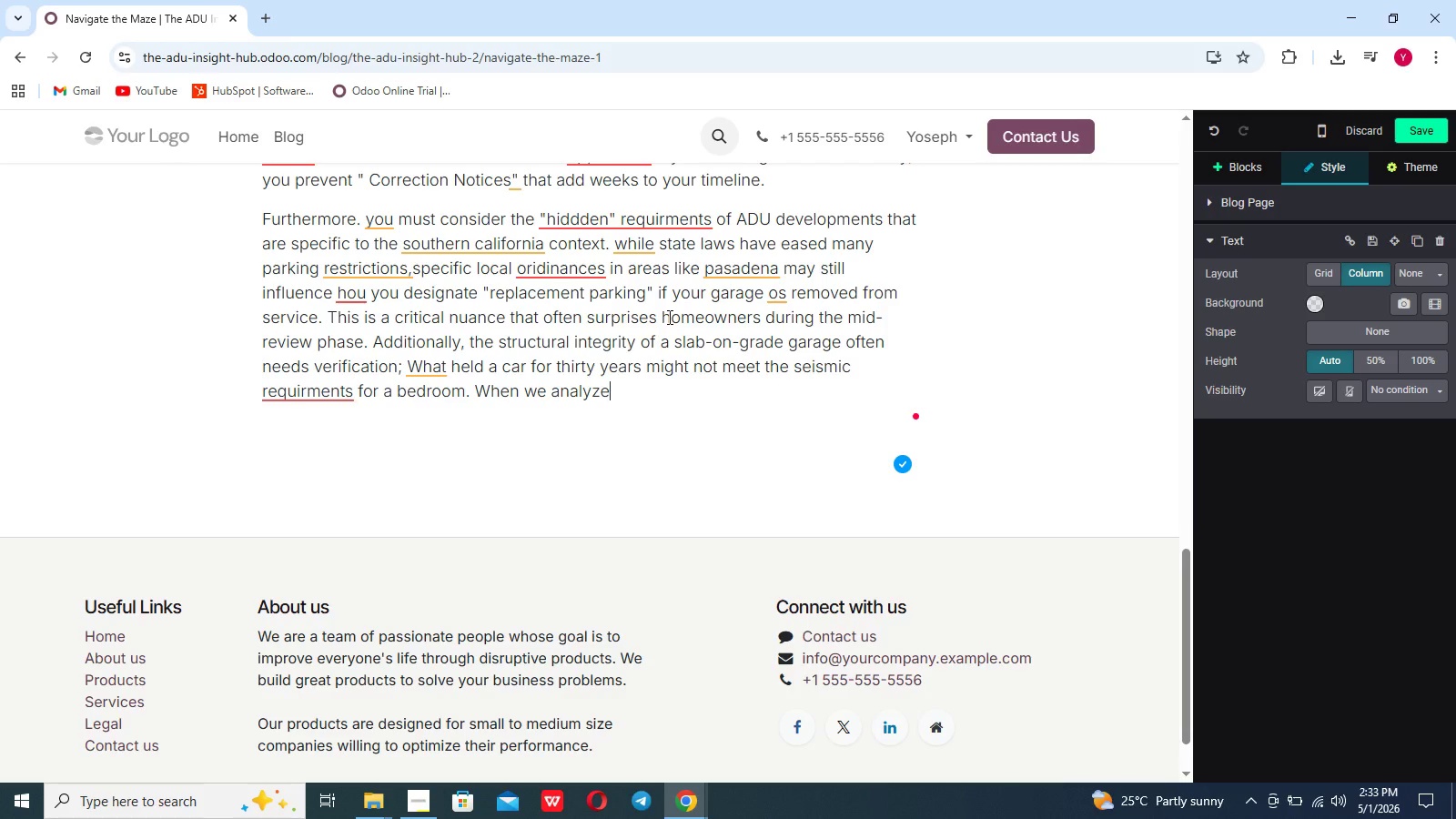 
wait(8.72)
 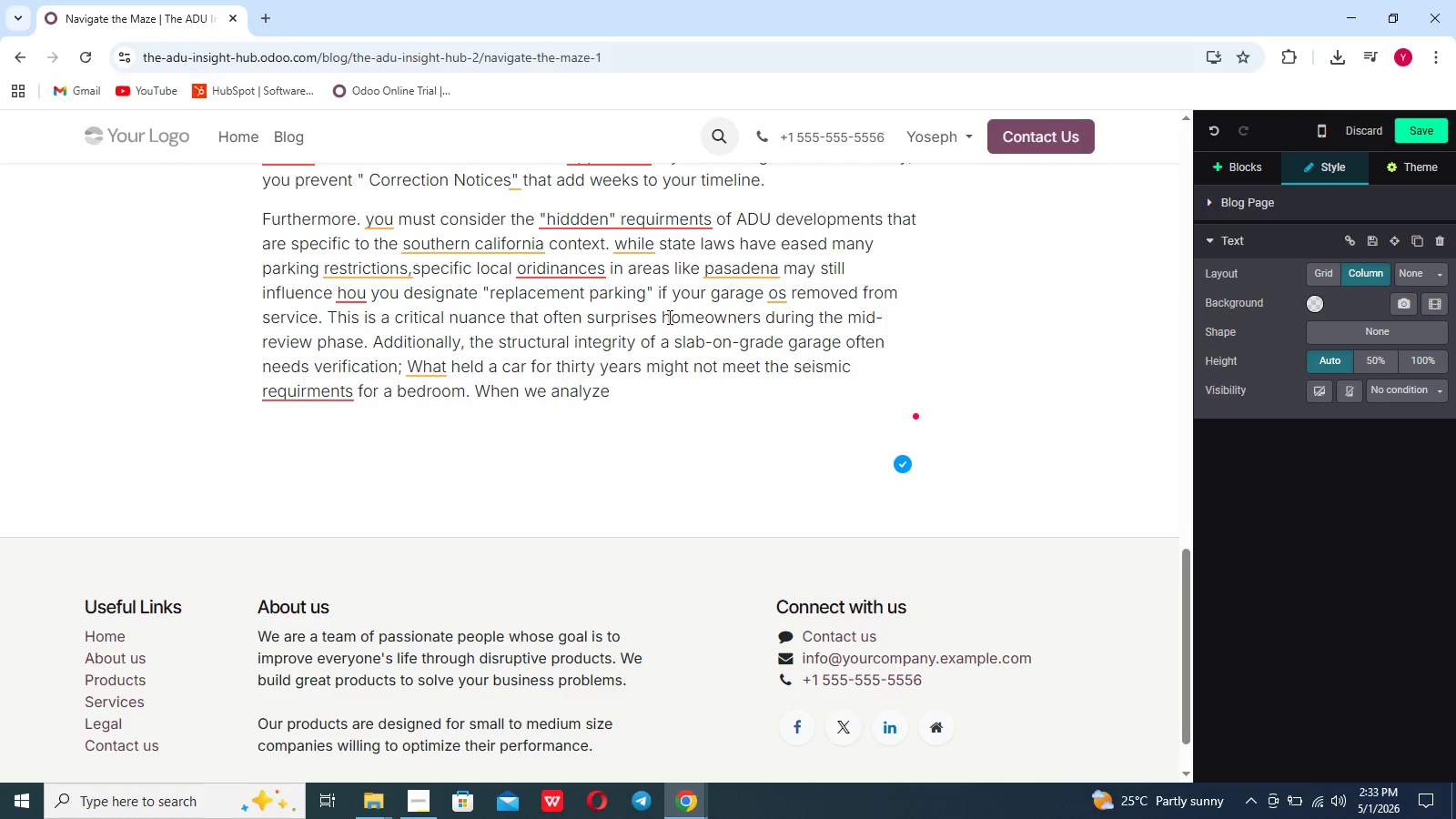 
type( the competitor activity in this ref)
key(Backspace)
type(dio)
 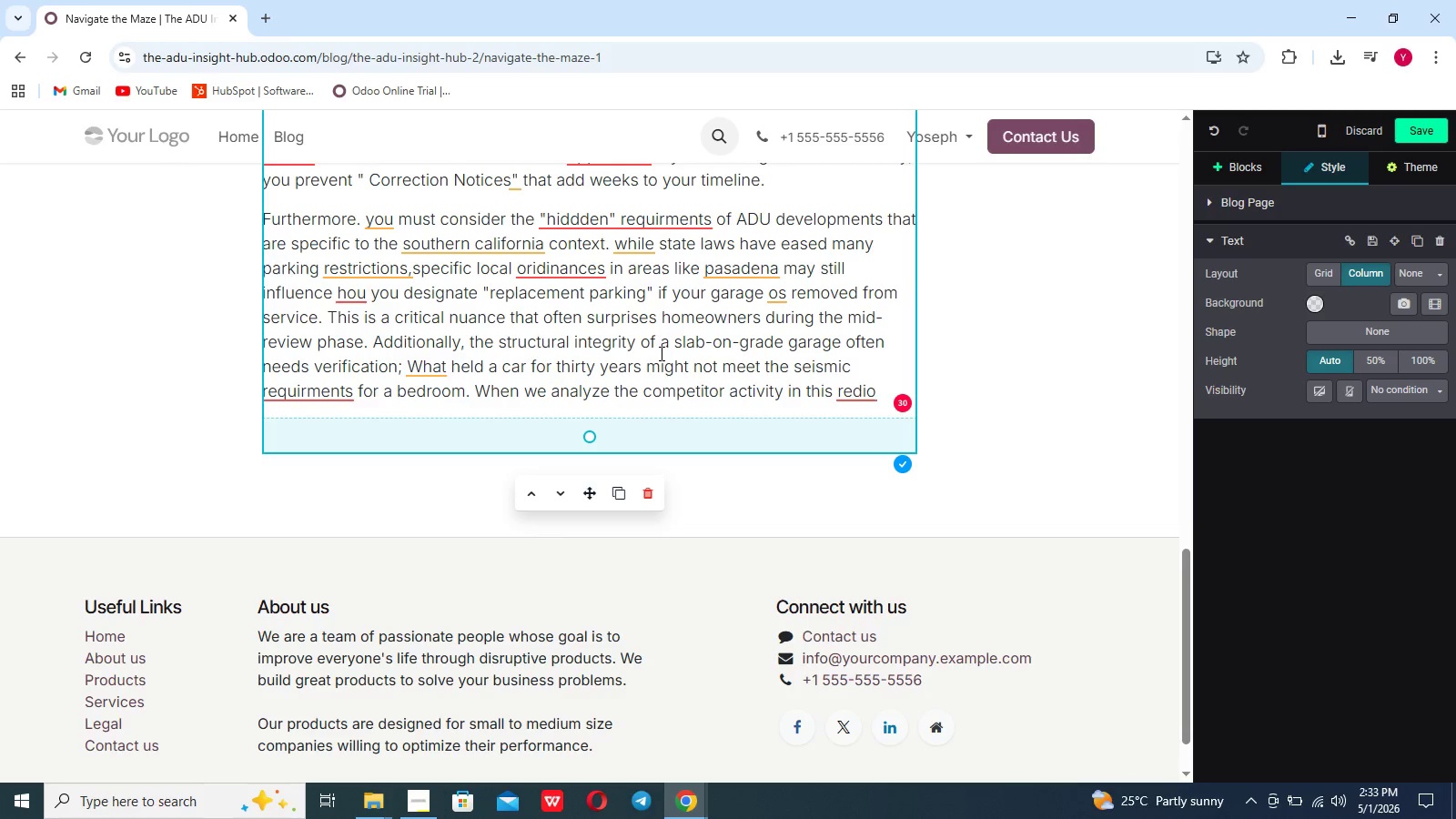 
type(n, whicj )
key(Backspace)
key(Backspace)
type(h remain)
 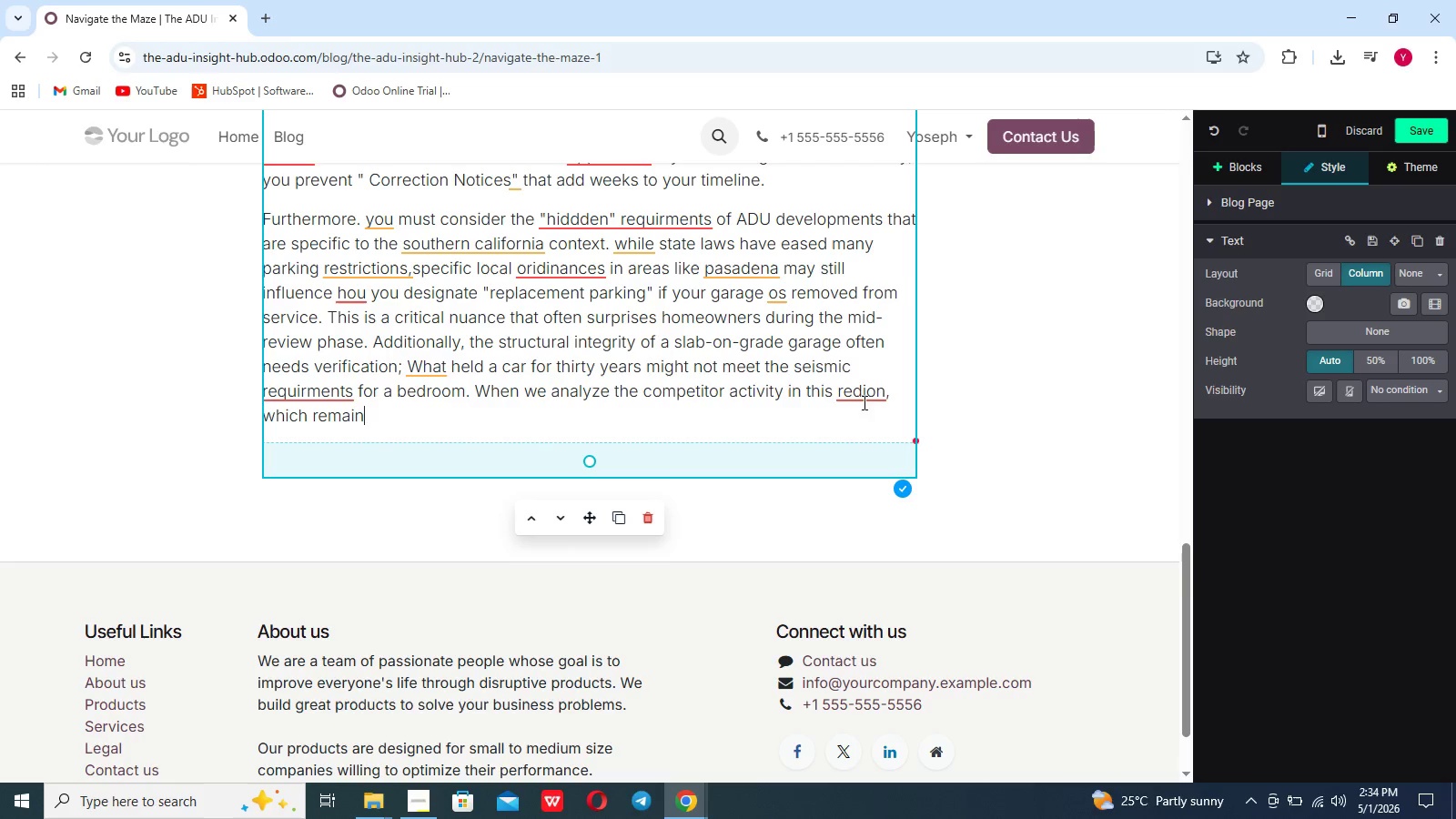 
left_click([862, 401])
 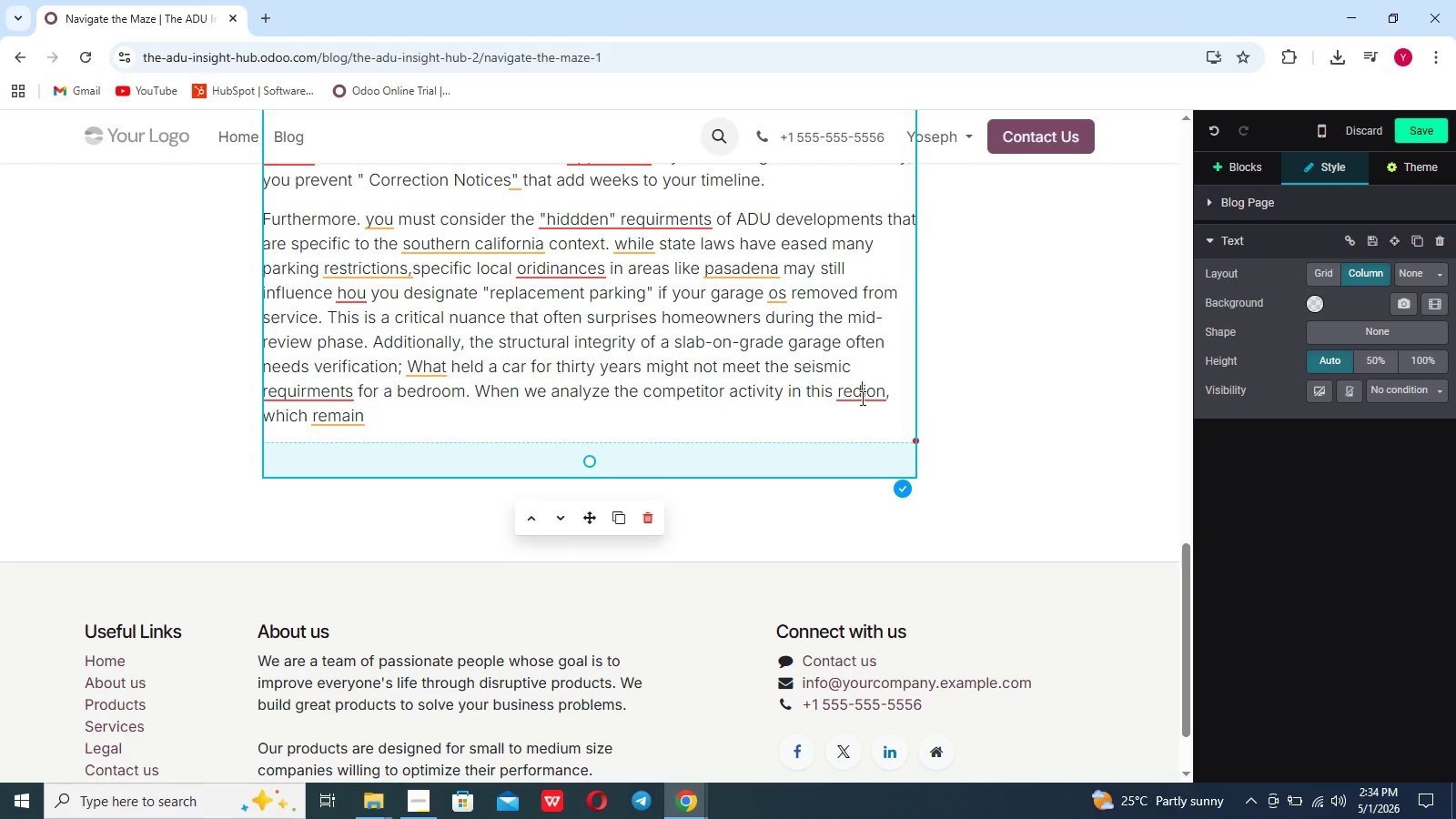 
left_click([861, 398])
 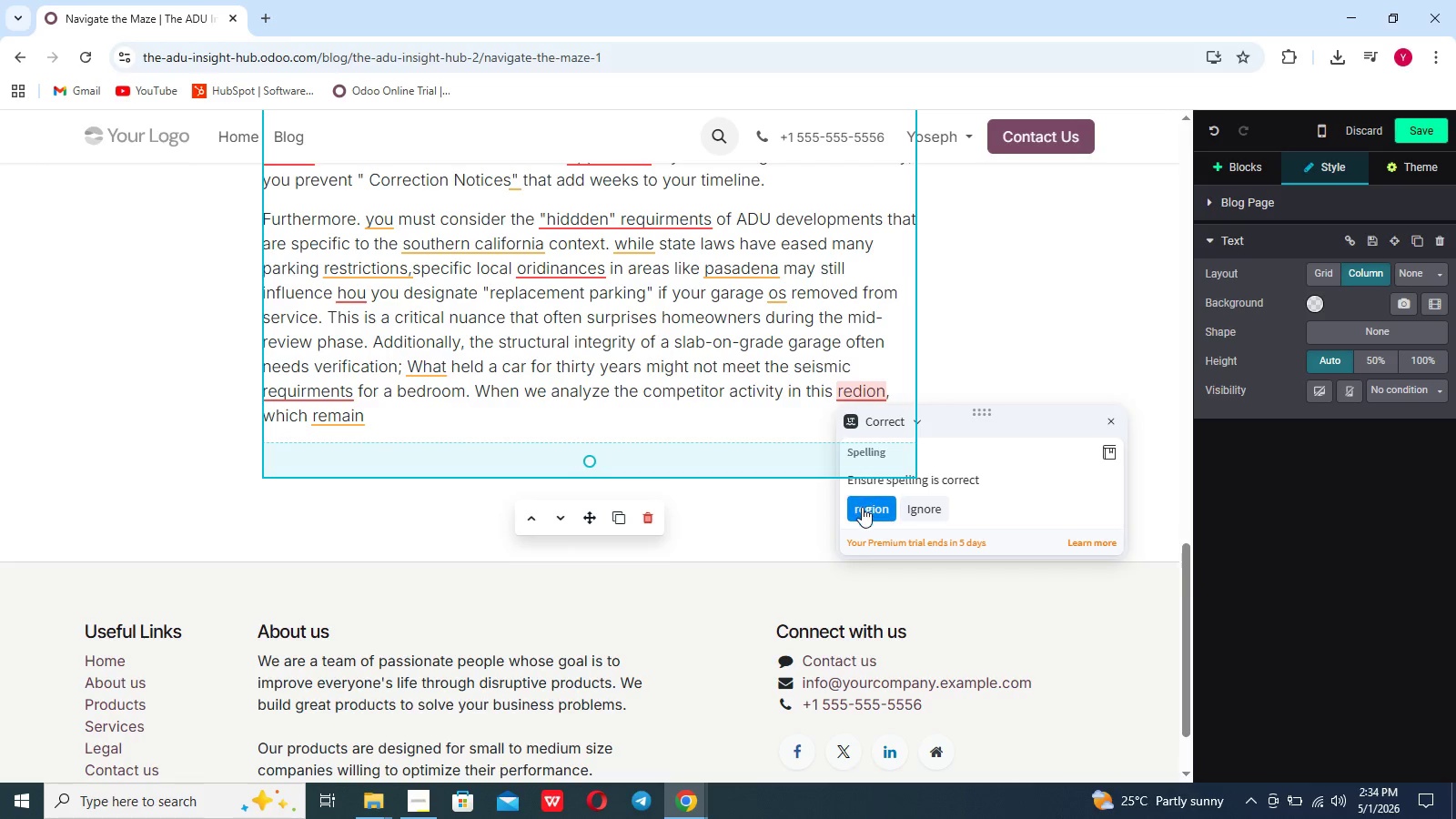 
left_click([862, 507])
 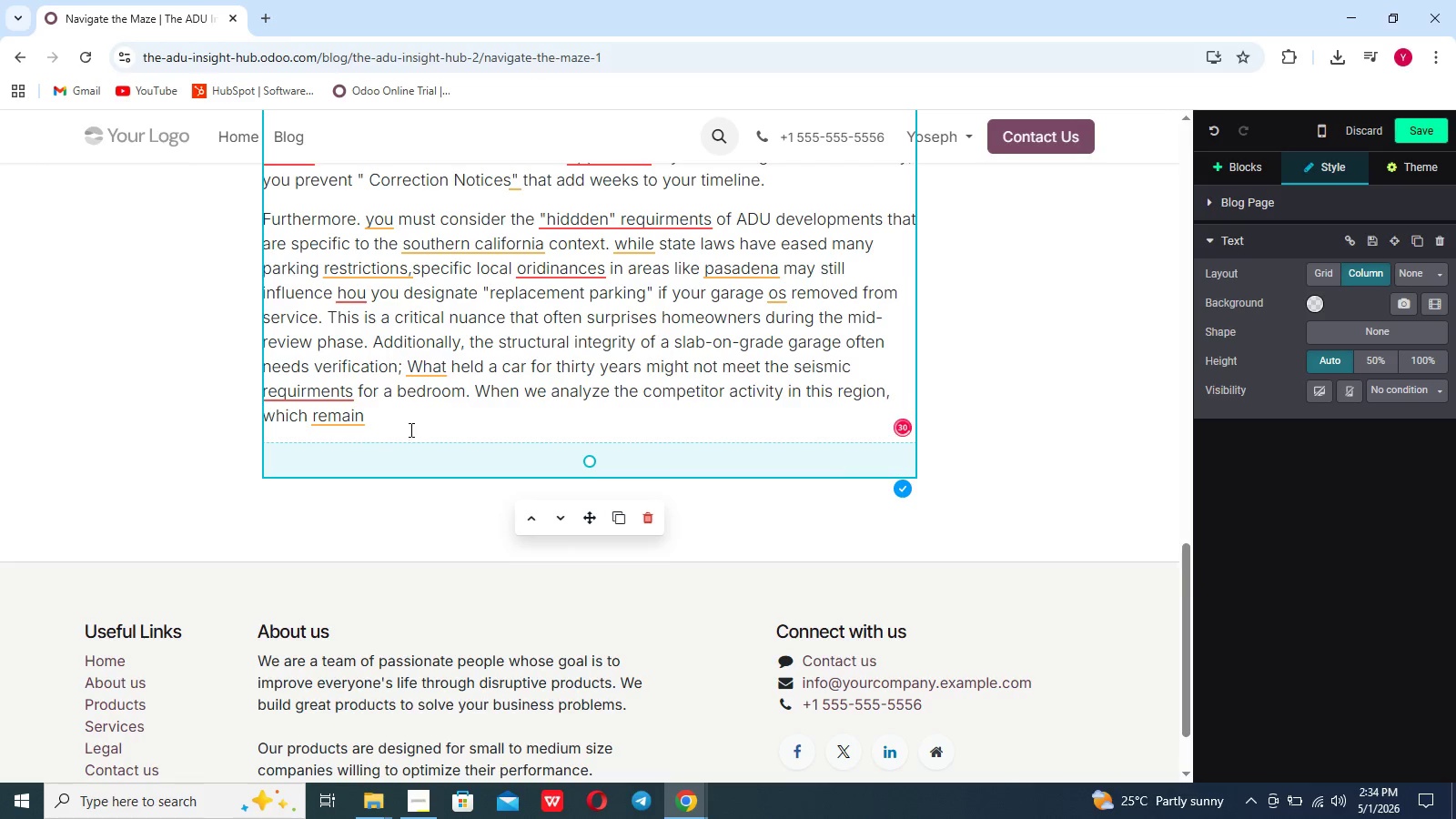 
left_click([403, 425])
 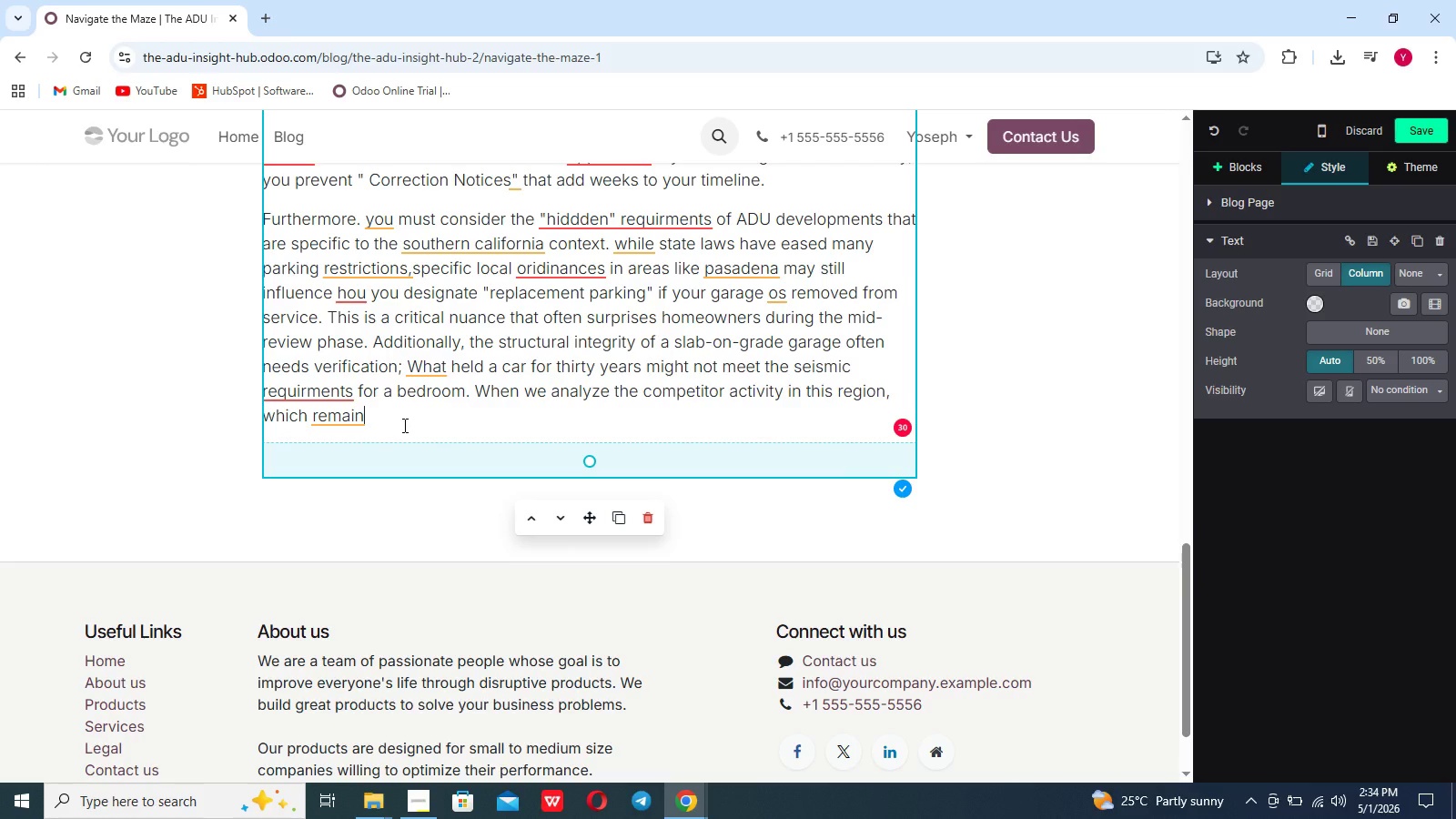 
type(s medium, it's clear thar )
key(Backspace)
key(Backspace)
type(t those who secure their p)
 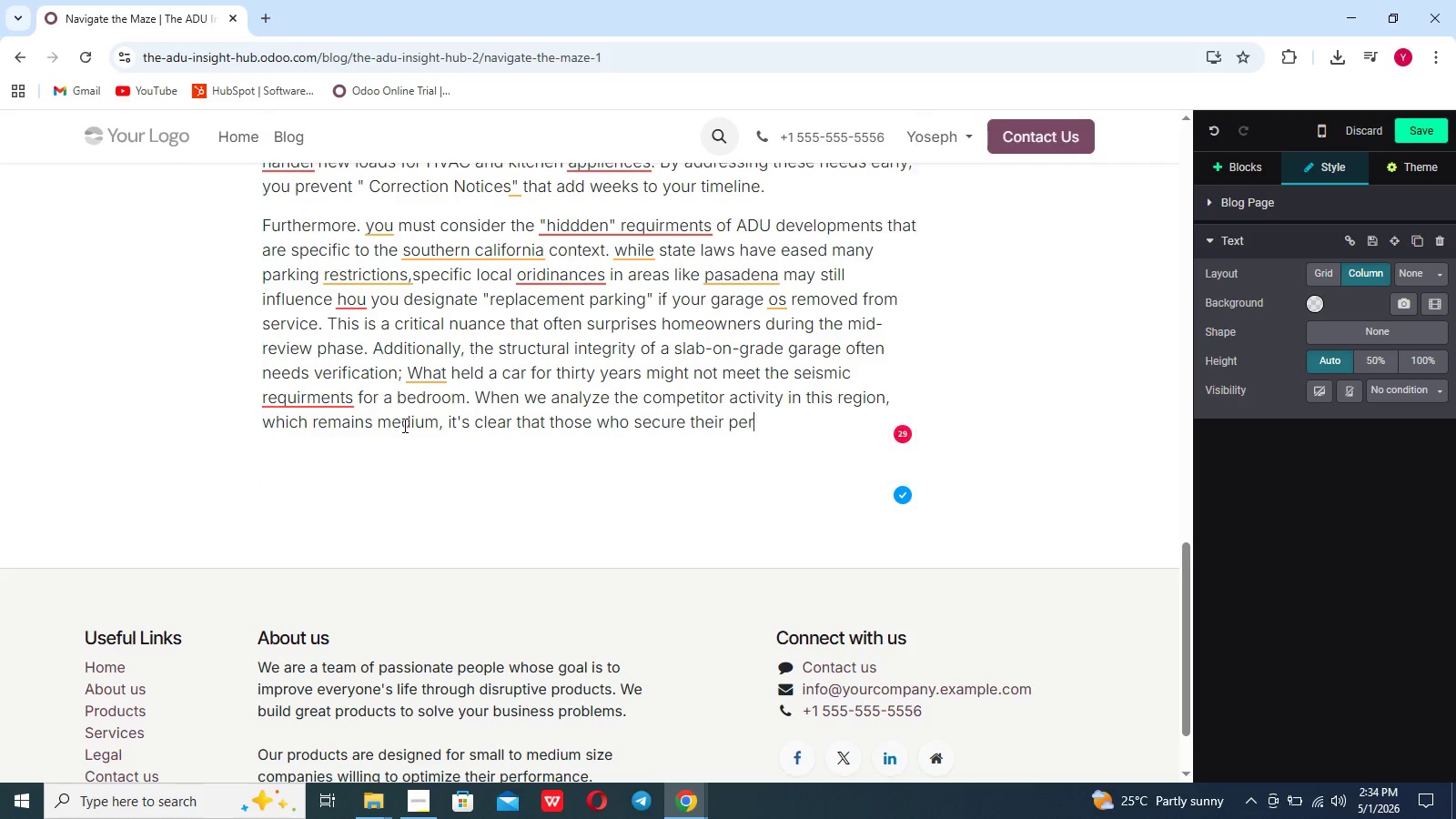 
scroll: coordinate [403, 425], scroll_direction: up, amount: 1.0
 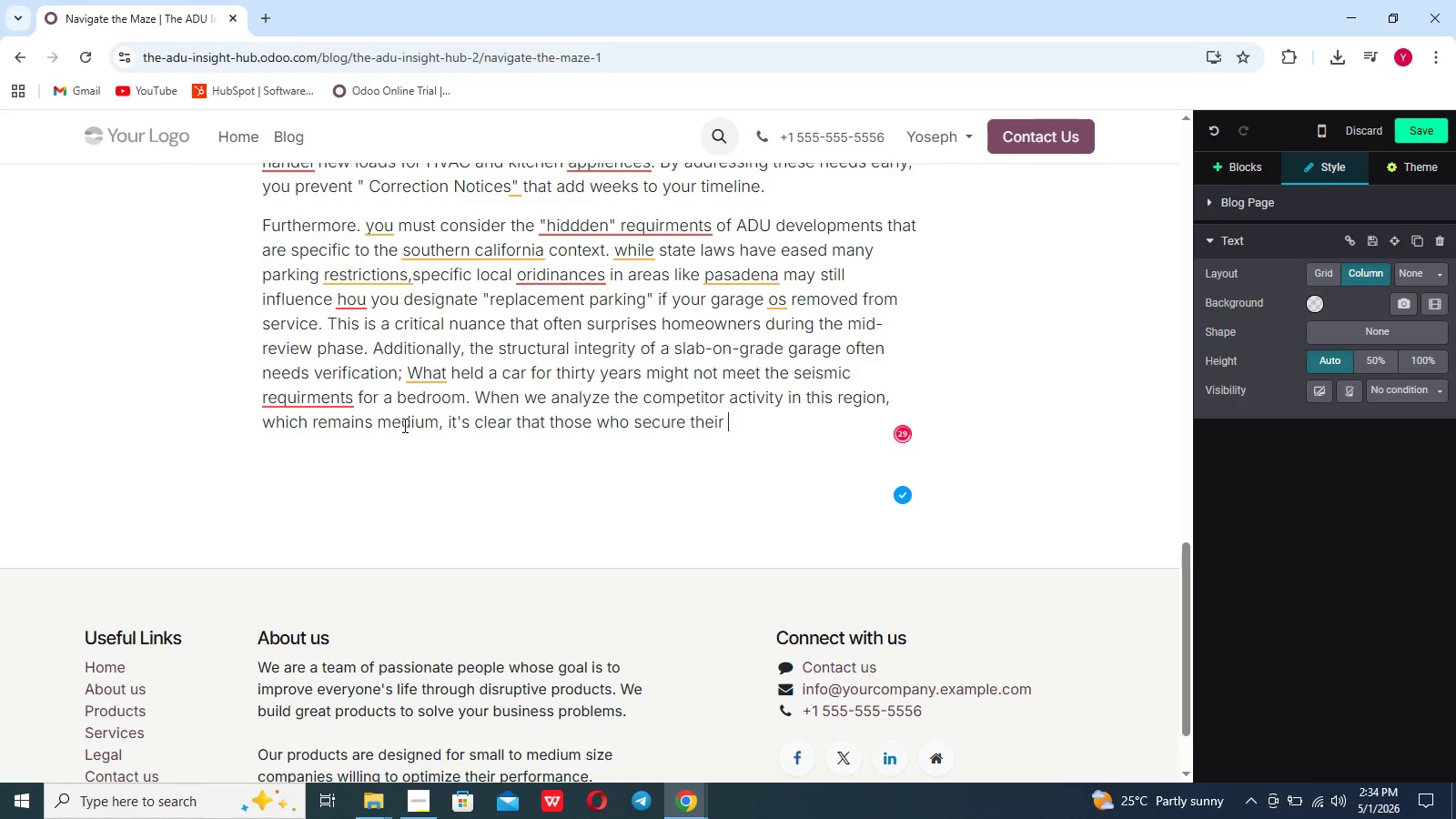 
type(ermits early)
 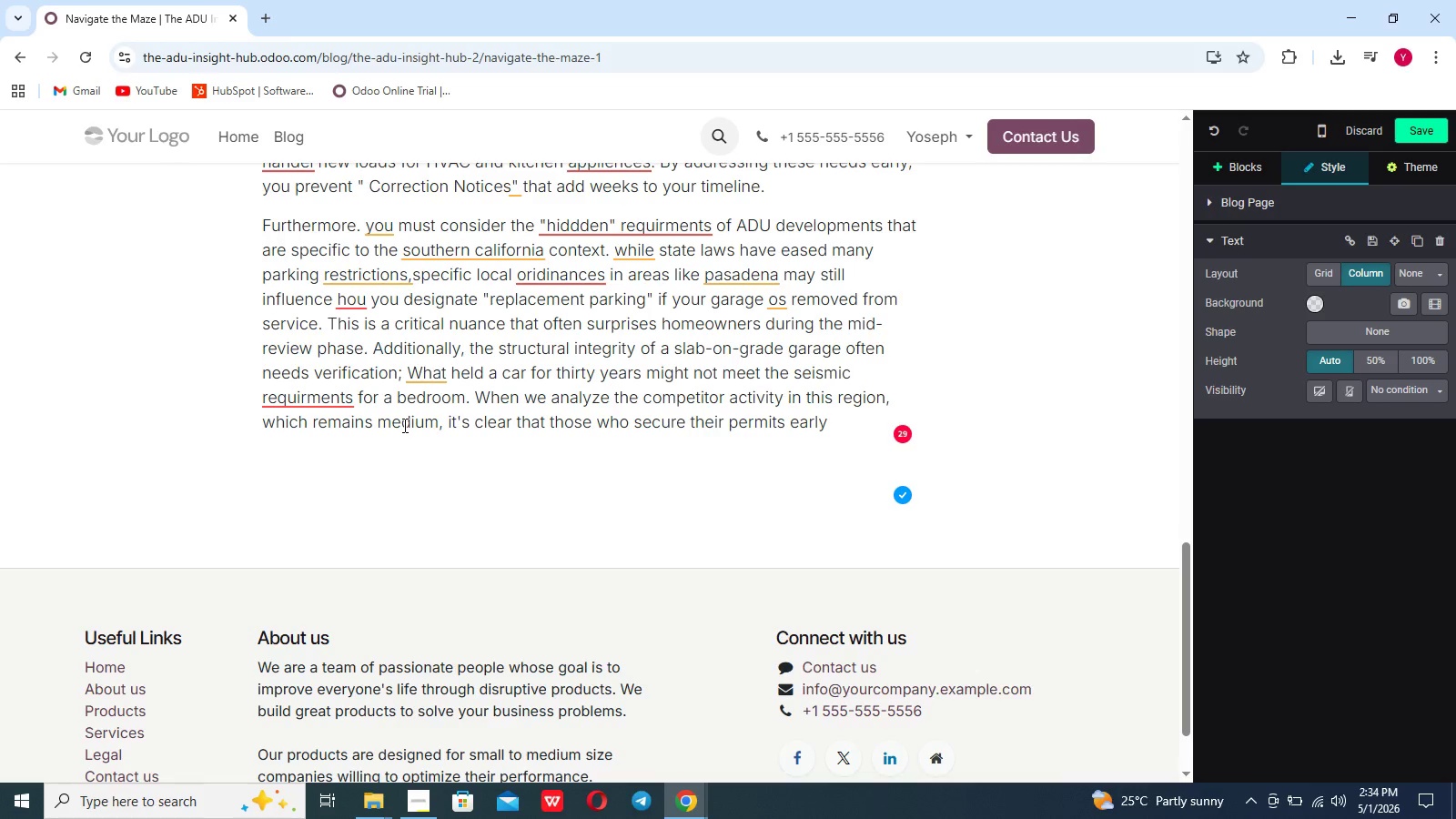 
wait(6.72)
 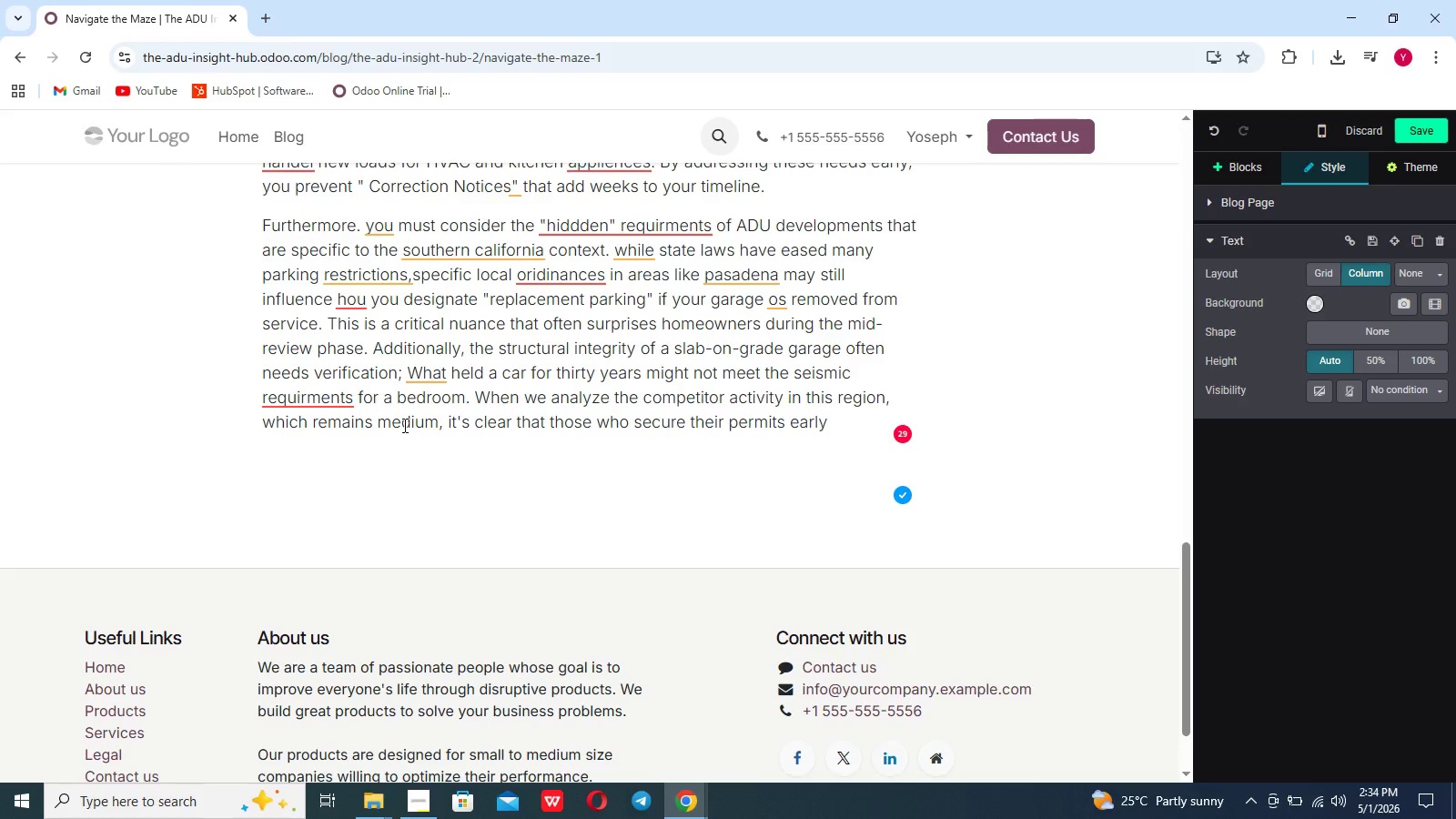 
type( are the ones who capture the best contractor rates.)
 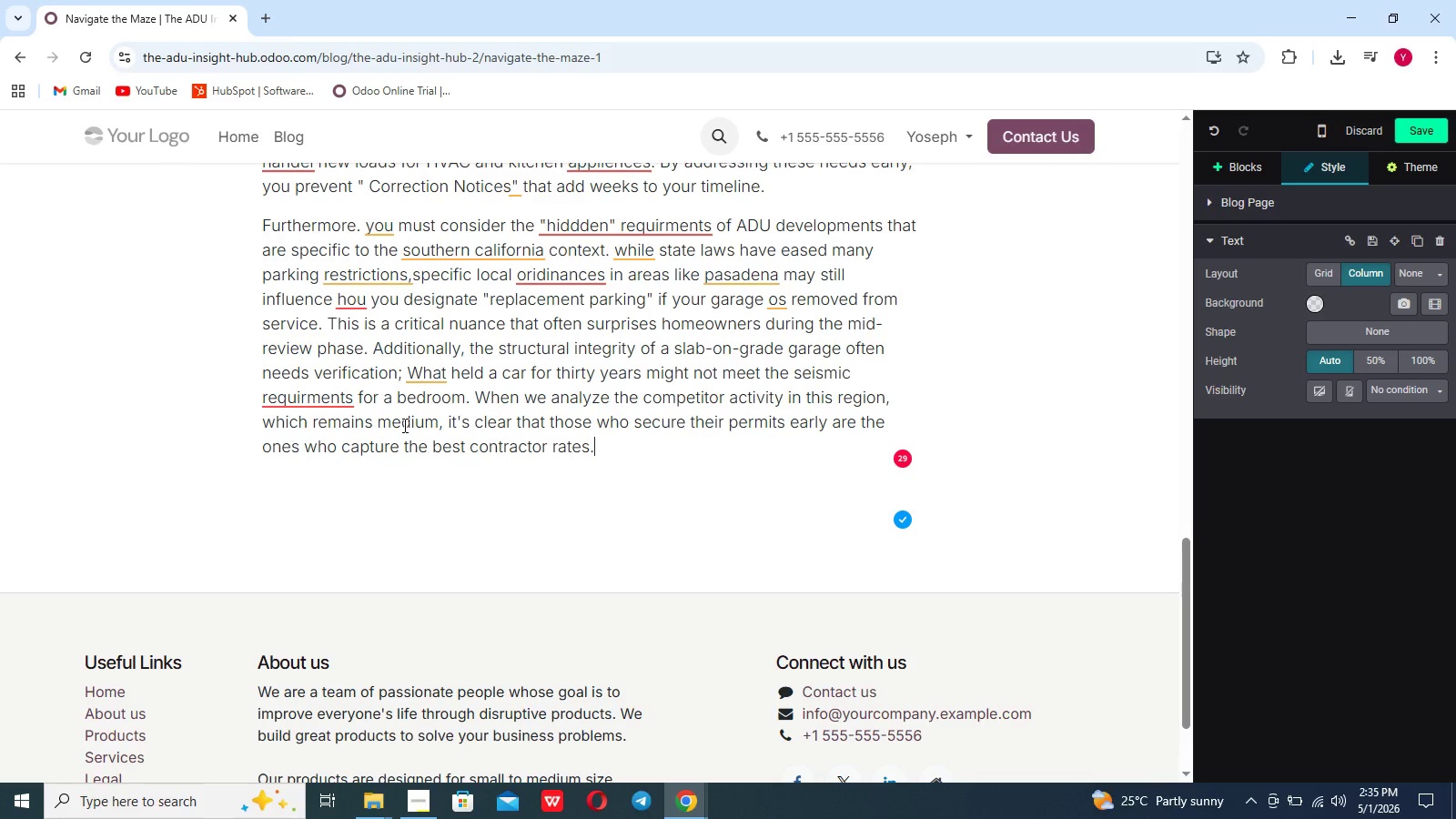 
wait(7.09)
 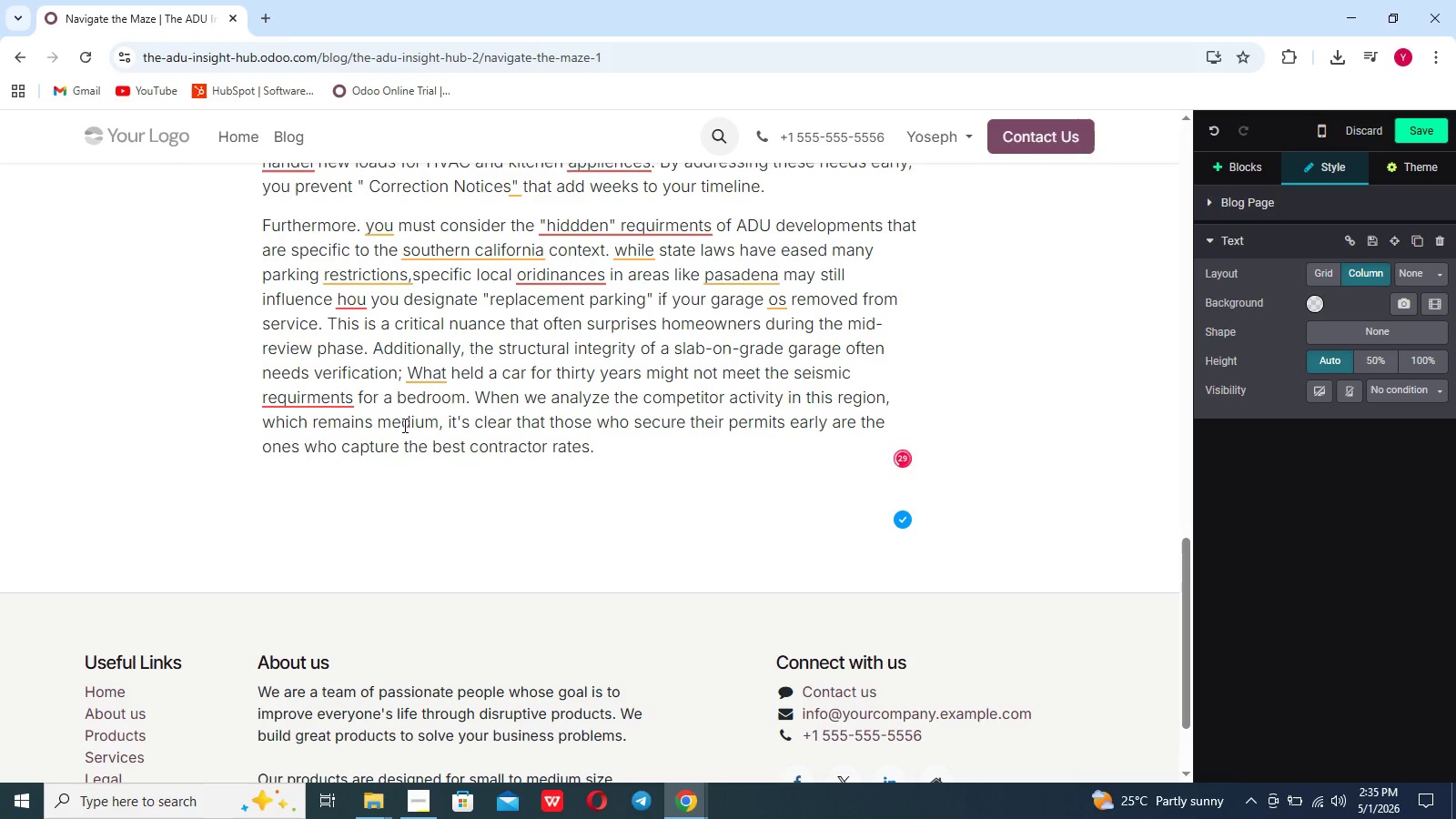 
key(Enter)
 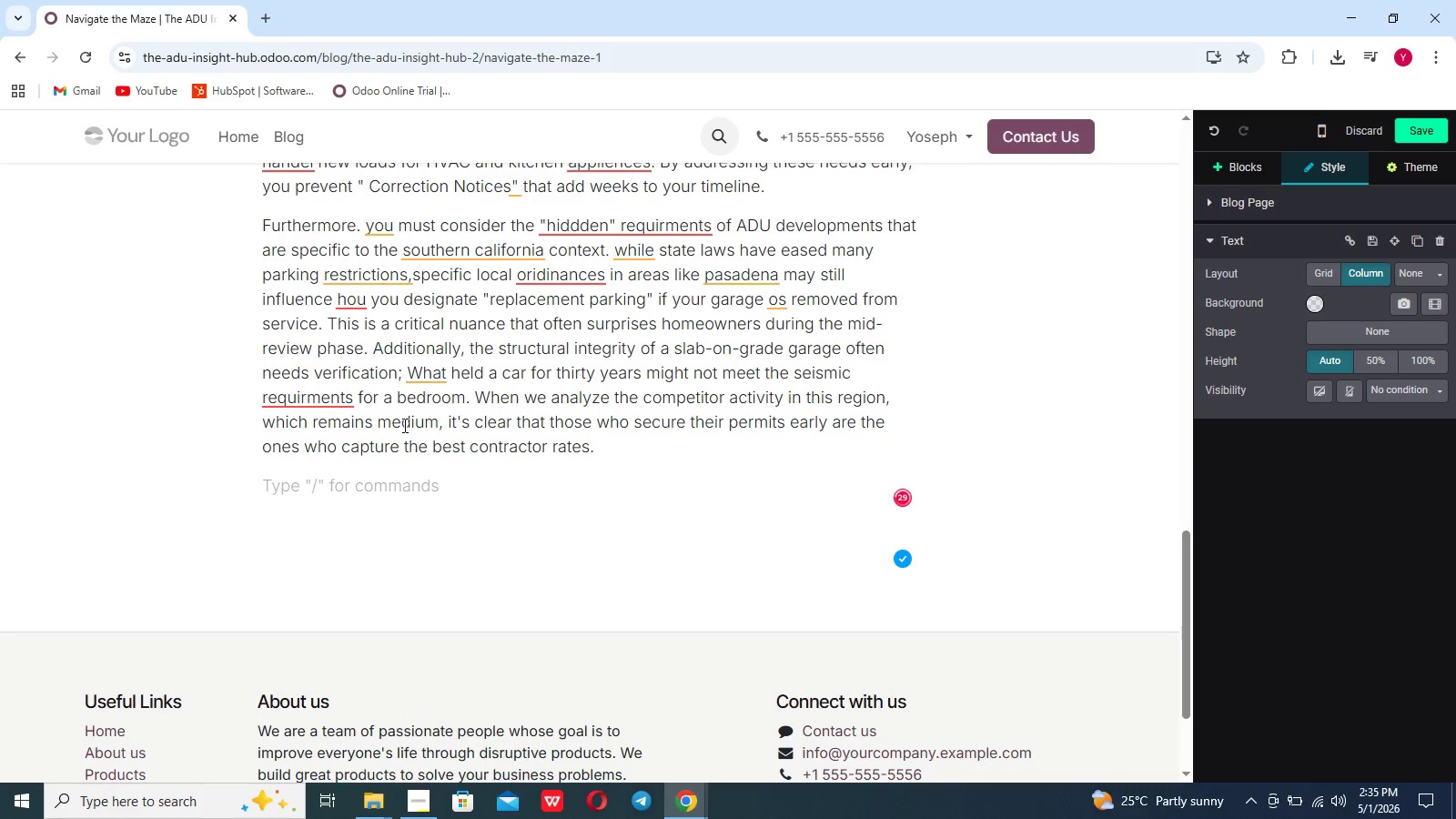 
key(Enter)
 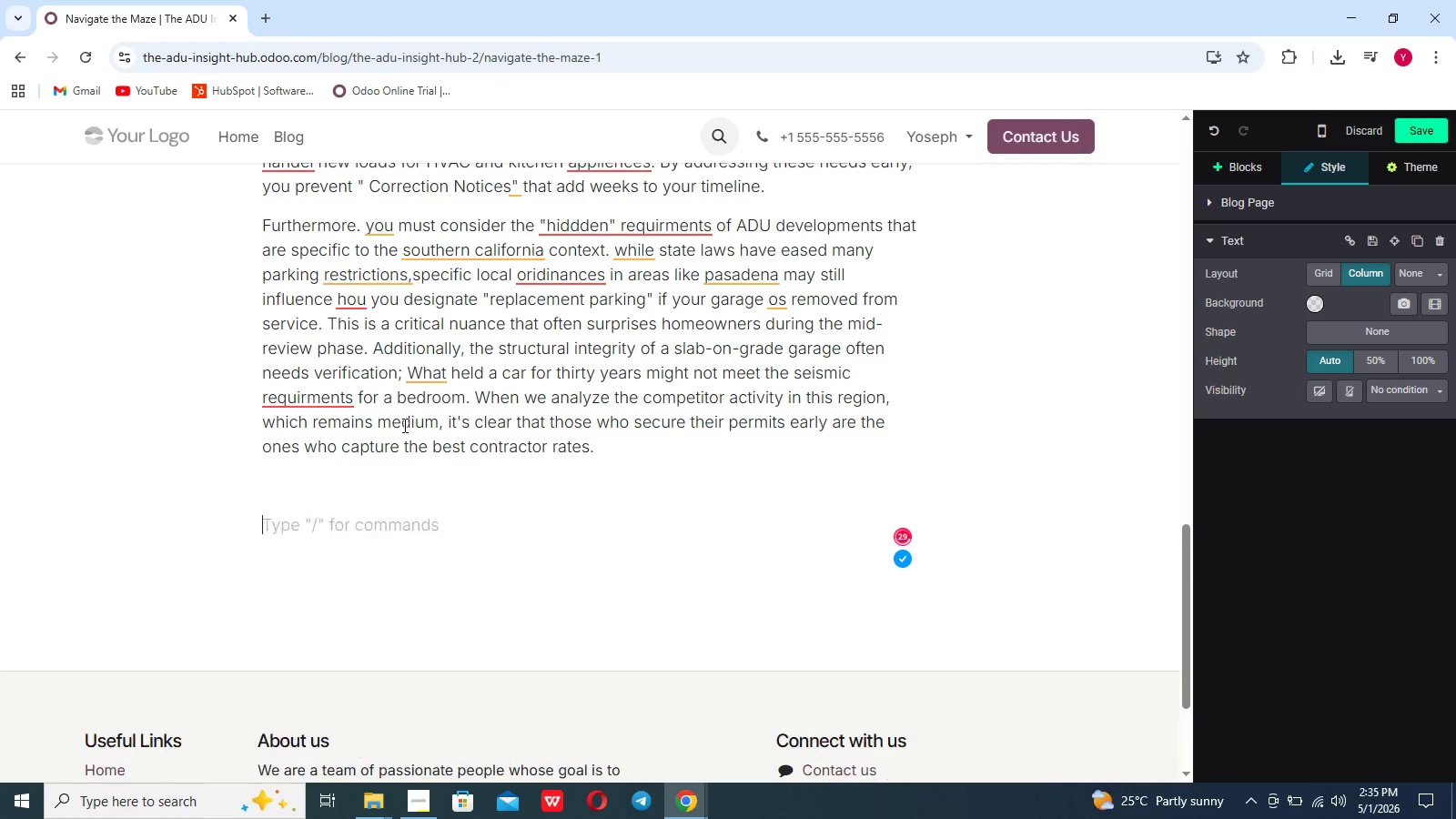 
type(A successful permit applicay)
key(Backspace)
type(tion is less)
 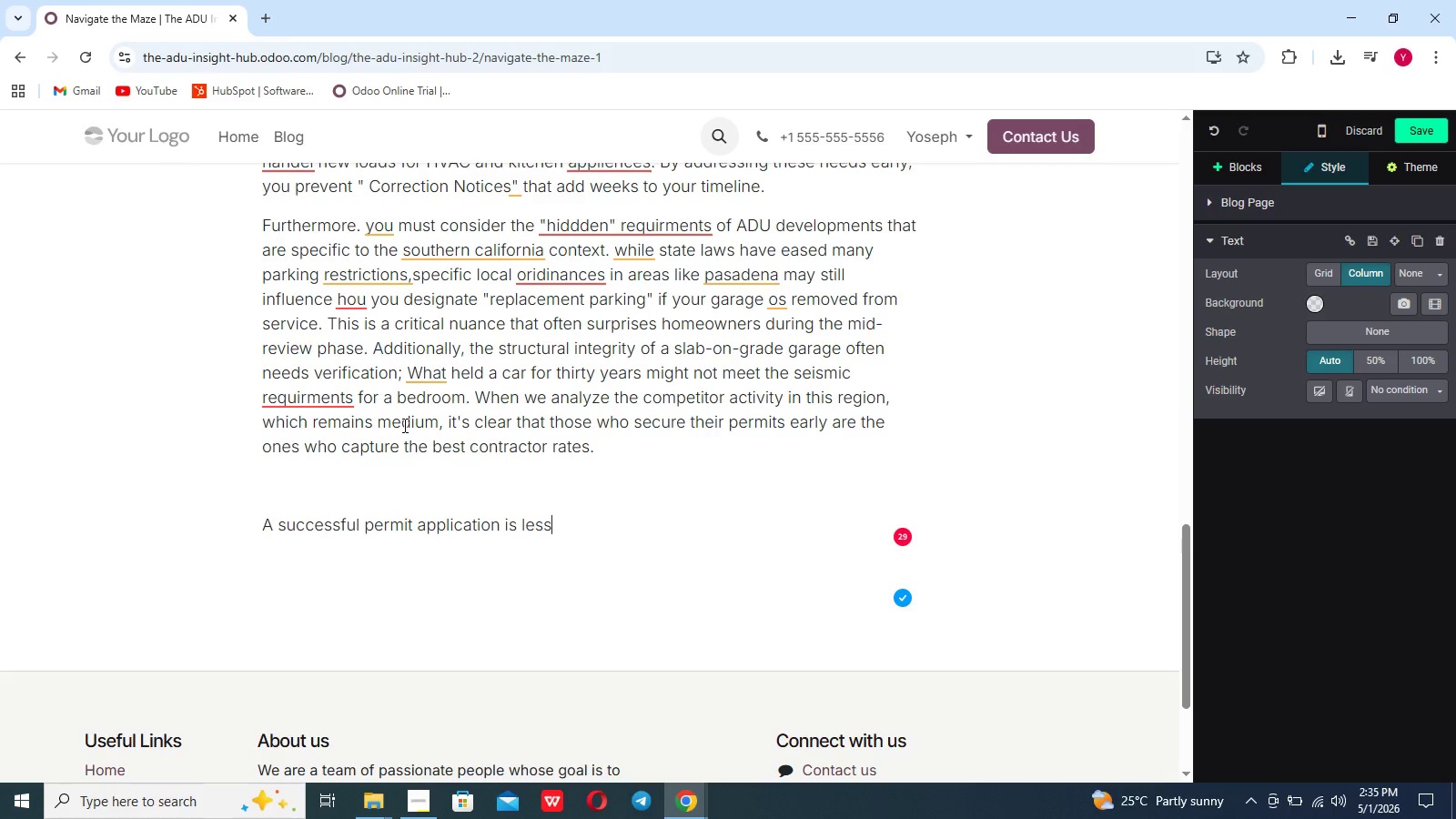 
type( about the paperwork and more about the relationship with h)
key(Backspace)
type(the )
 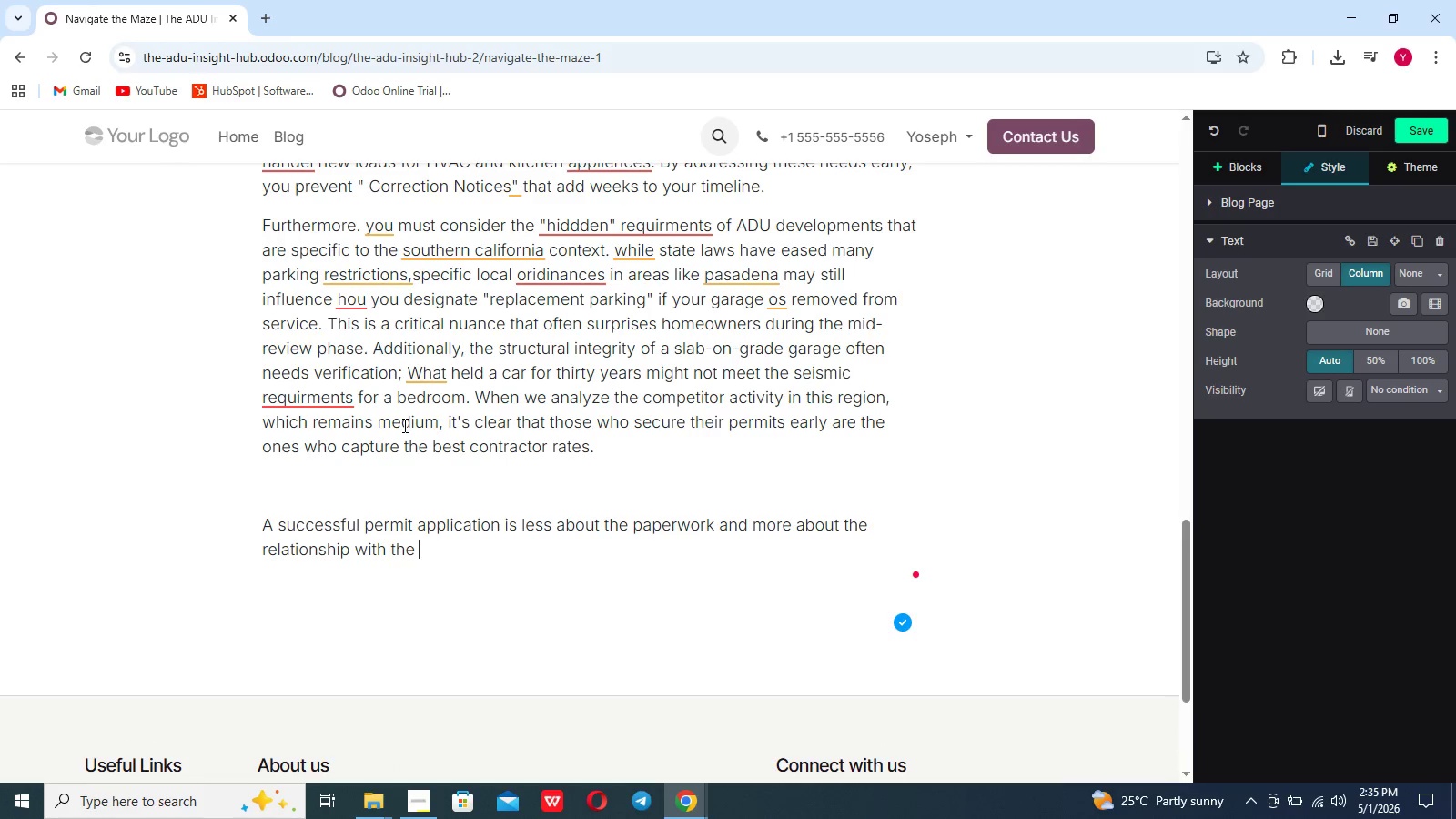 
type(building department)
 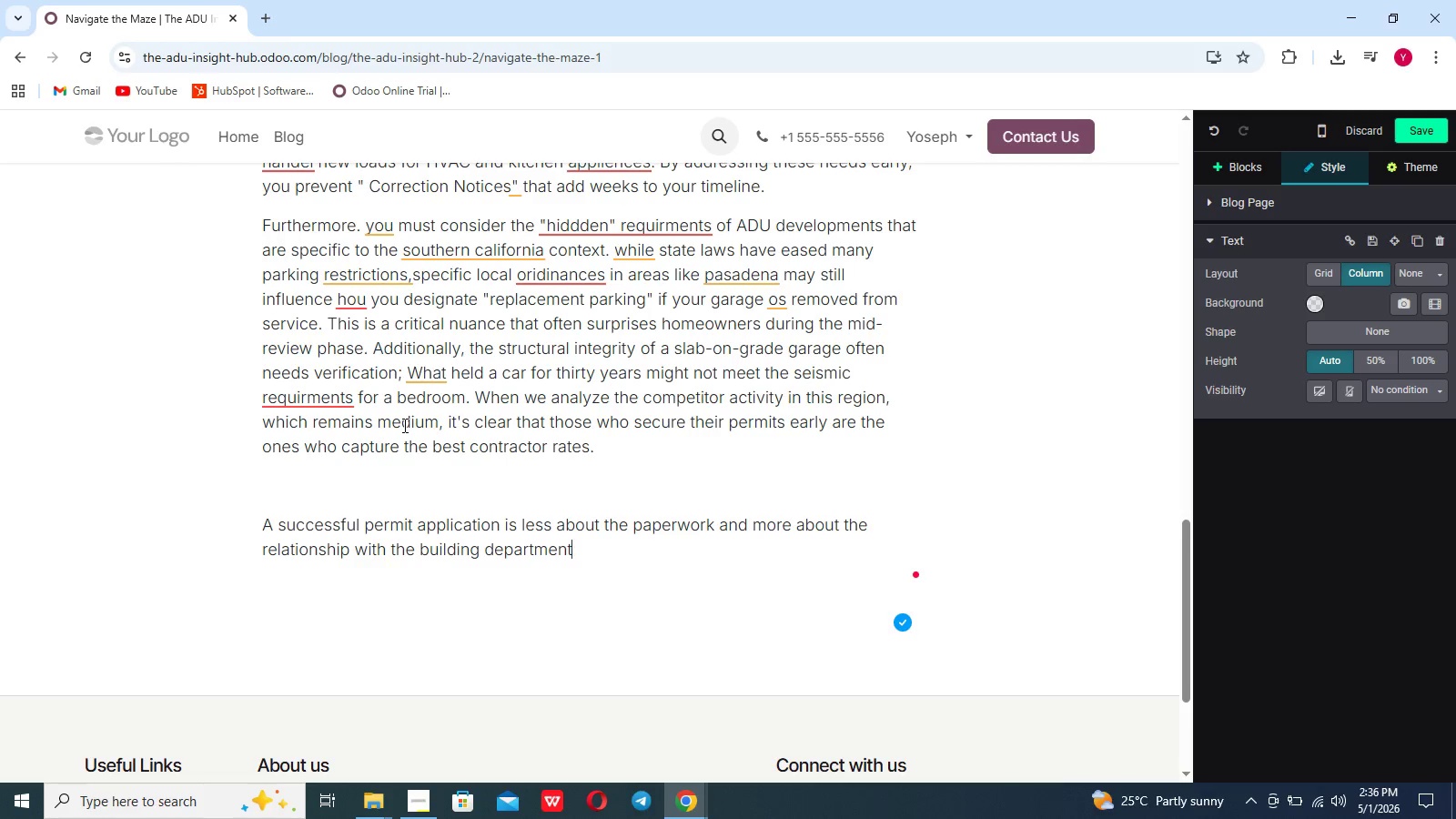 
type(. In pasadena)
 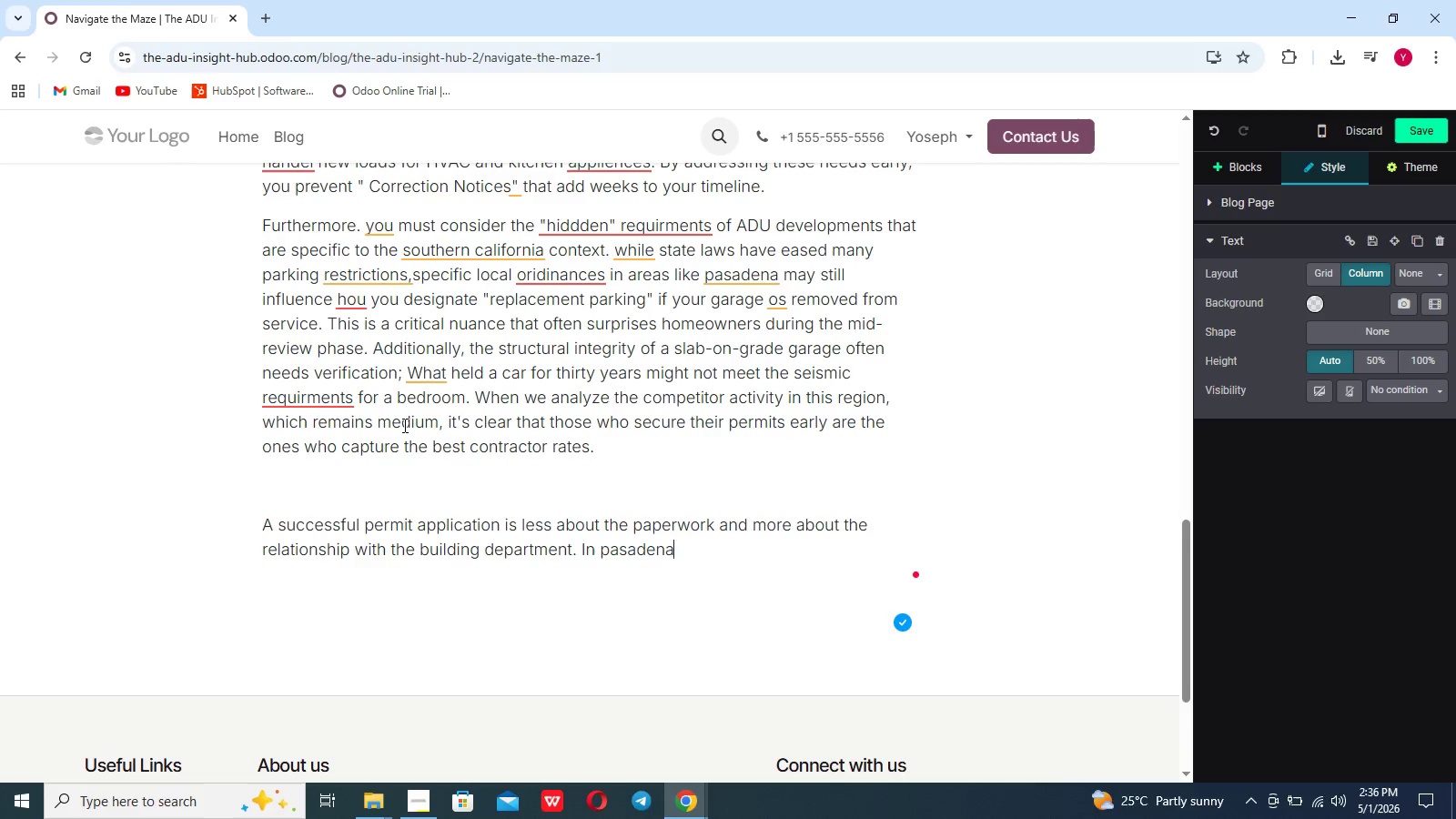 
type(. the departmn)
key(Backspace)
type(ent)
 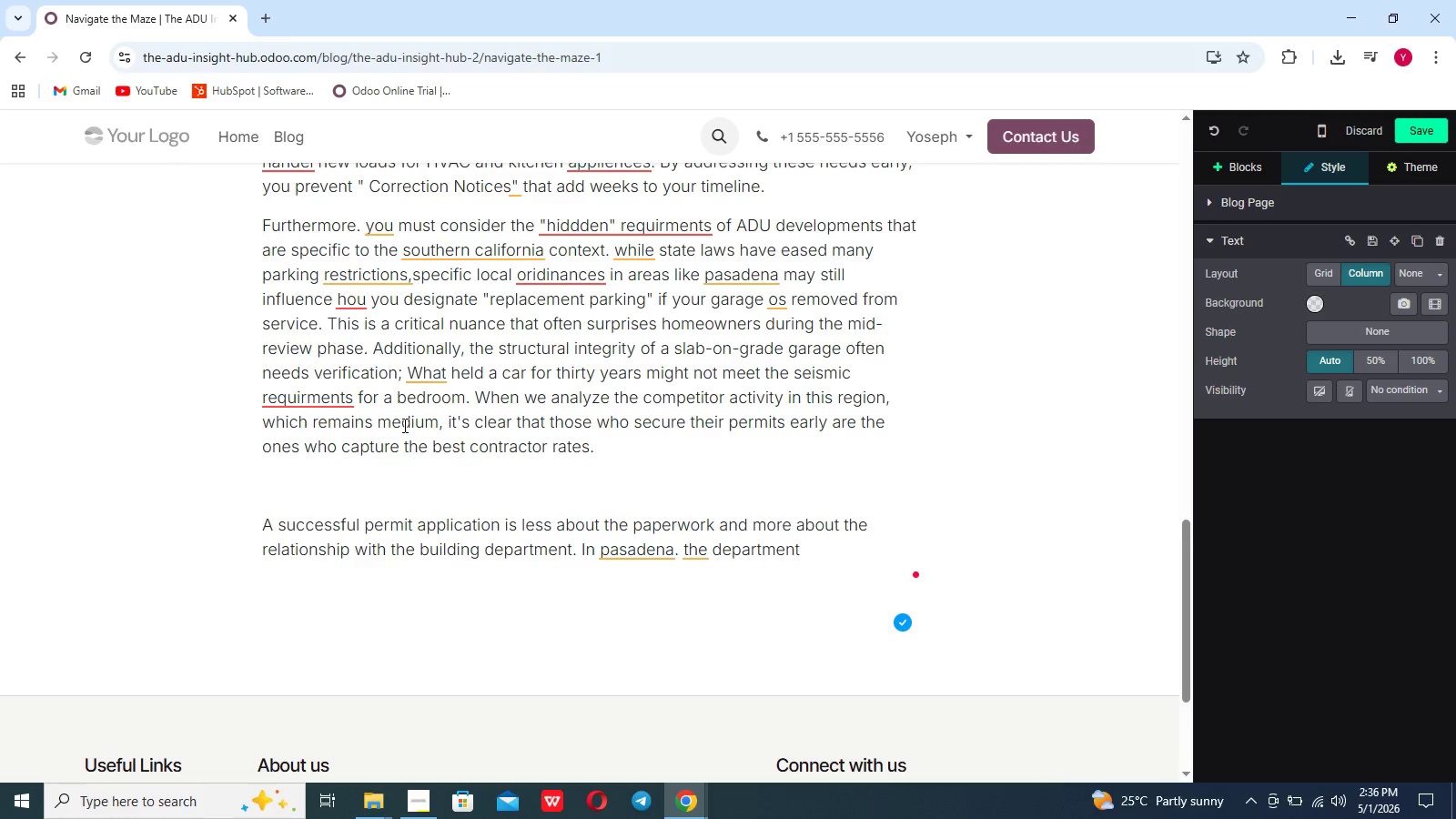 
wait(5.14)
 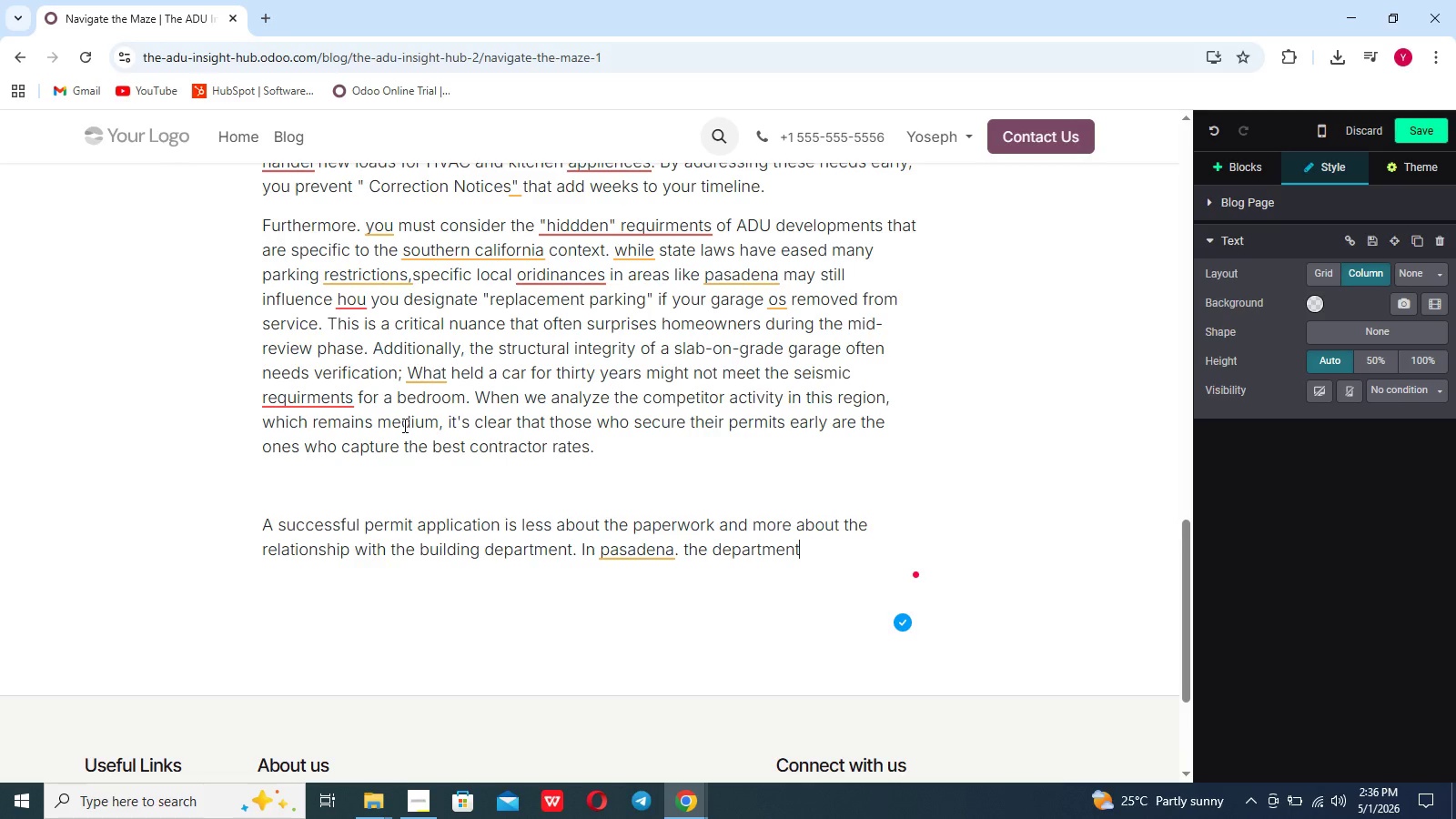 
type( pro)
key(Backspace)
type(iotize saftey and compliance)
 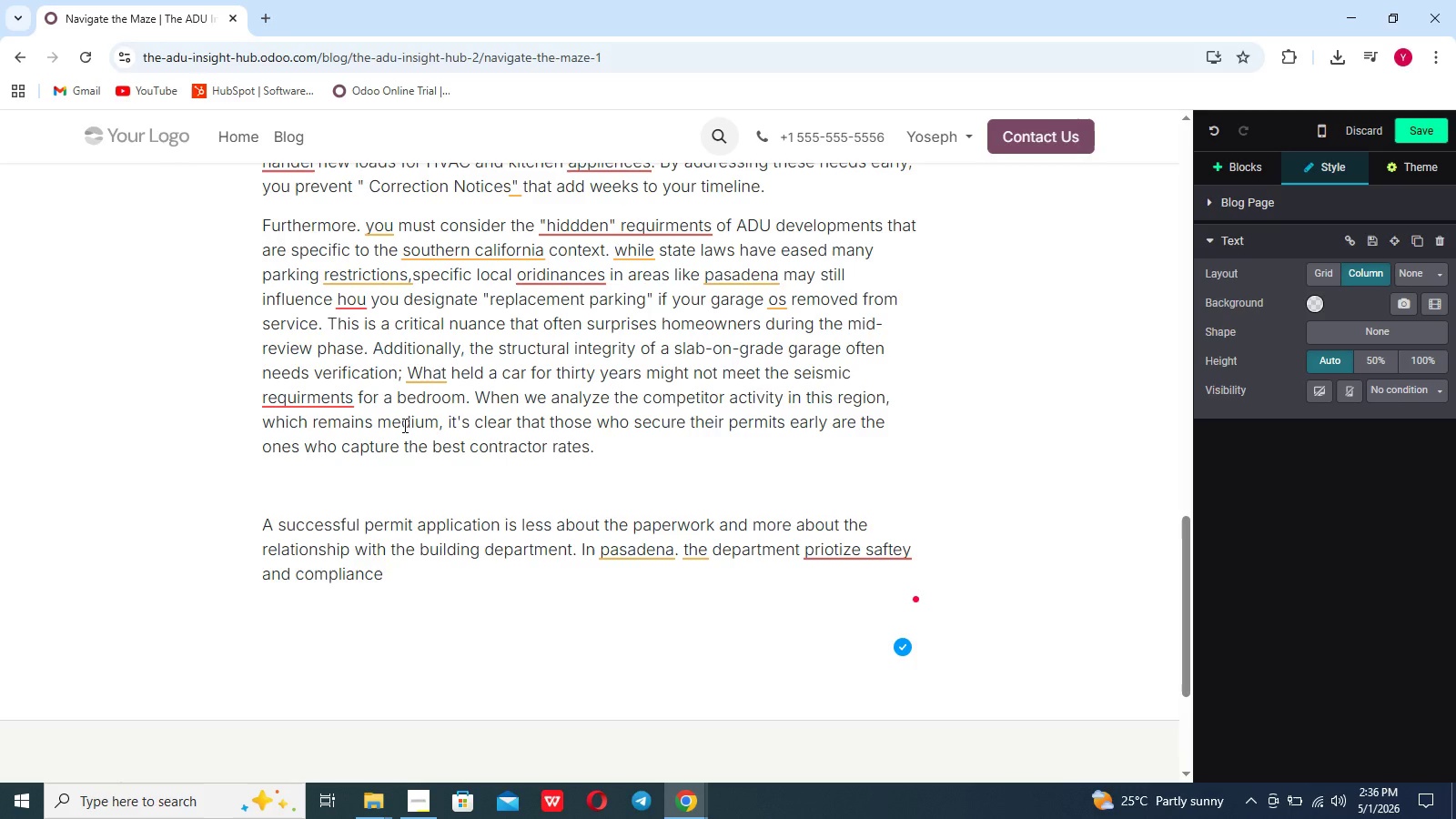 
type( with the city's n)
key(Backspace)
type(uniwue historical charachter if your garage converi)
key(Backspace)
type(sion involves a oldee )
key(Backspace)
type(r)
key(Backspace)
key(Backspace)
key(Backspace)
type(er structure)
 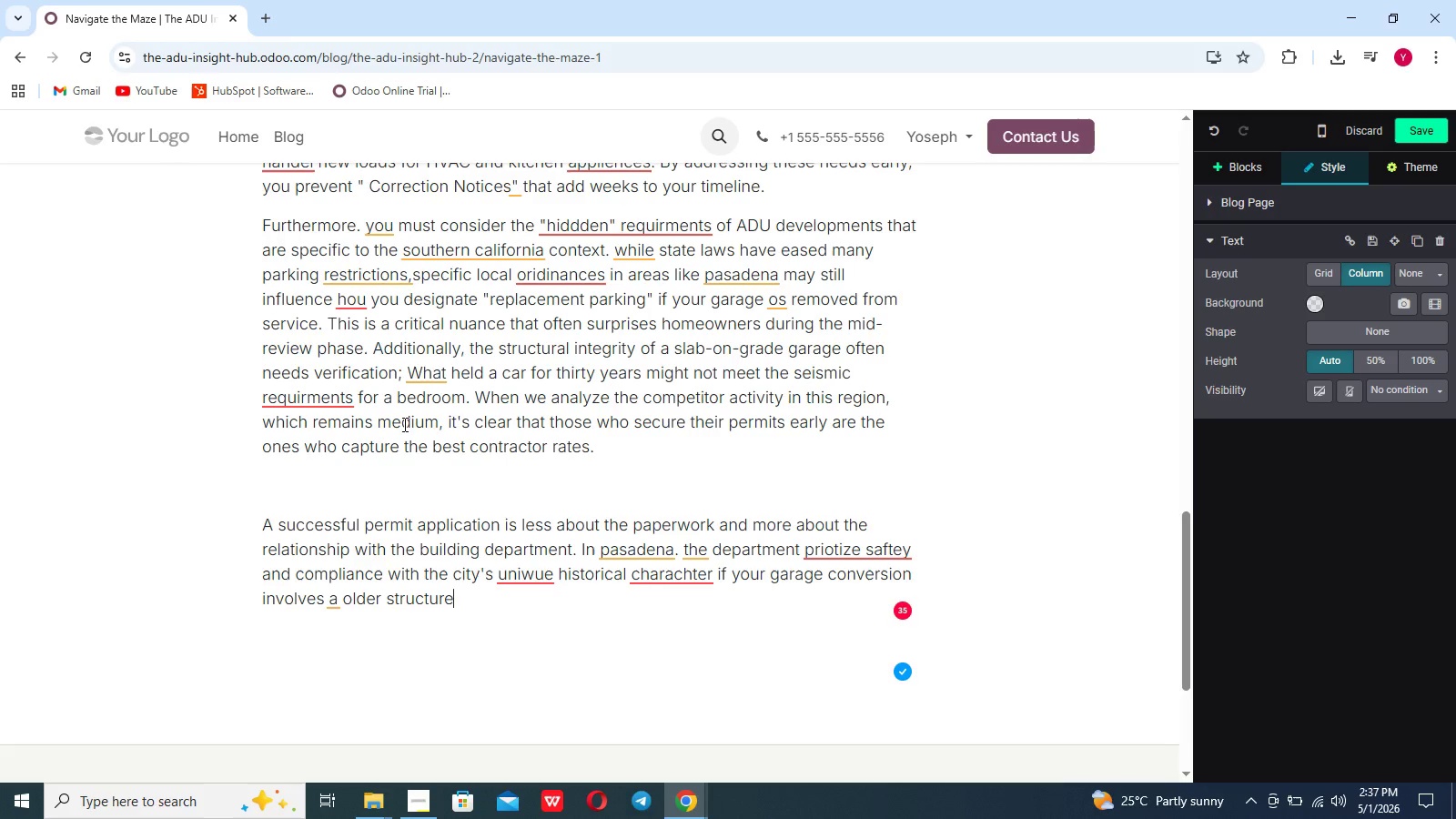 
wait(14.69)
 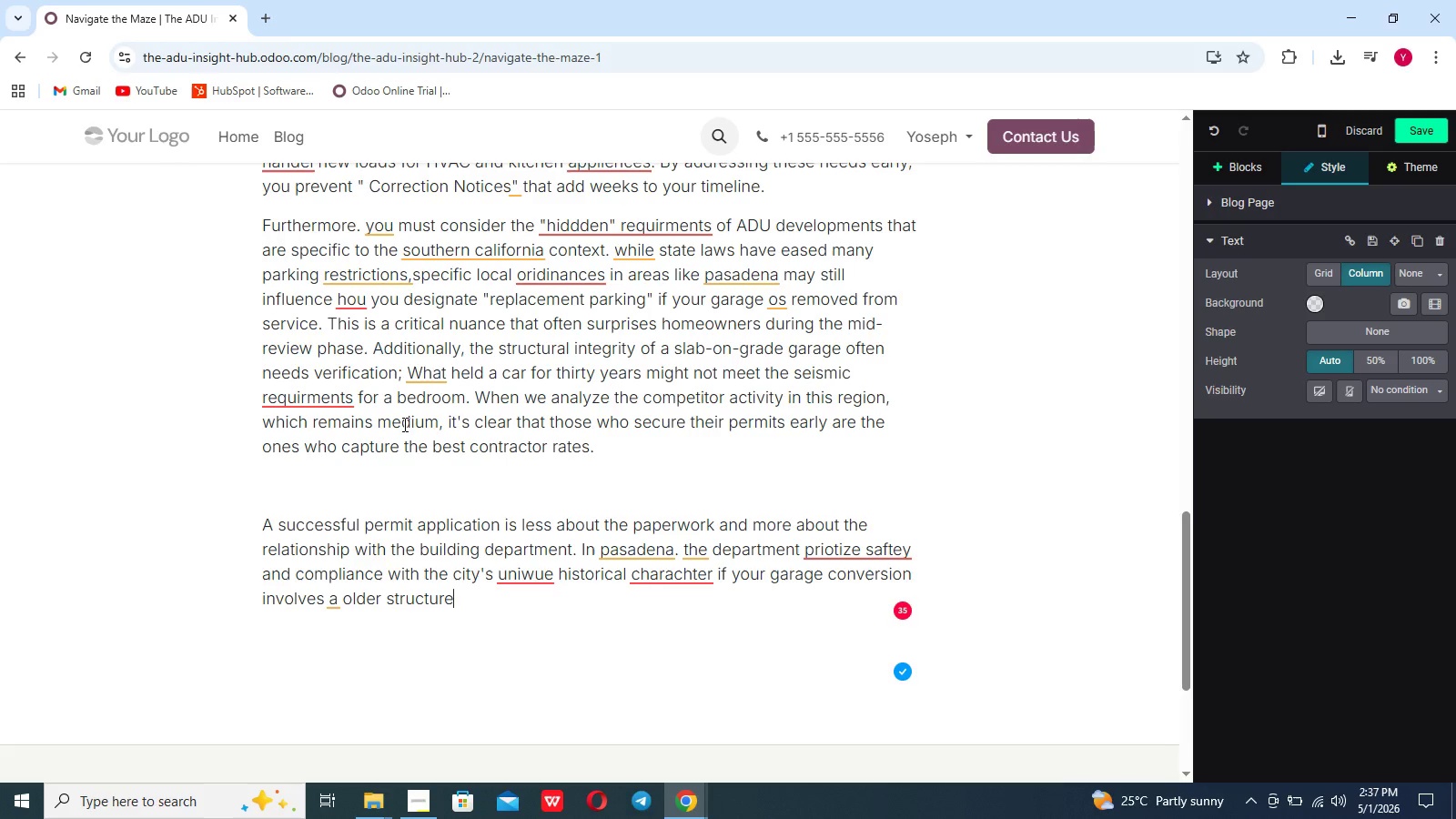 
type( you might also face :)
key(Backspace)
type(" Historical Review" hurdles)
 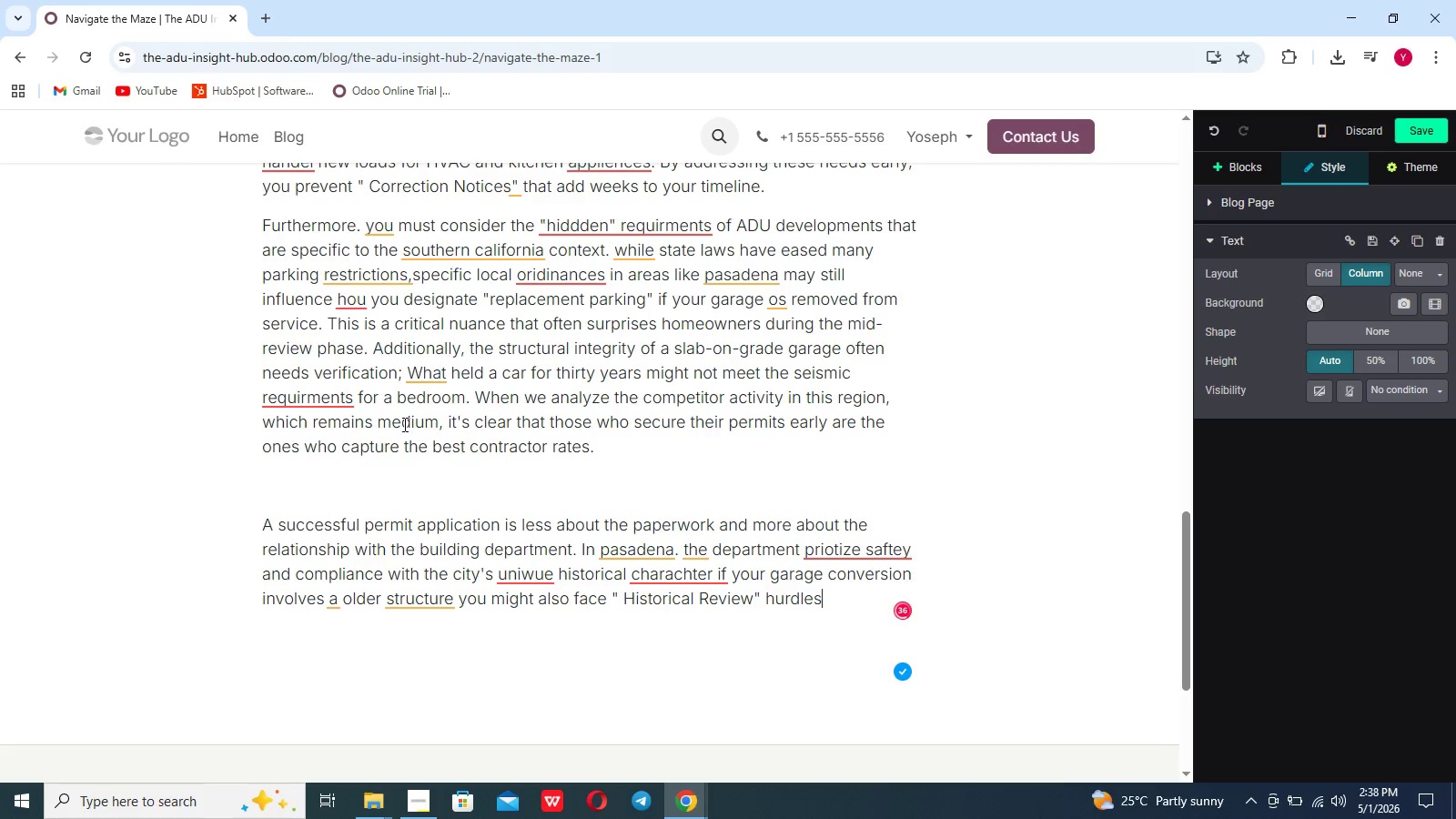 
type(. By proacti)
 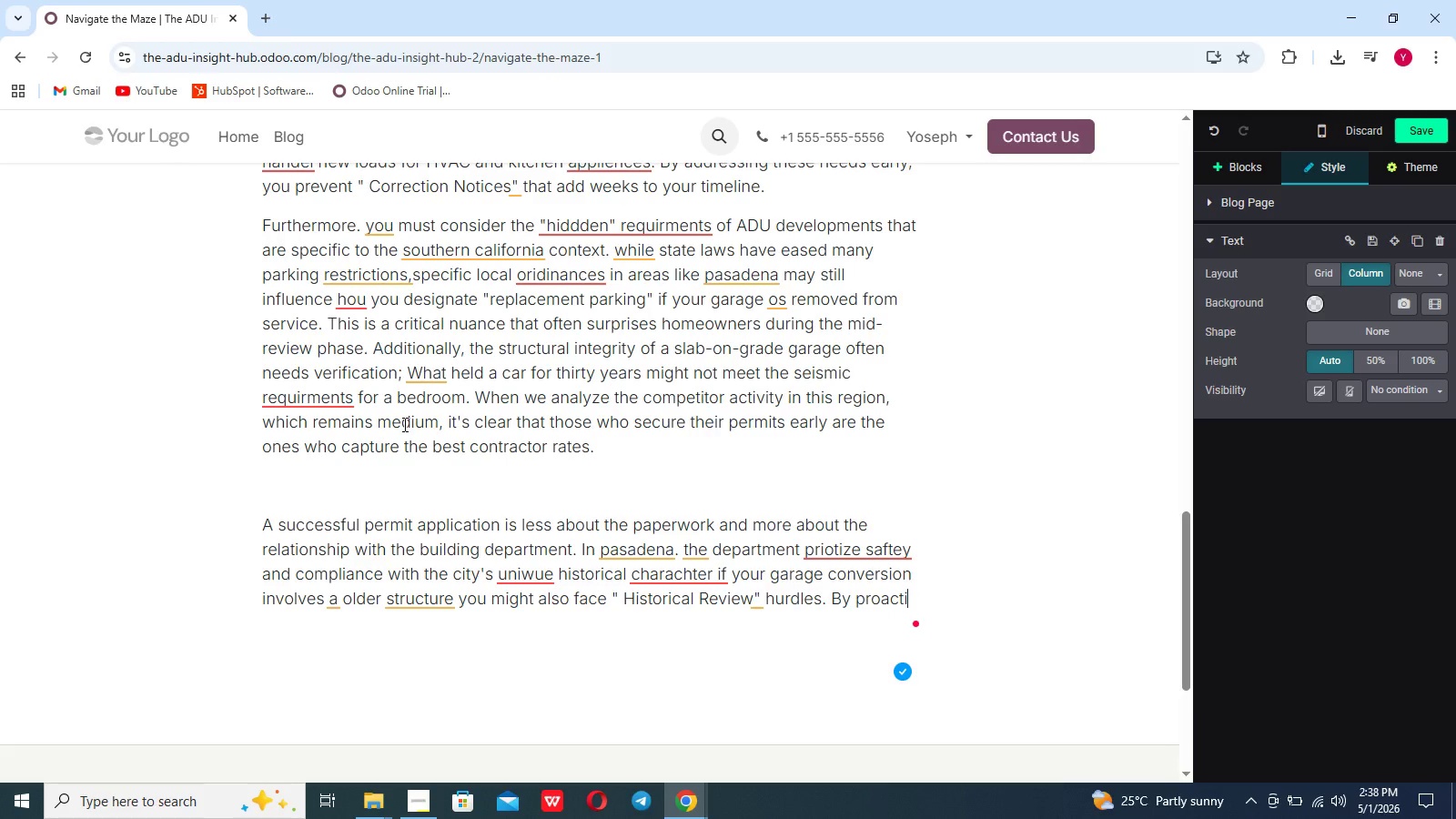 
type(veil)
key(Backspace)
key(Backspace)
type(ly engaging with a specialui)
key(Backspace)
key(Backspace)
type(ist)
 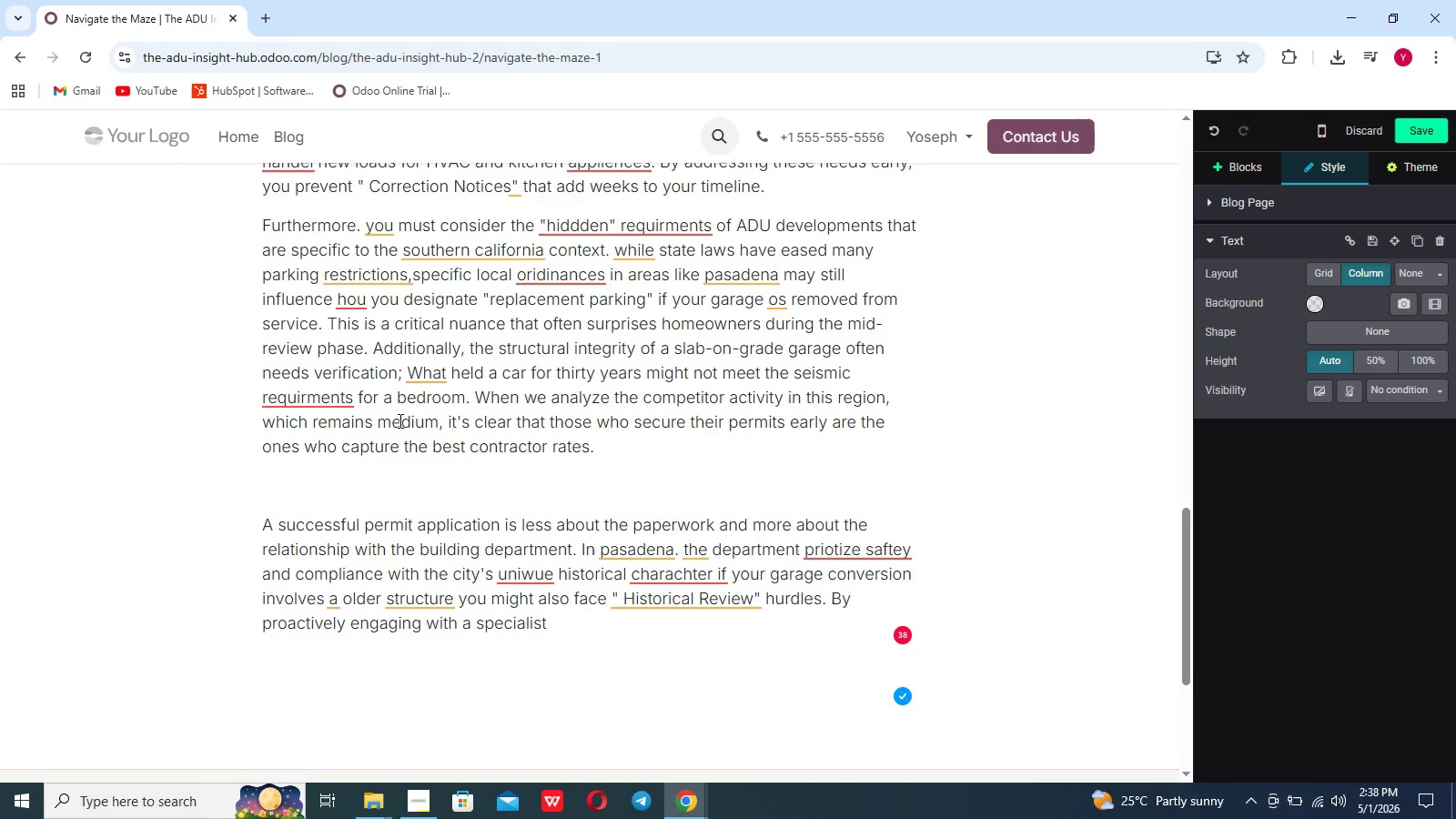 
wait(20.72)
 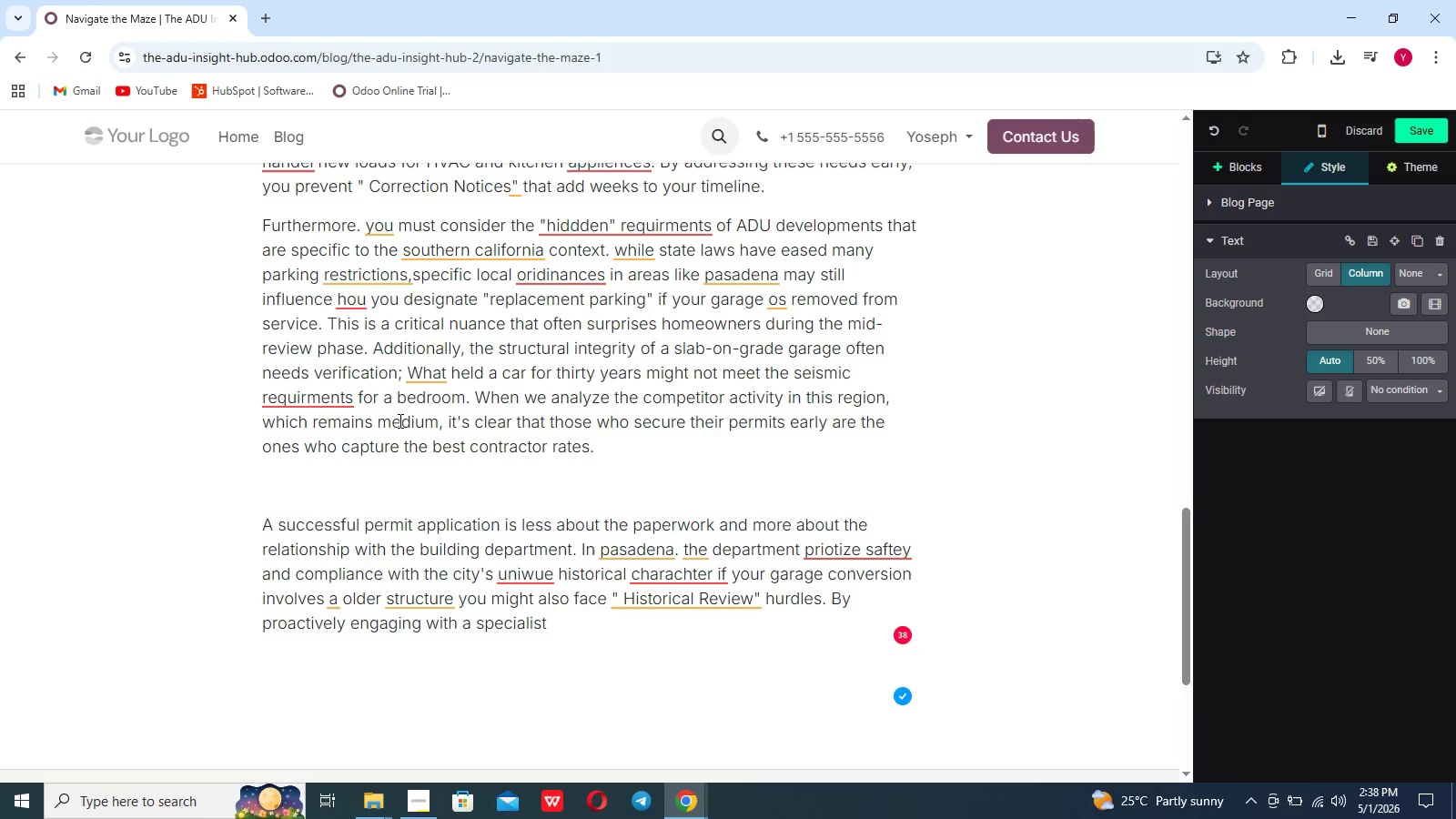 
type( who understands the local landscape, you transform a daunting lea)
key(Backspace)
type(gal hurdle into a structured [rojrc)
key(Backspace)
key(Backspace)
type(ec)
key(Backspace)
key(Backspace)
key(Backspace)
key(Backspace)
key(Backspace)
key(Backspace)
key(Backspace)
type(project)
 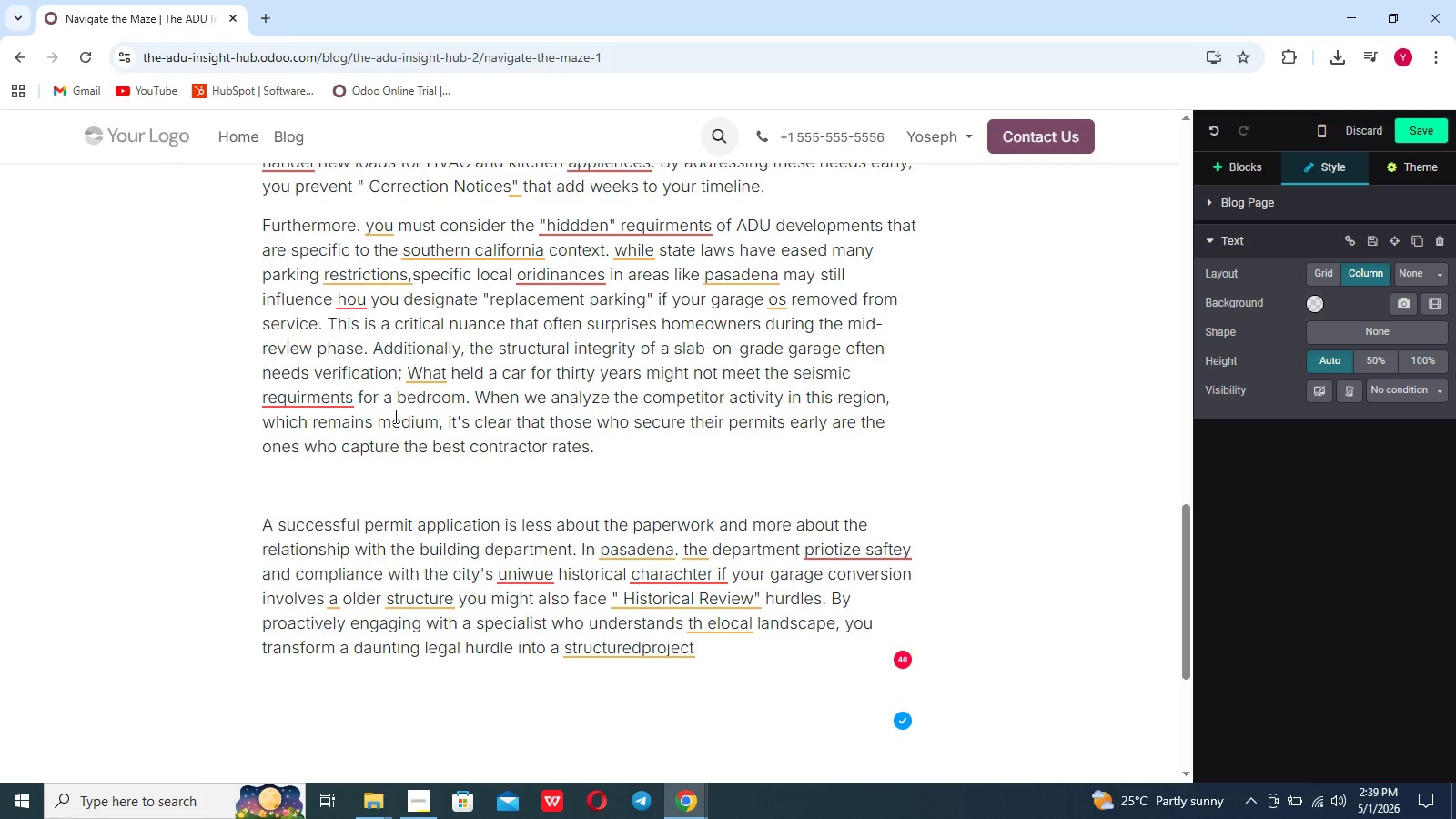 
wait(10.17)
 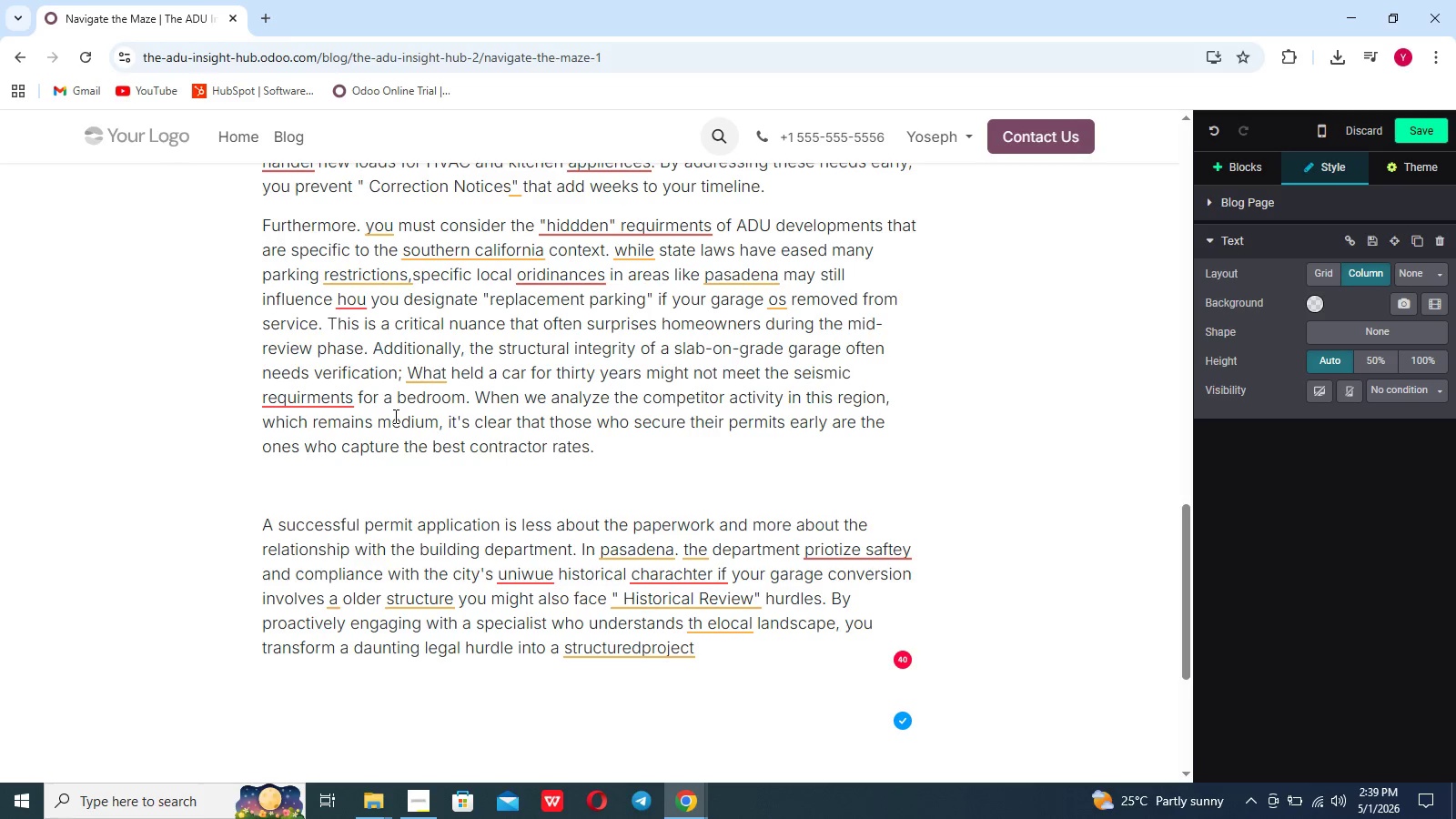 
key(ArrowLeft)
 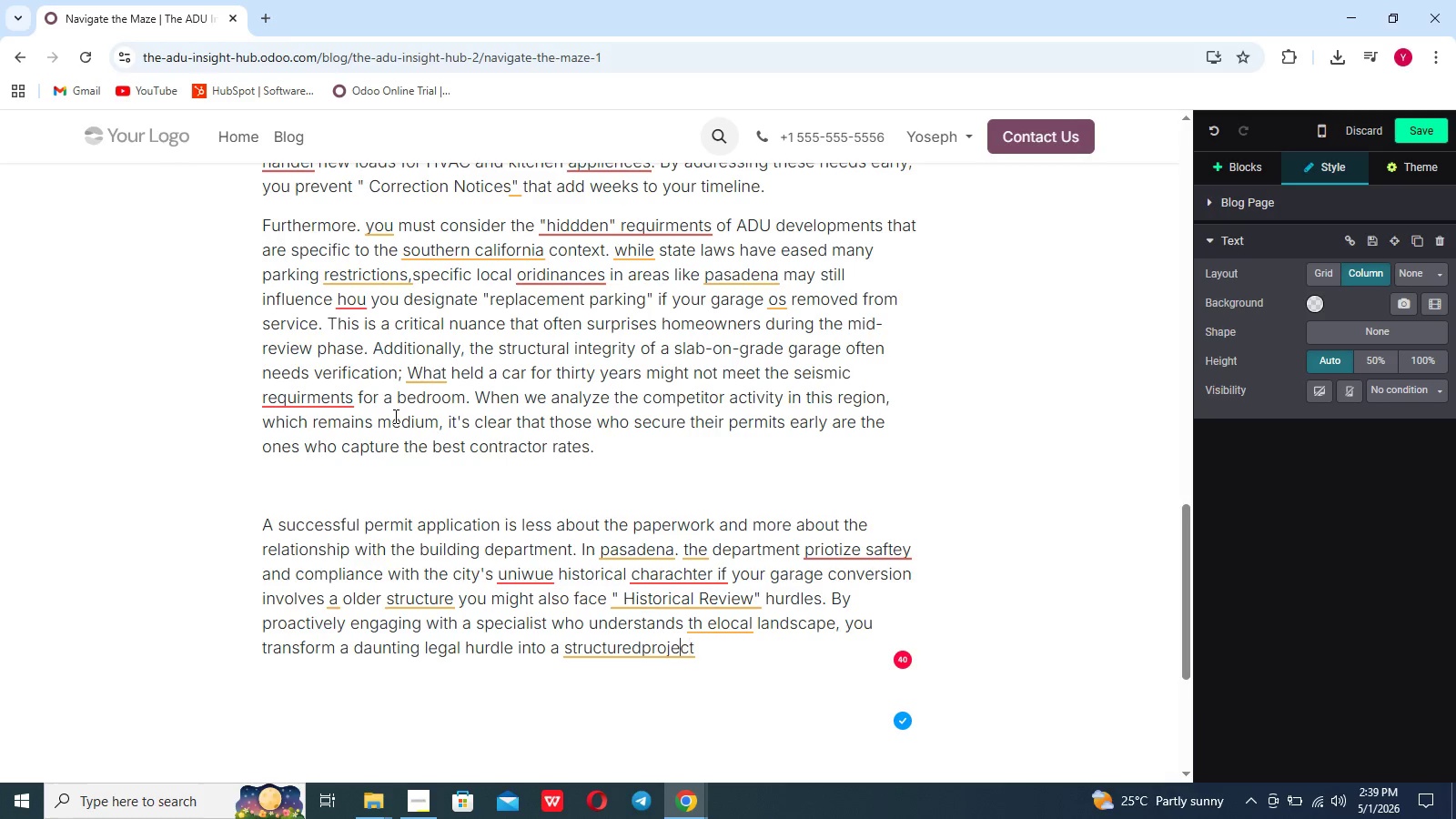 
key(ArrowLeft)
 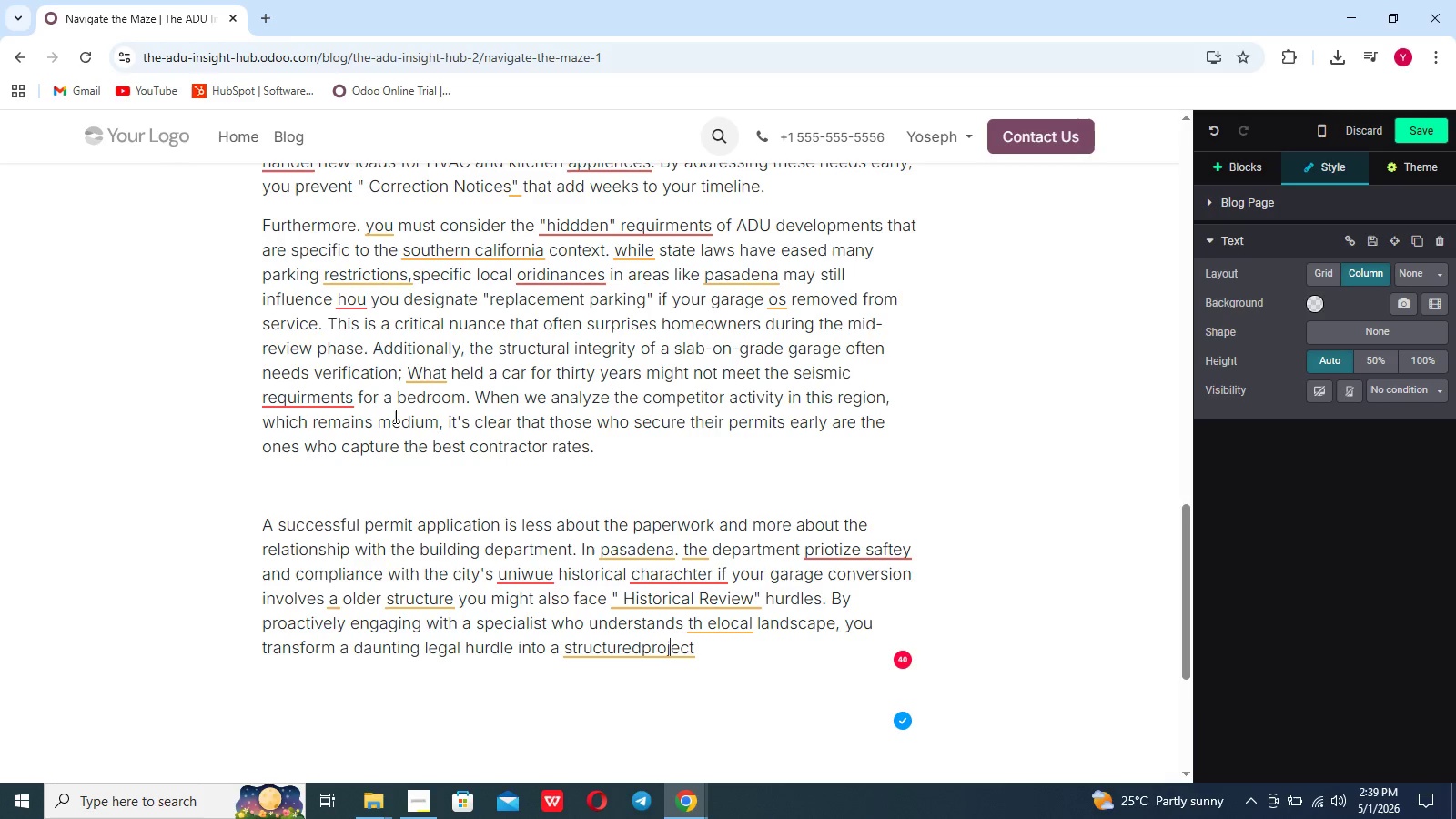 
key(ArrowLeft)
 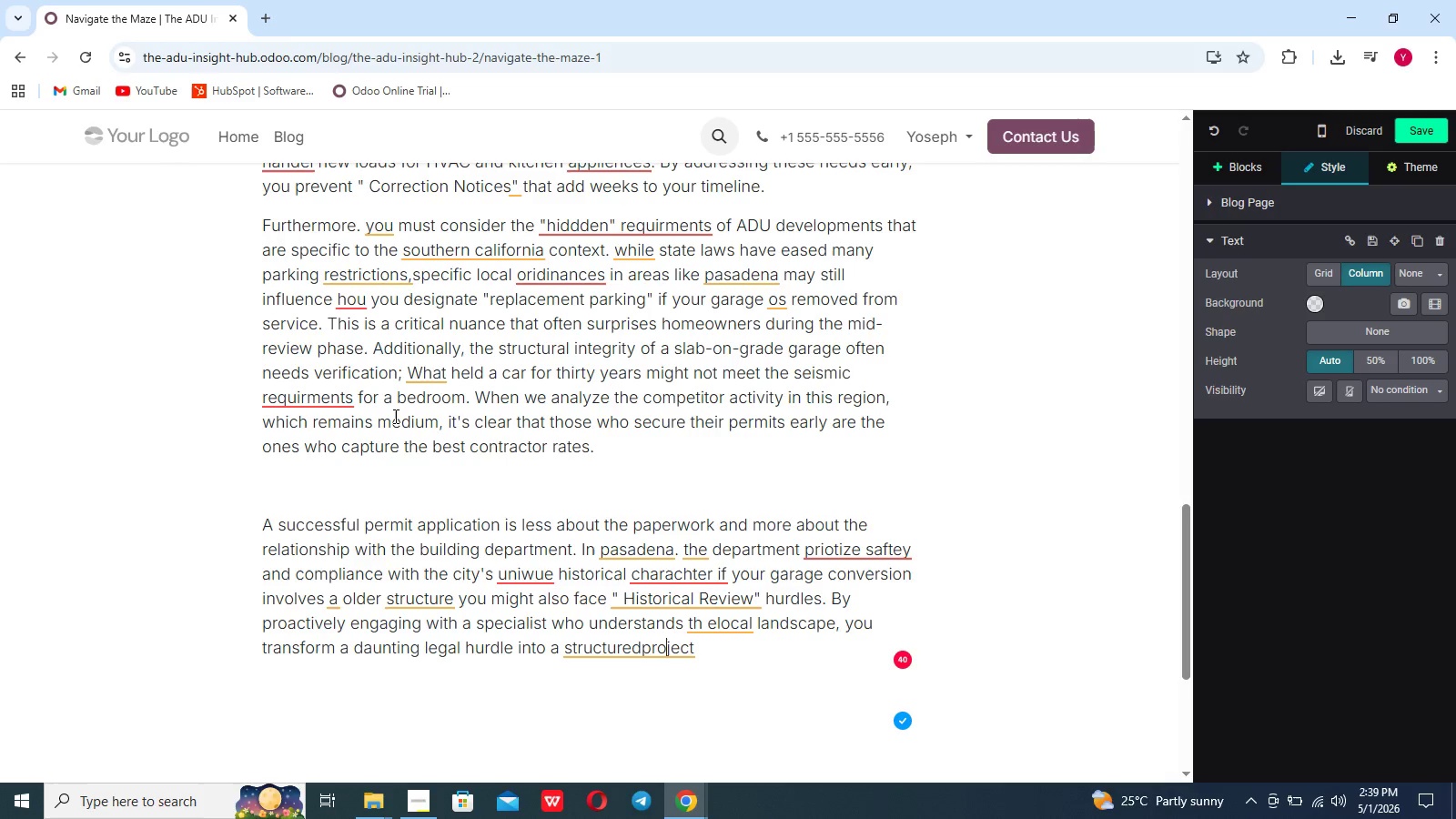 
key(ArrowLeft)
 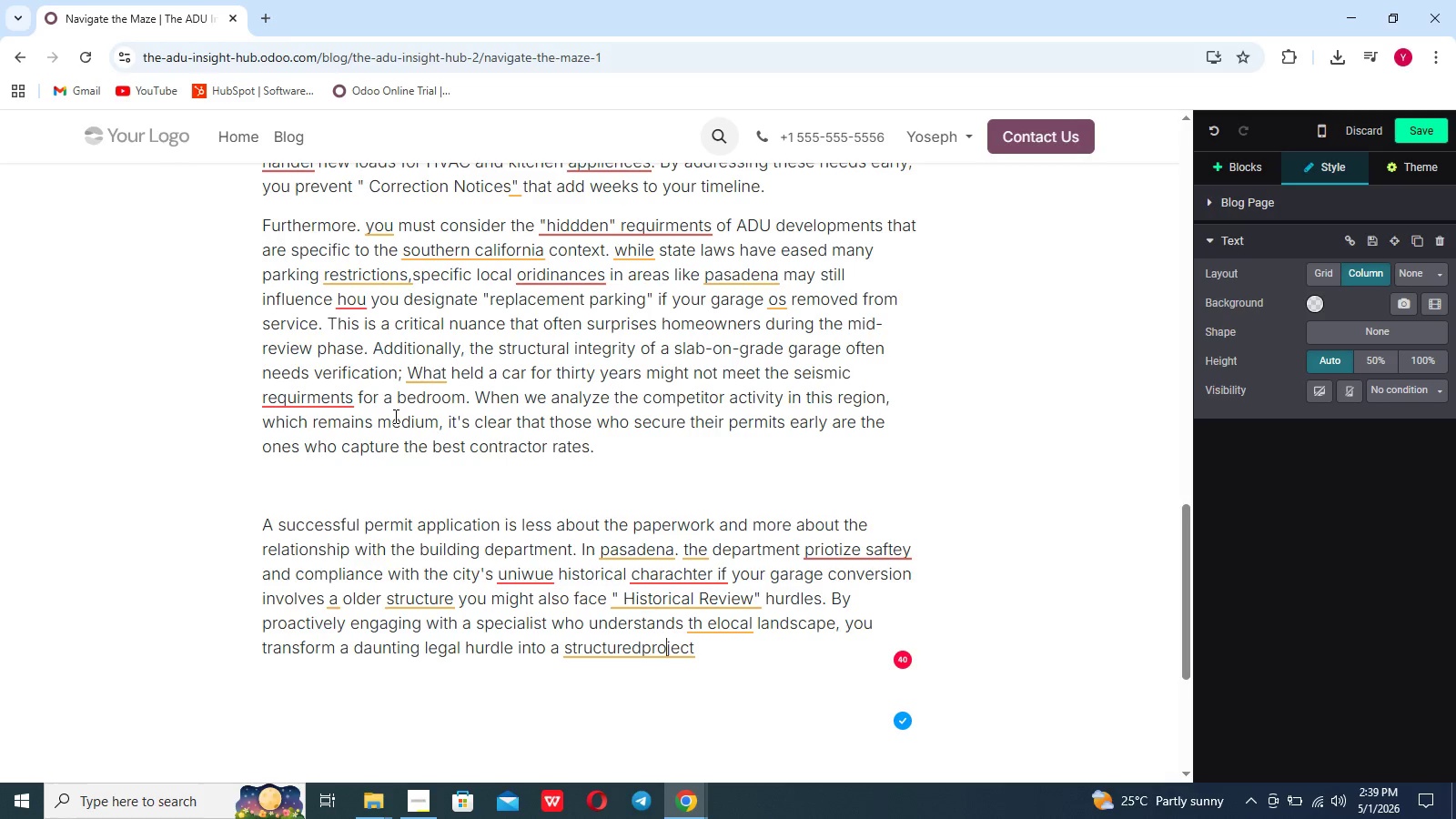 
key(ArrowLeft)
 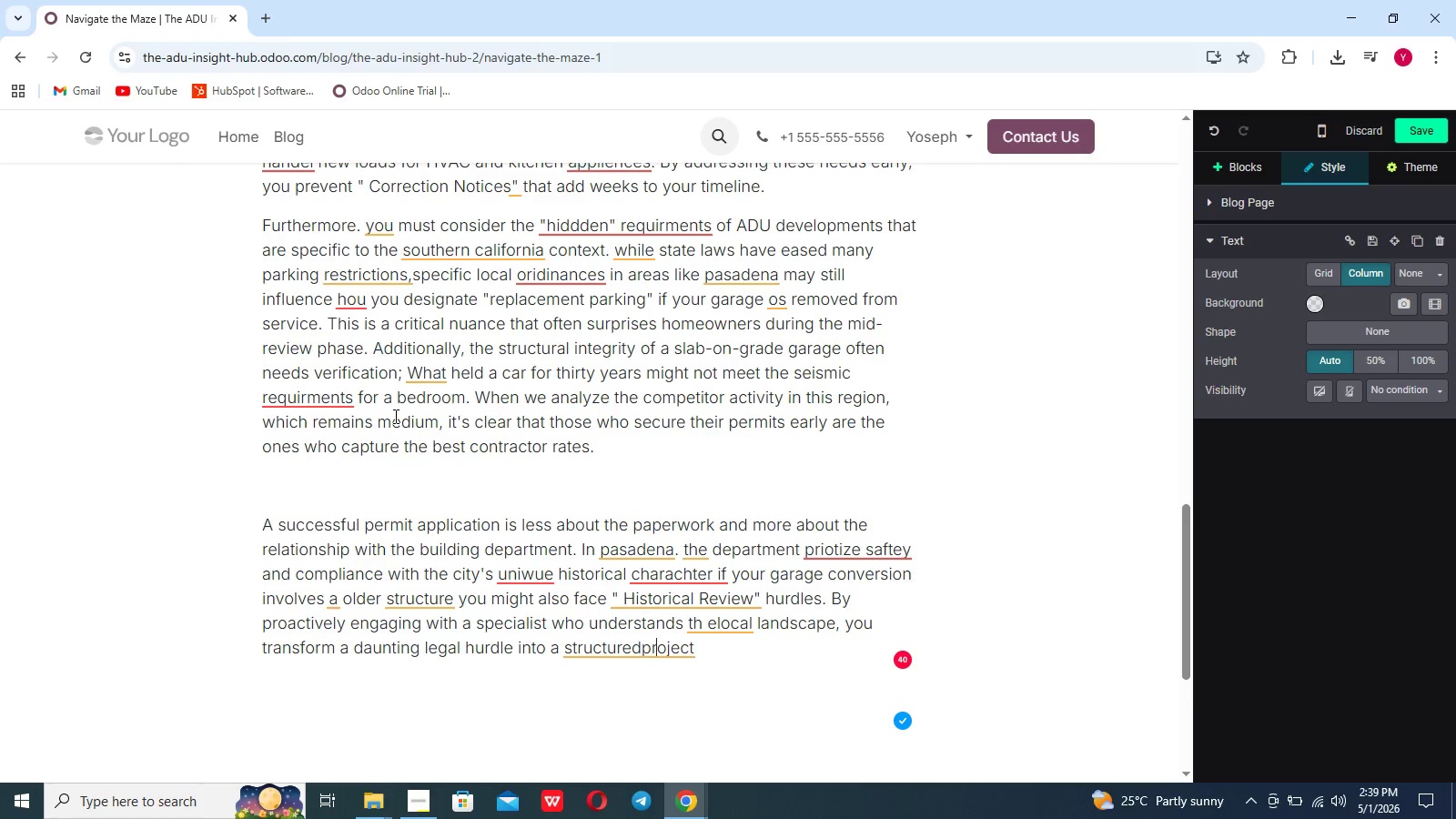 
key(ArrowLeft)
 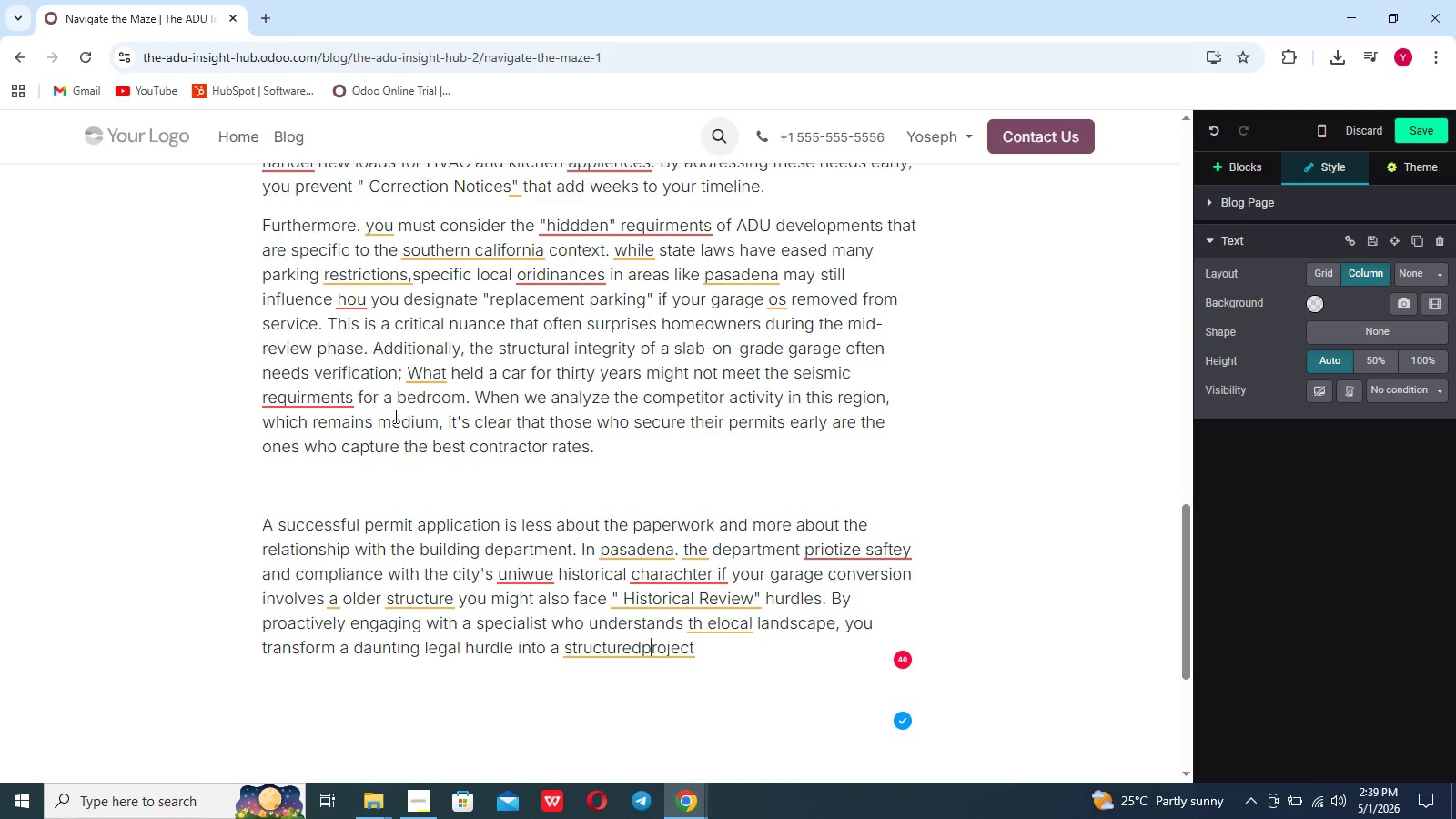 
key(ArrowLeft)
 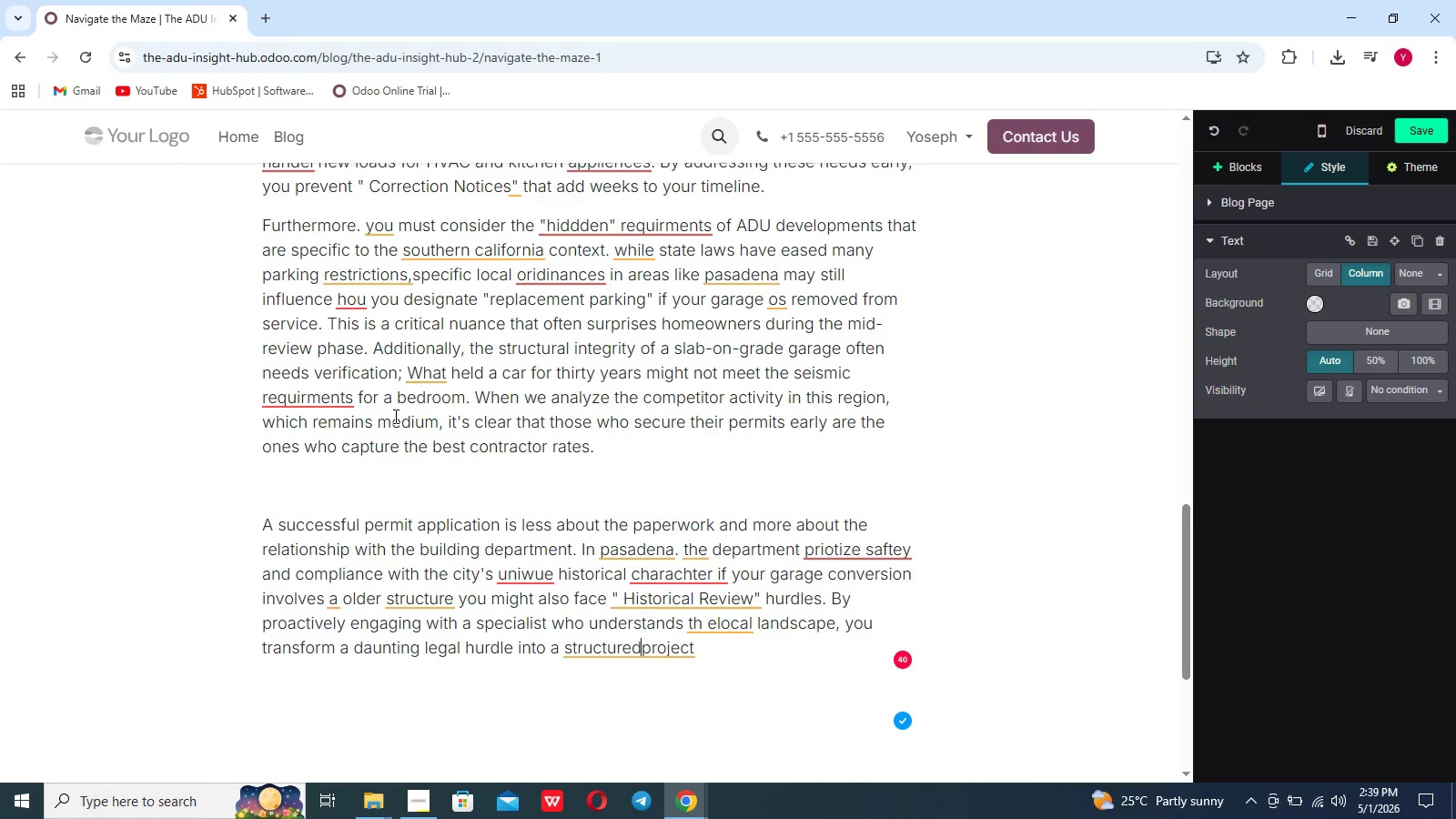 
key(Space)
 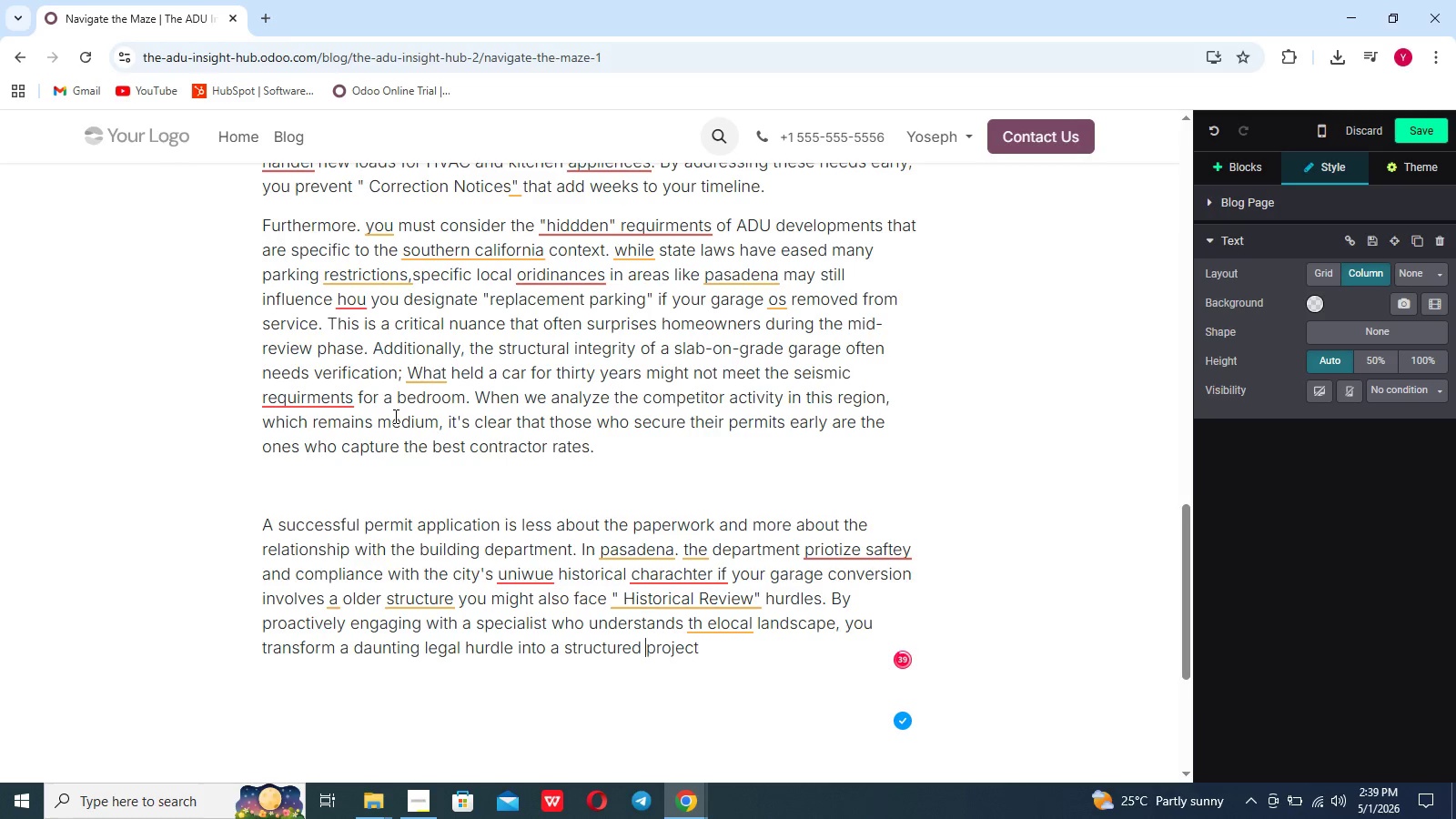 
key(ArrowRight)
 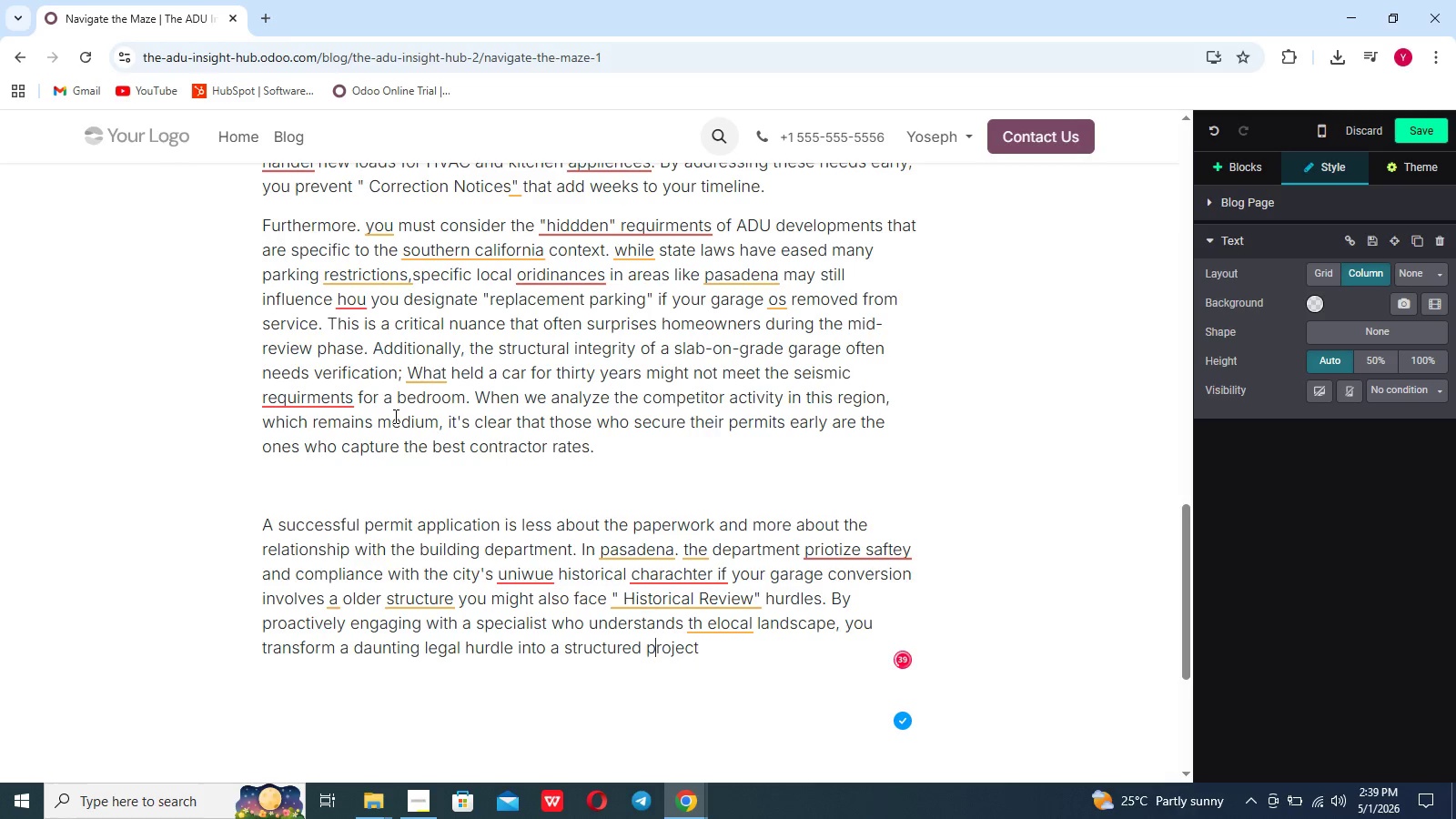 
key(ArrowRight)
 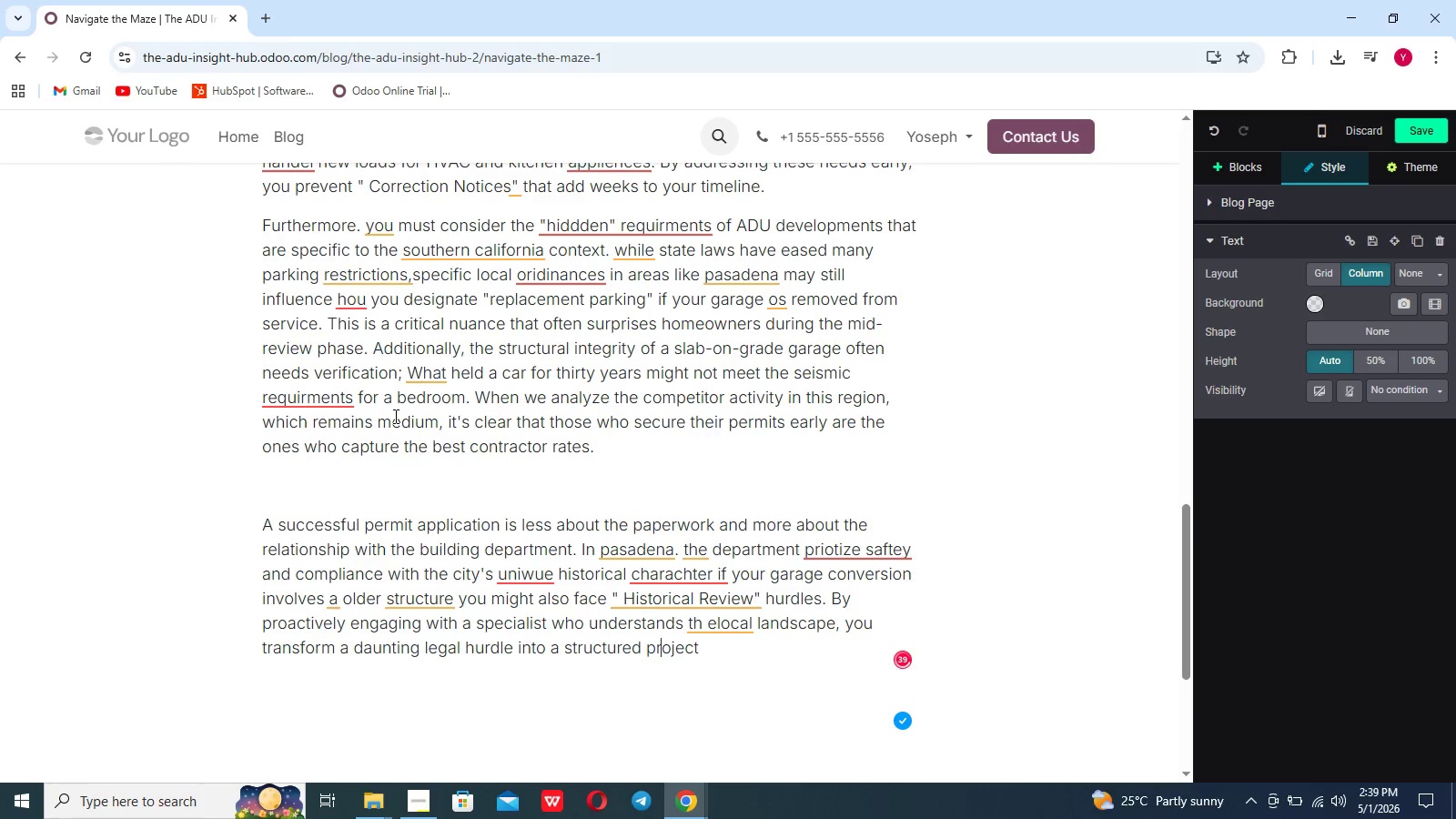 
key(ArrowRight)
 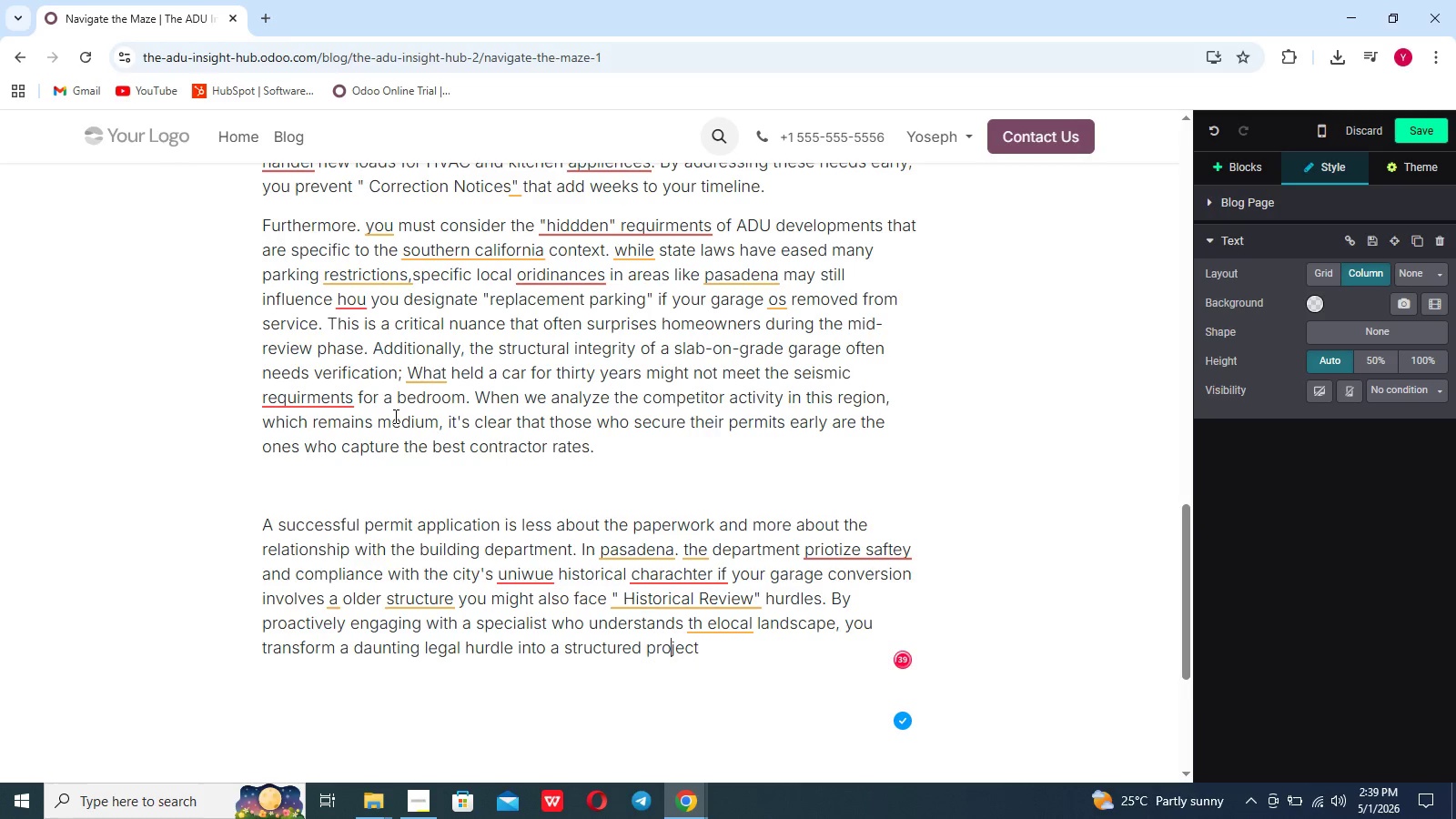 
key(ArrowRight)
 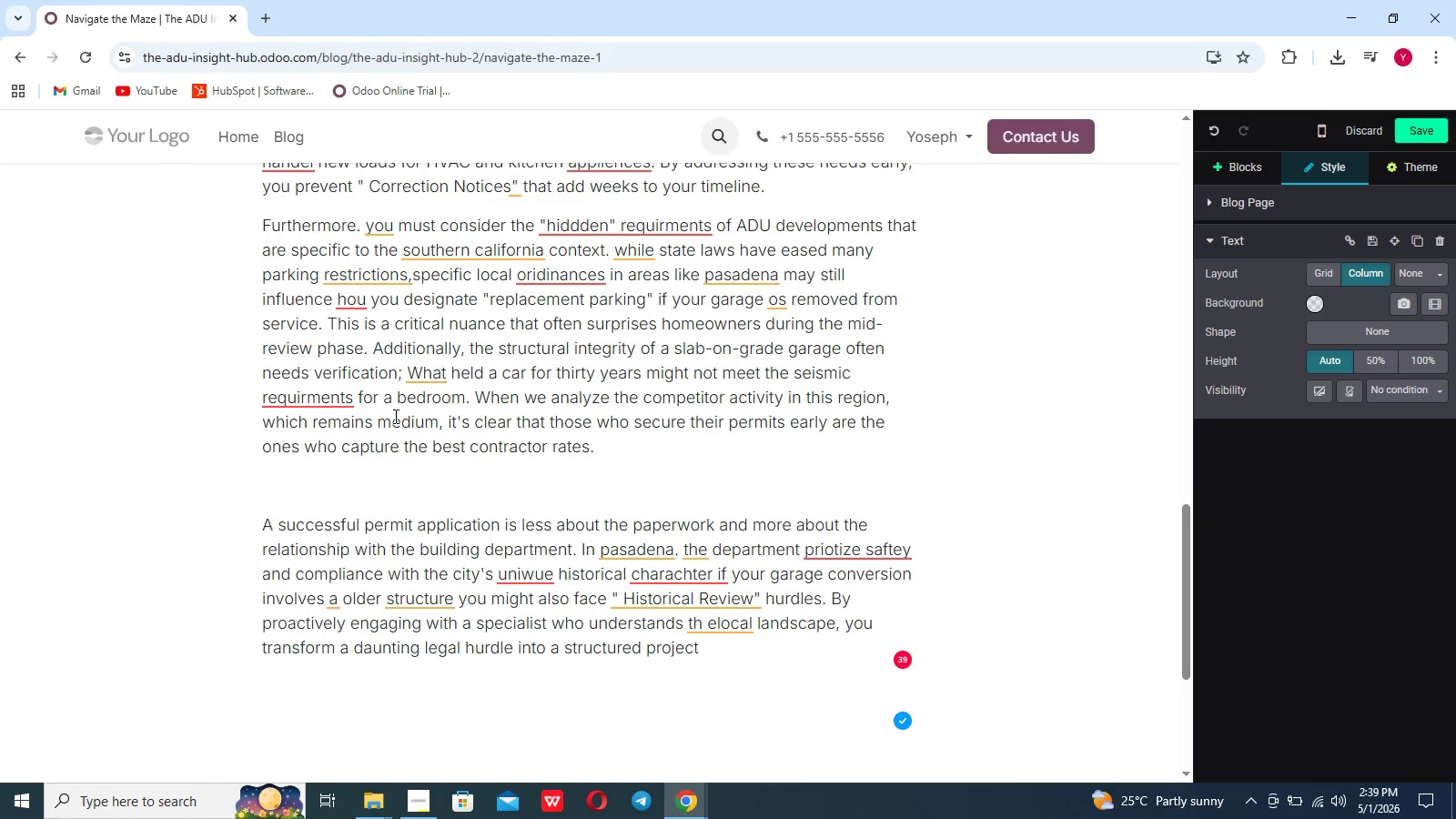 
key(ArrowRight)
 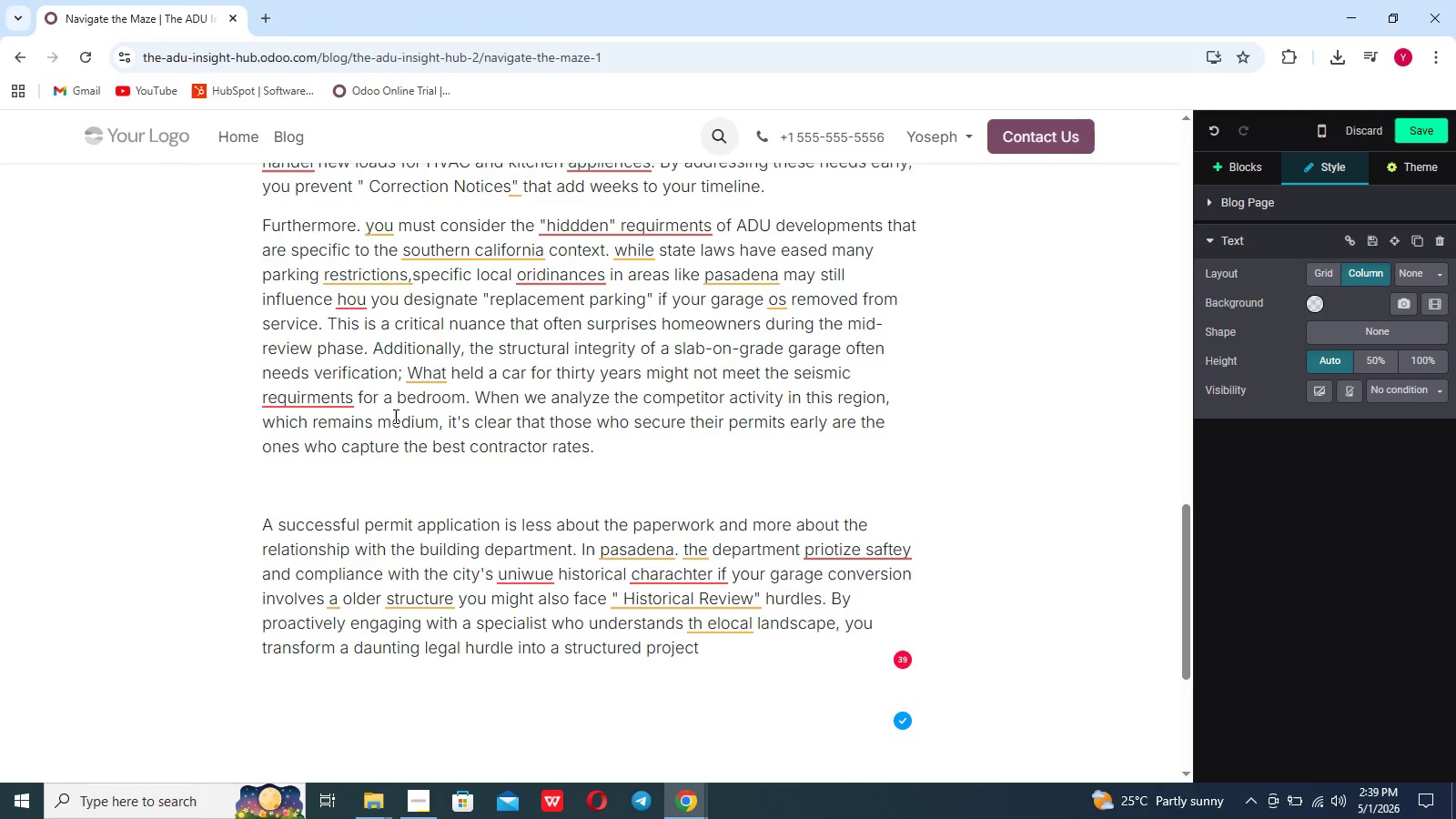 
key(Space)
 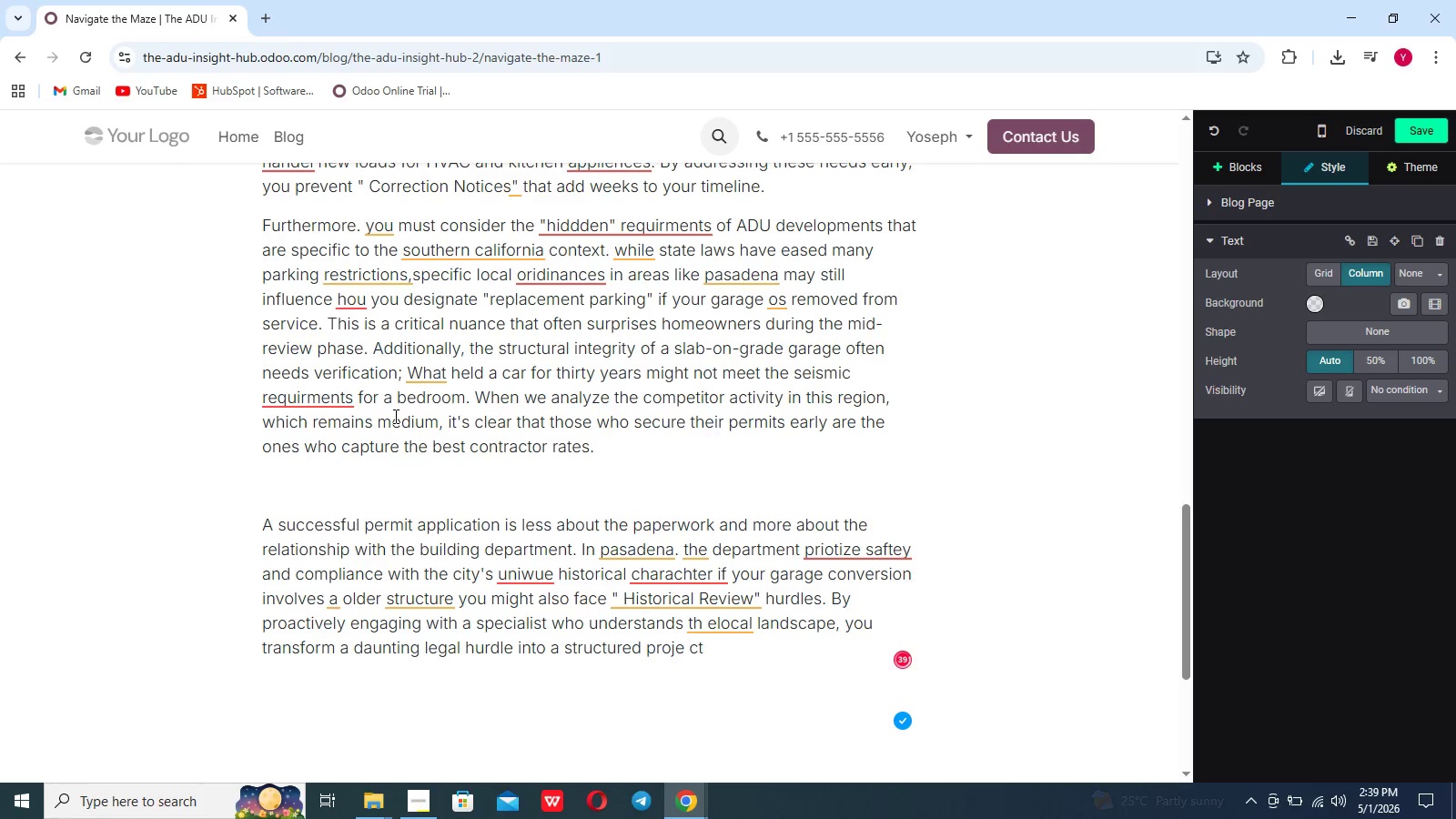 
key(Backspace)
 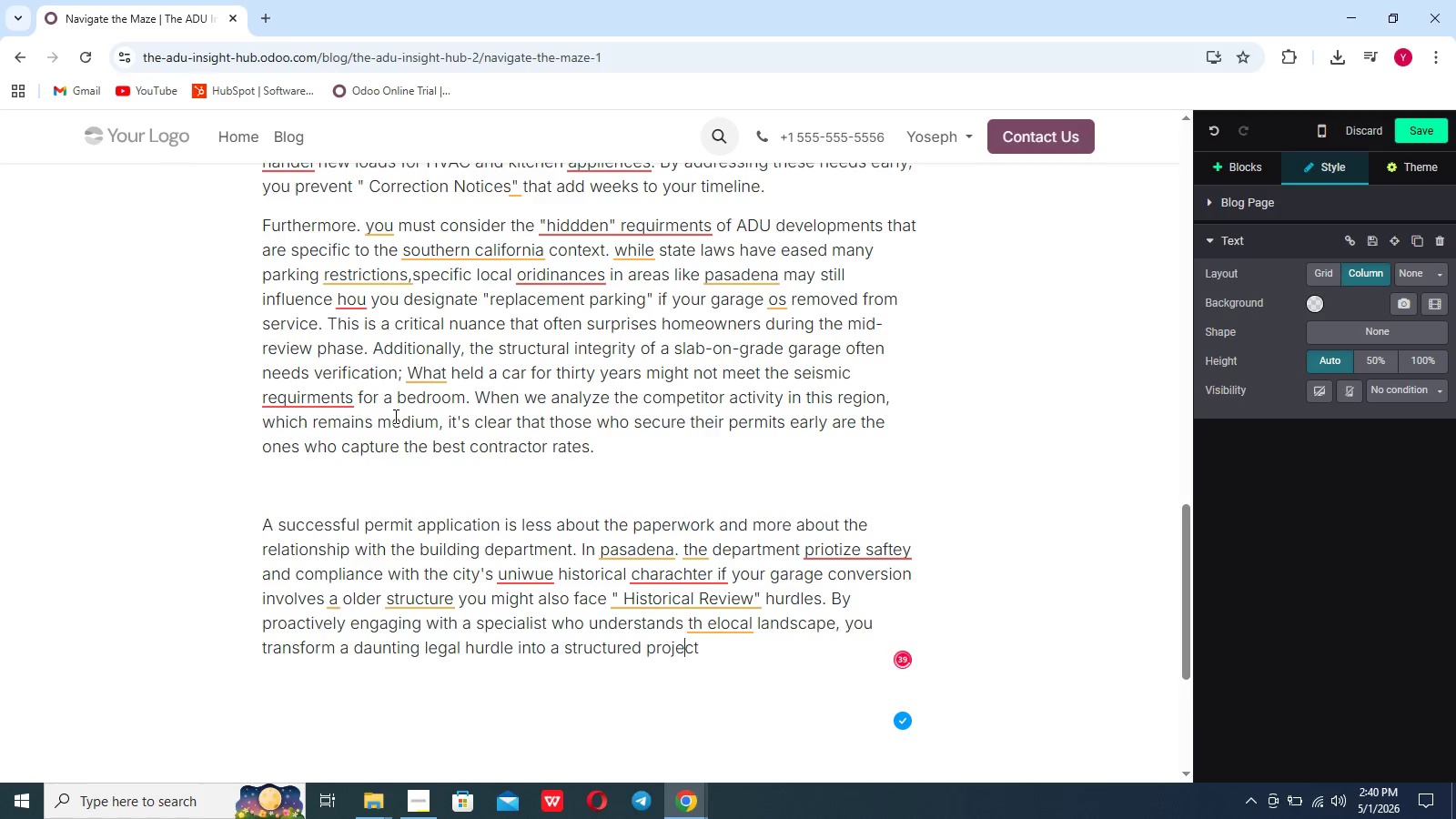 
key(ArrowRight)
 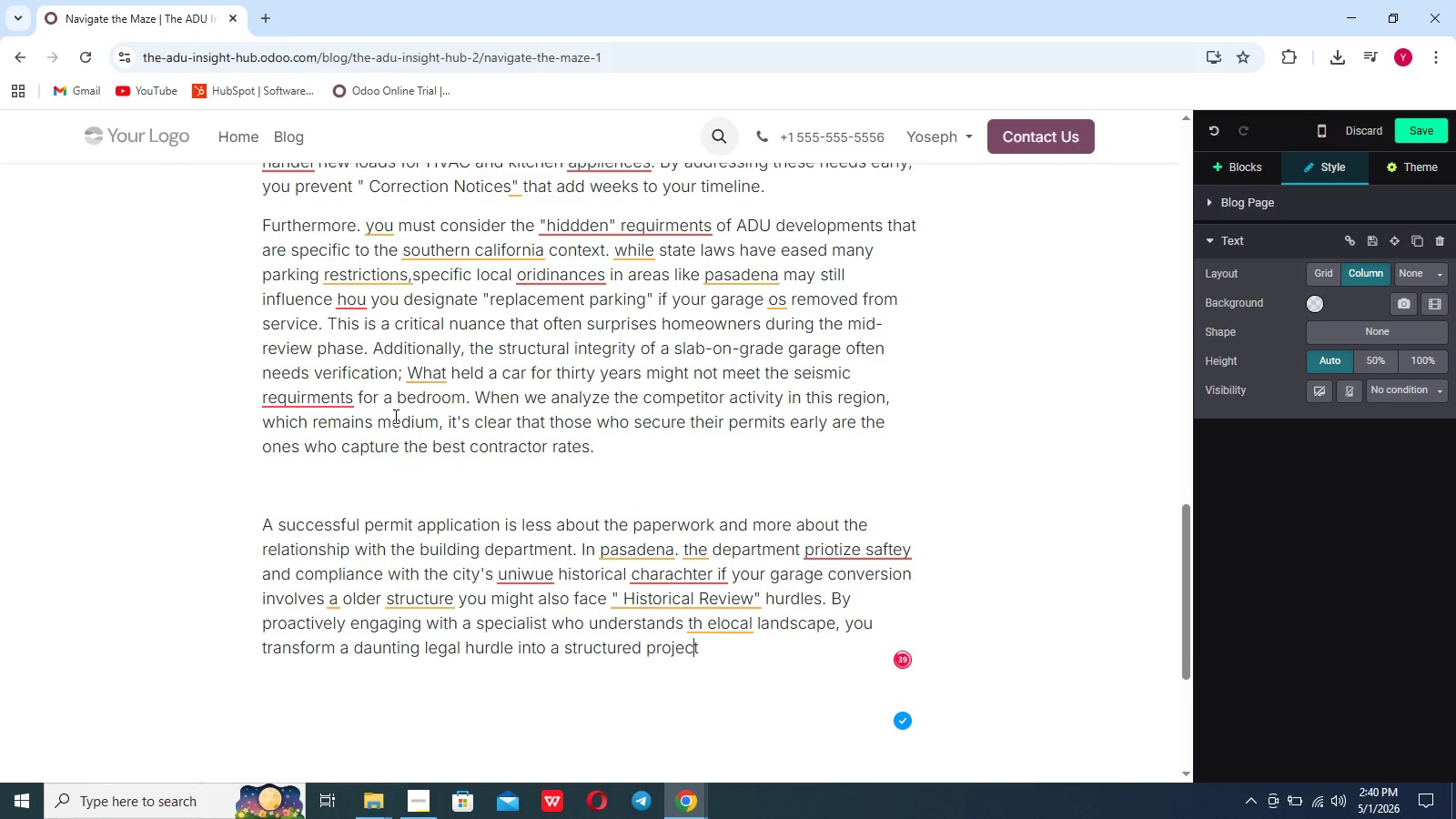 
key(ArrowRight)
 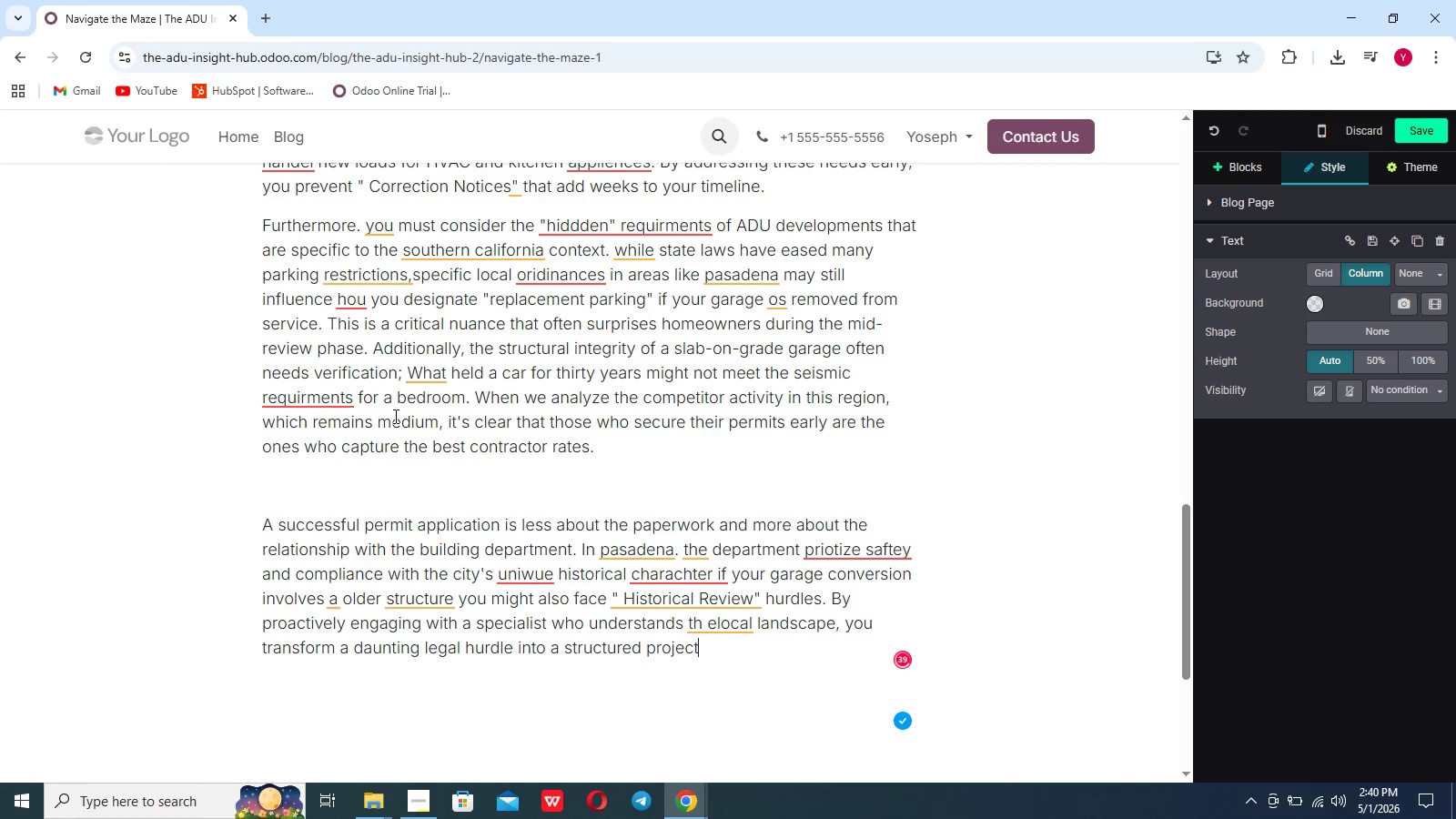 
type( milestone. Remember a)
key(Backspace)
type(, a permit isn;)
key(Backspace)
type('t just a legal e)
key(Backspace)
type(requirment)
 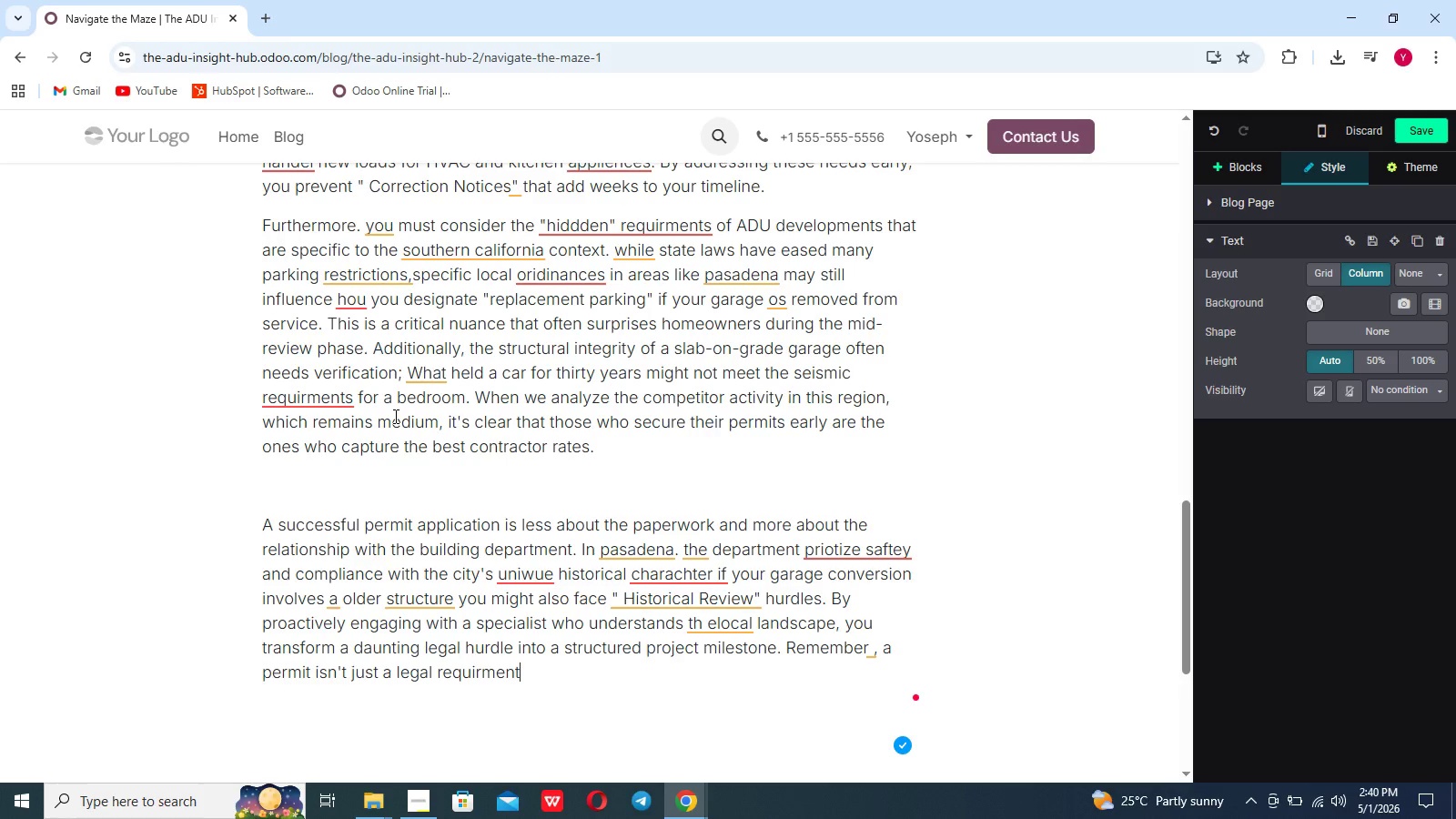 
type(; it's your insurance that your new living space is safe, sllable, and up to code. Don't let the paperwork deter ypu from the massive ROI potential of well )
key(Backspace)
type(-excuted)
 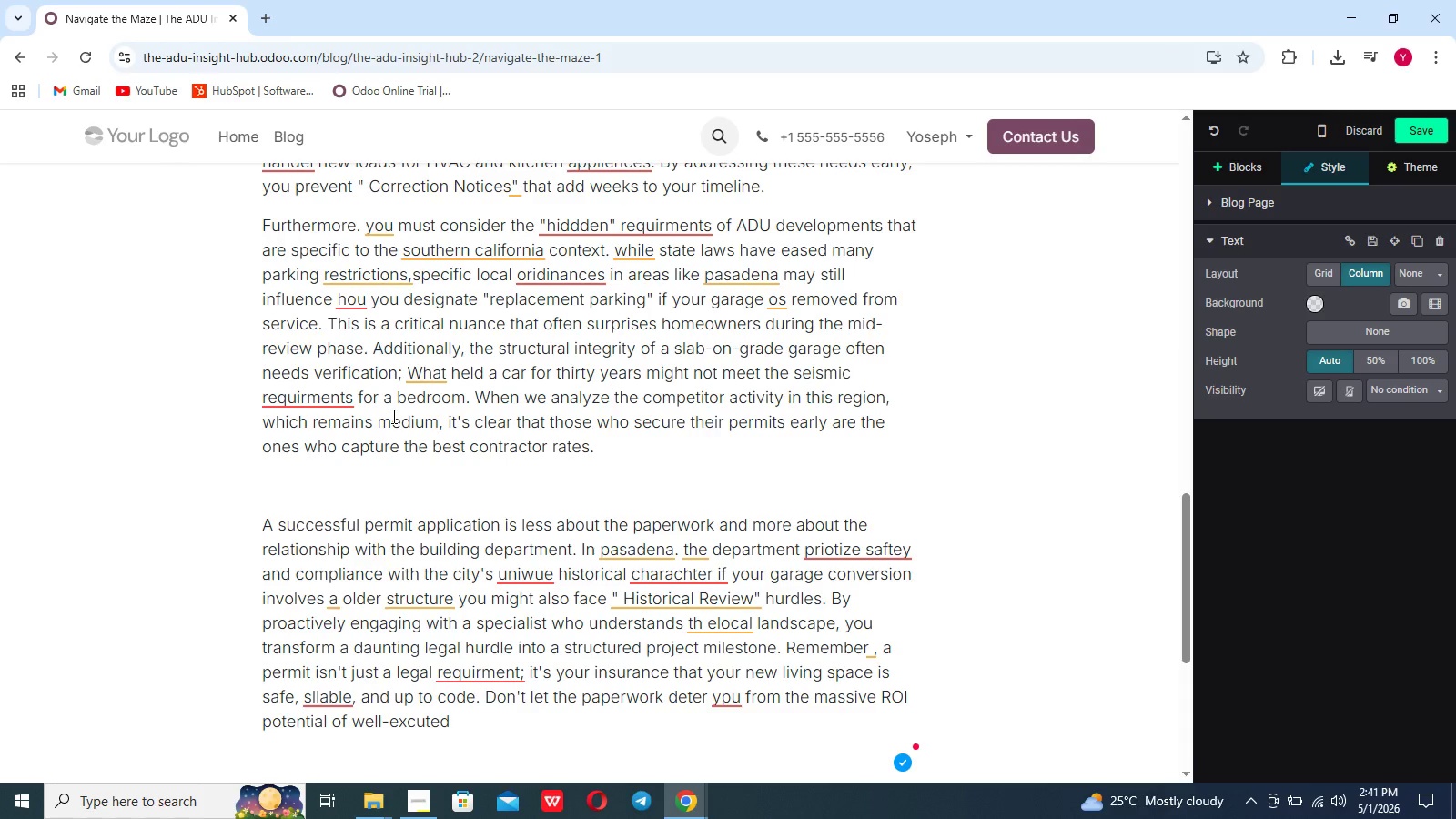 
wait(5.58)
 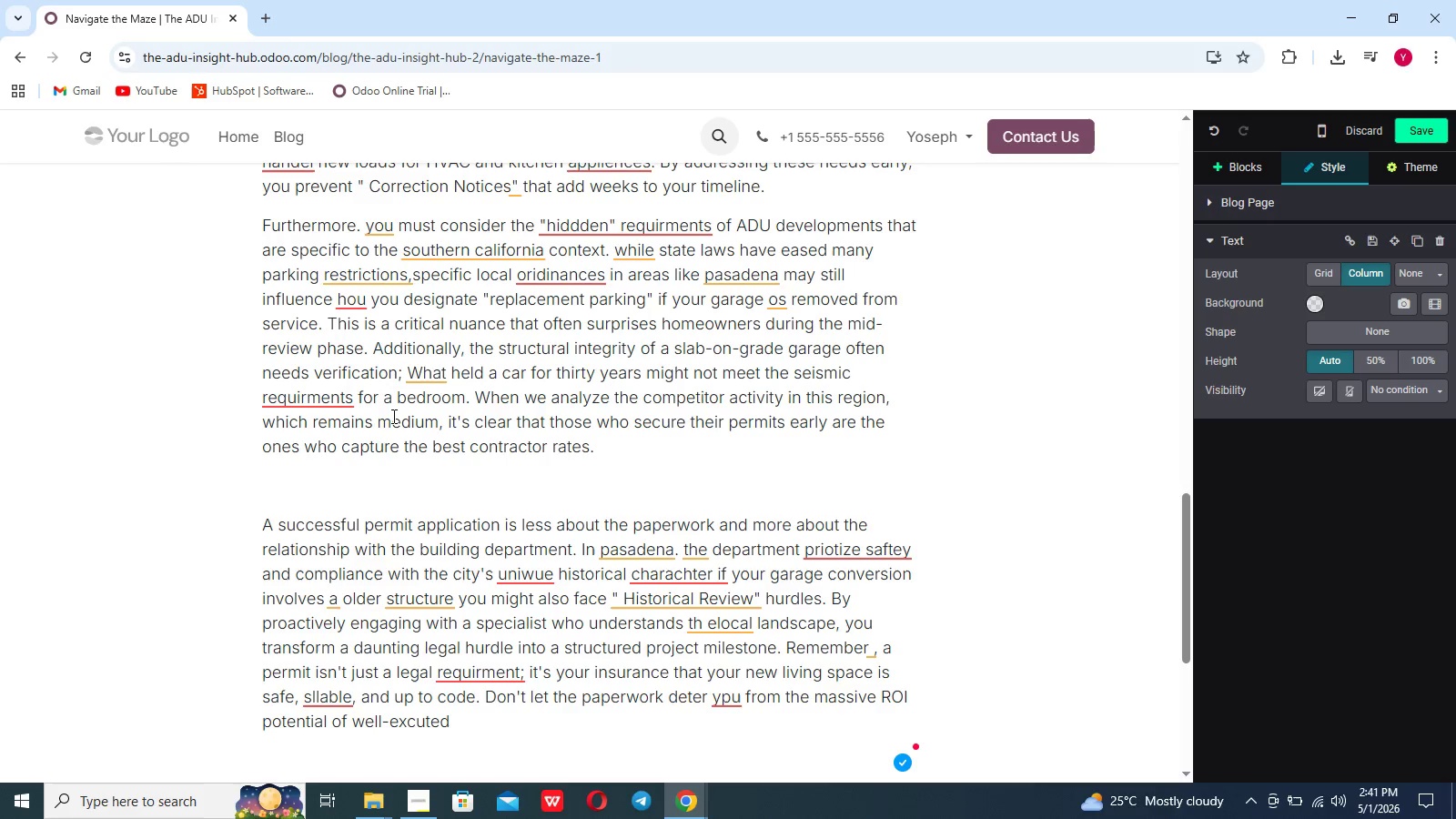 
key(Space)
 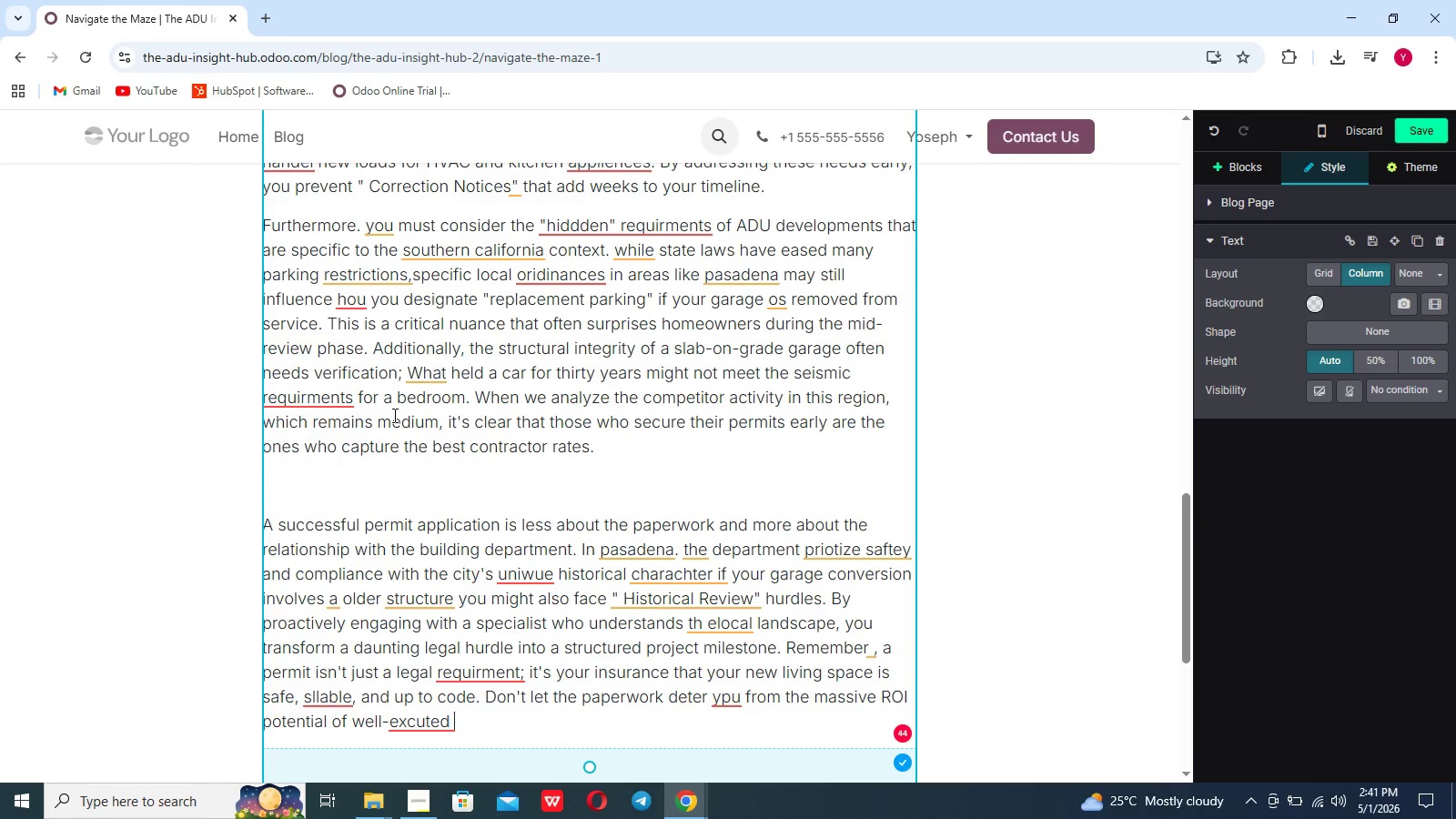 
wait(7.28)
 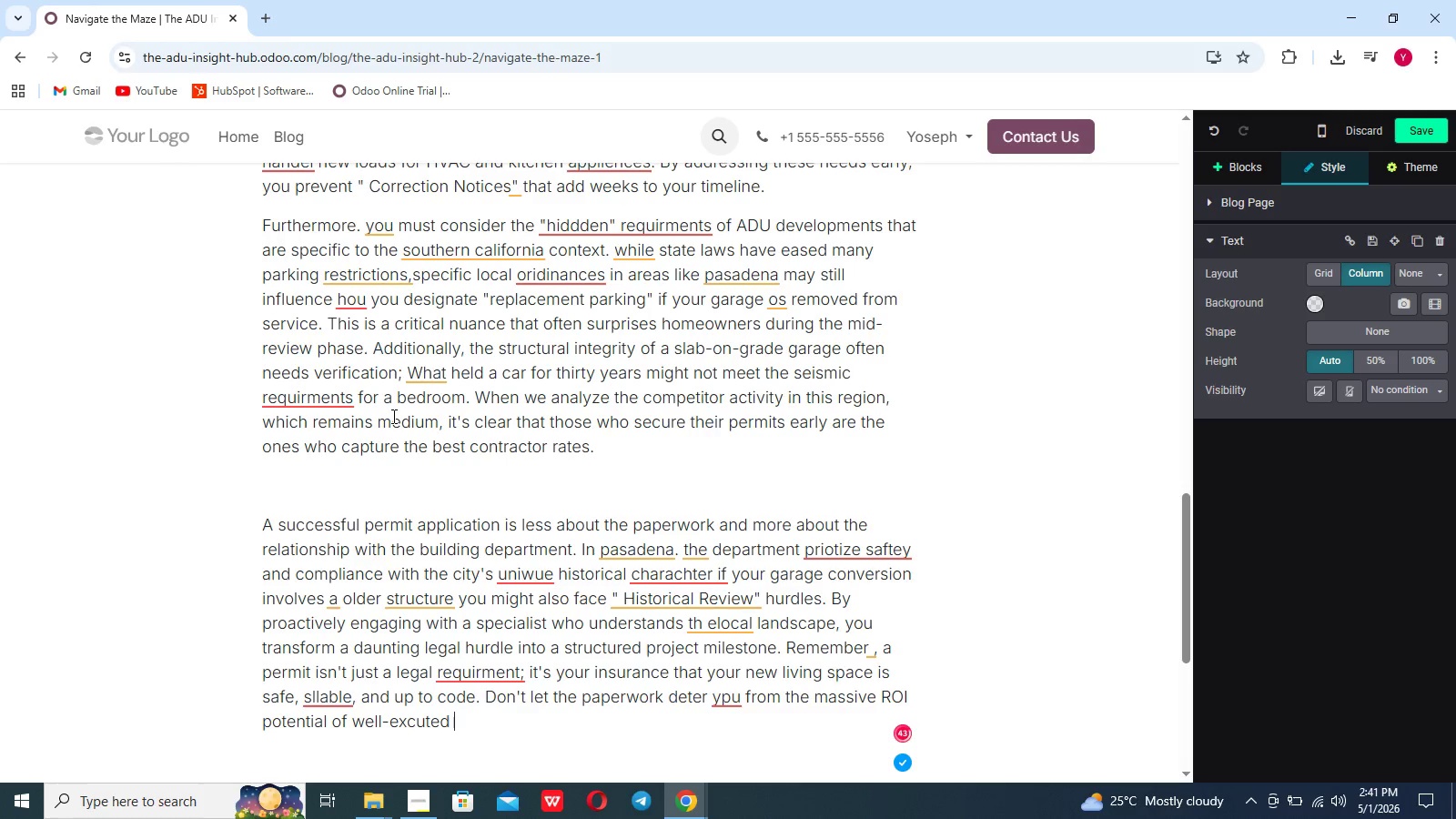 
type(conversiom)
key(Backspace)
type(n. By starting the process now')
key(Backspace)
type(, you can)
 